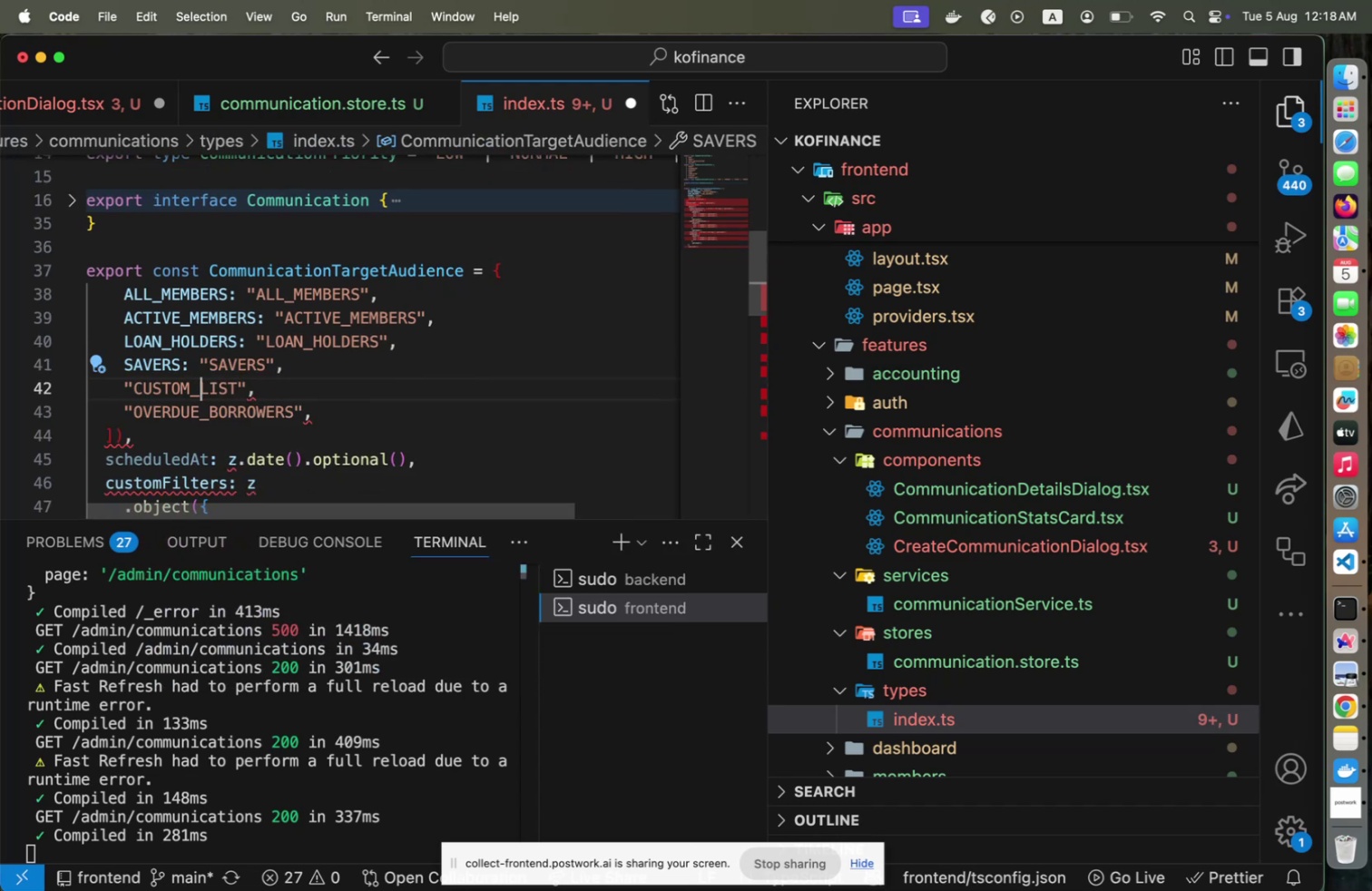 
 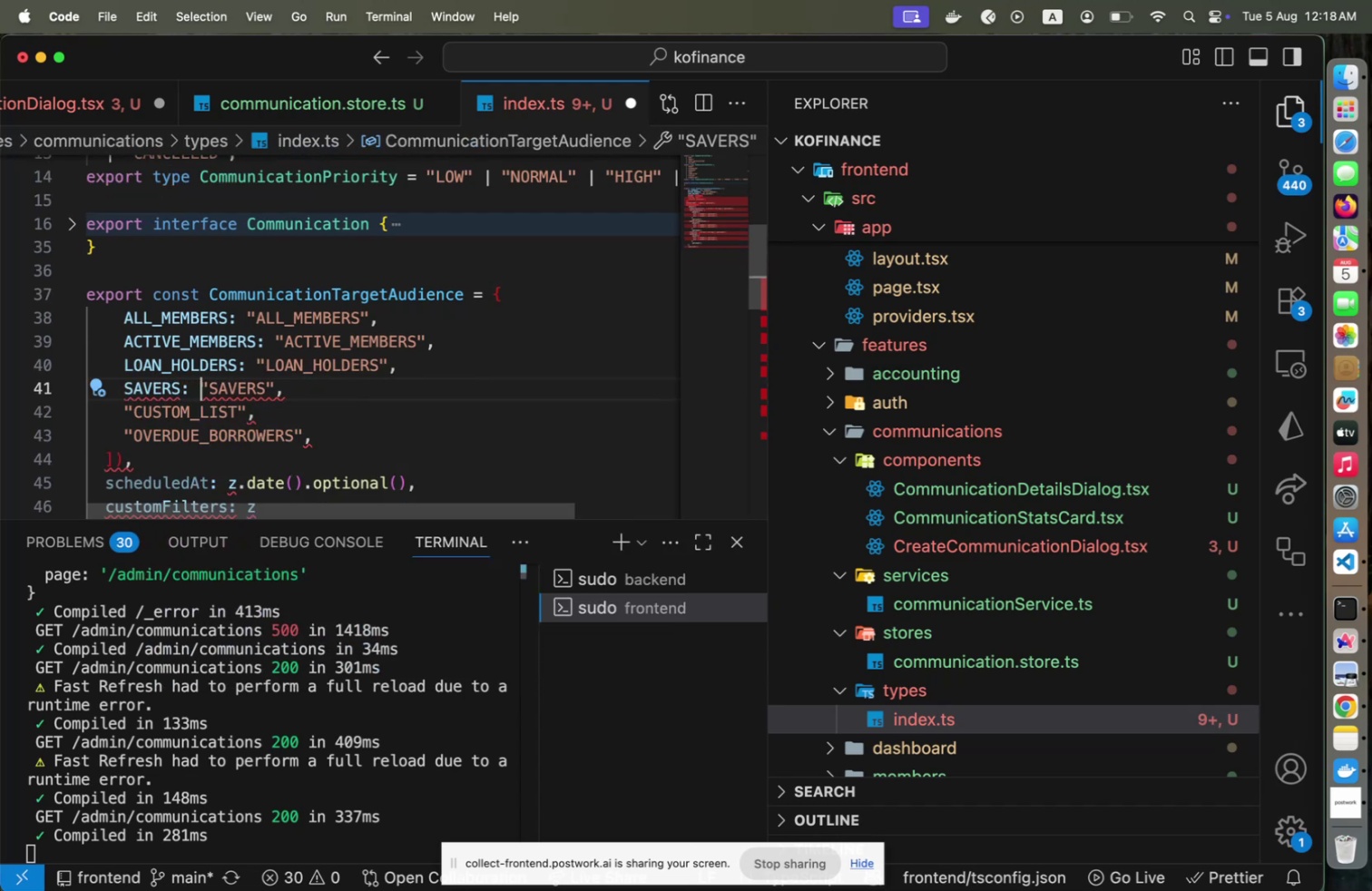 
key(ArrowDown)
 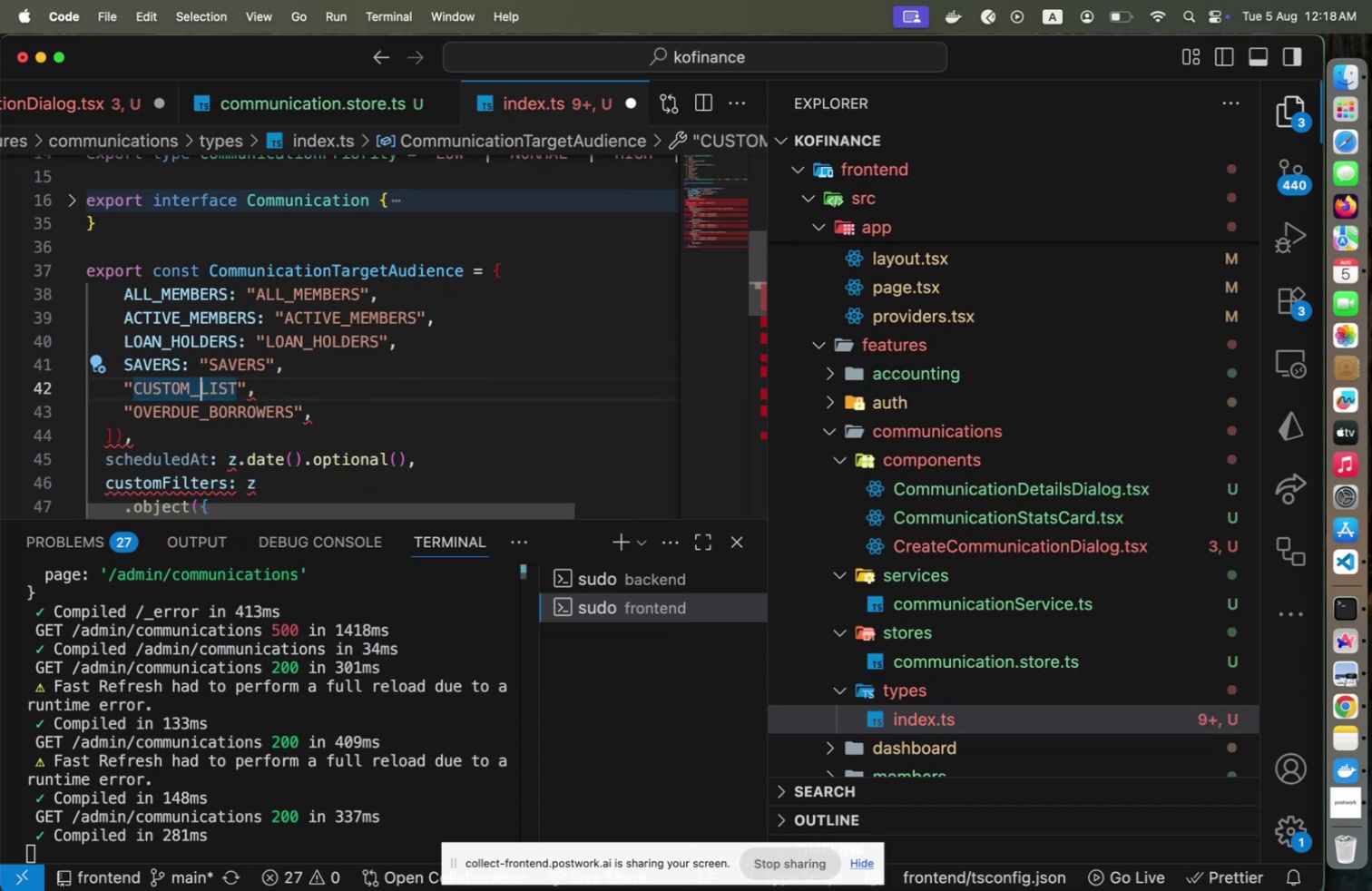 
type([Home]CUSTOM_LIST: )
 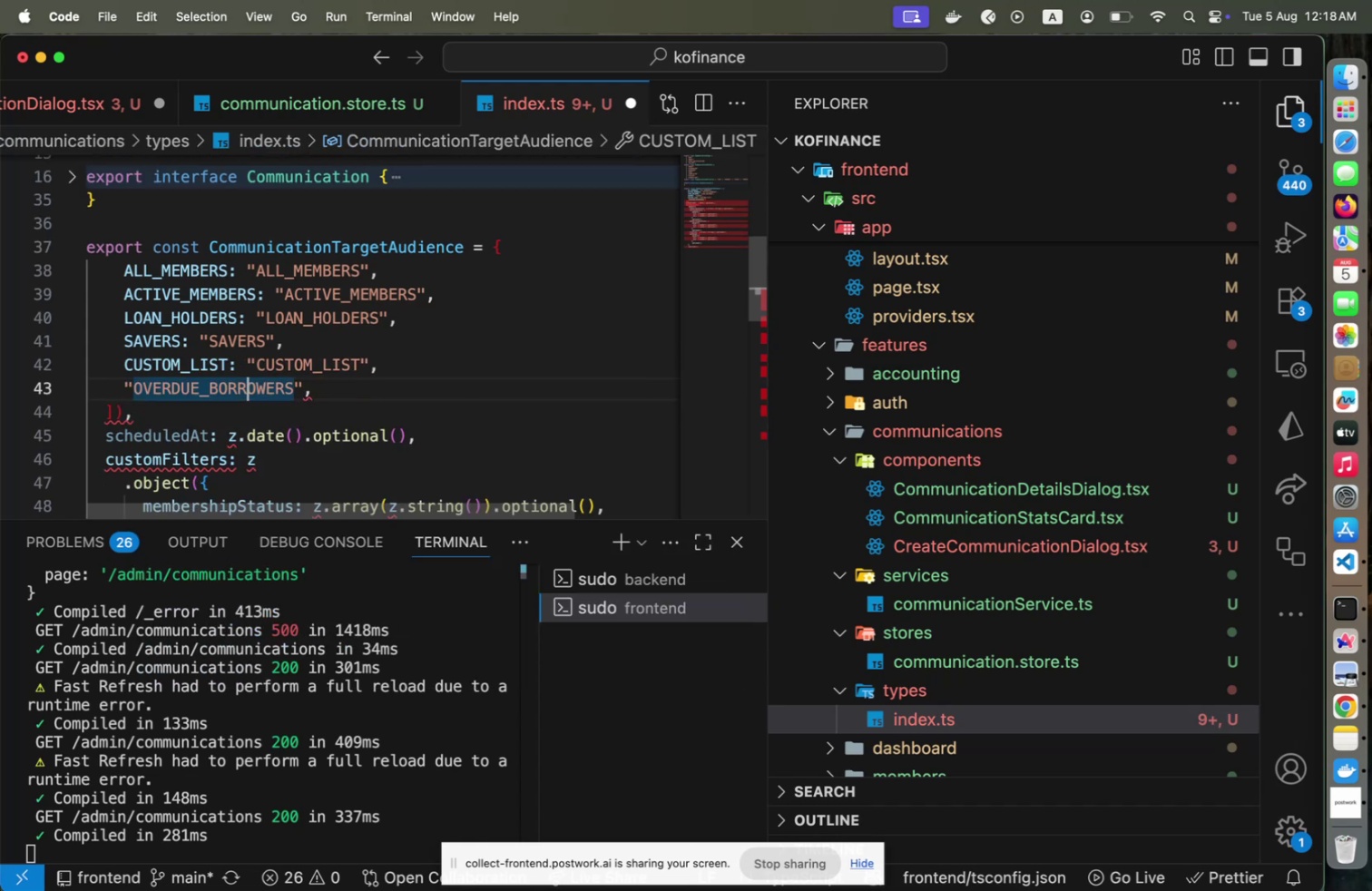 
 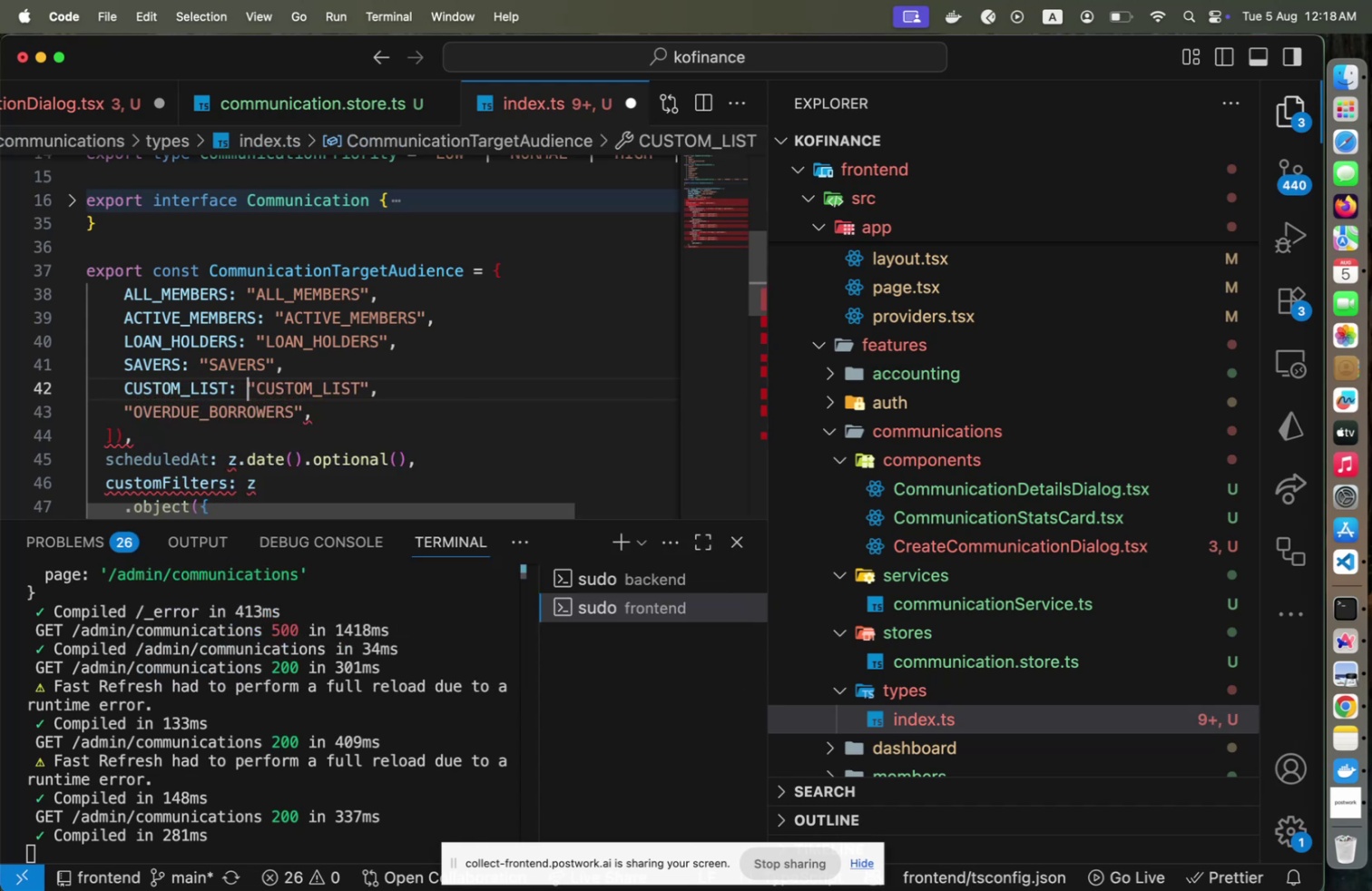 
key(ArrowDown)
 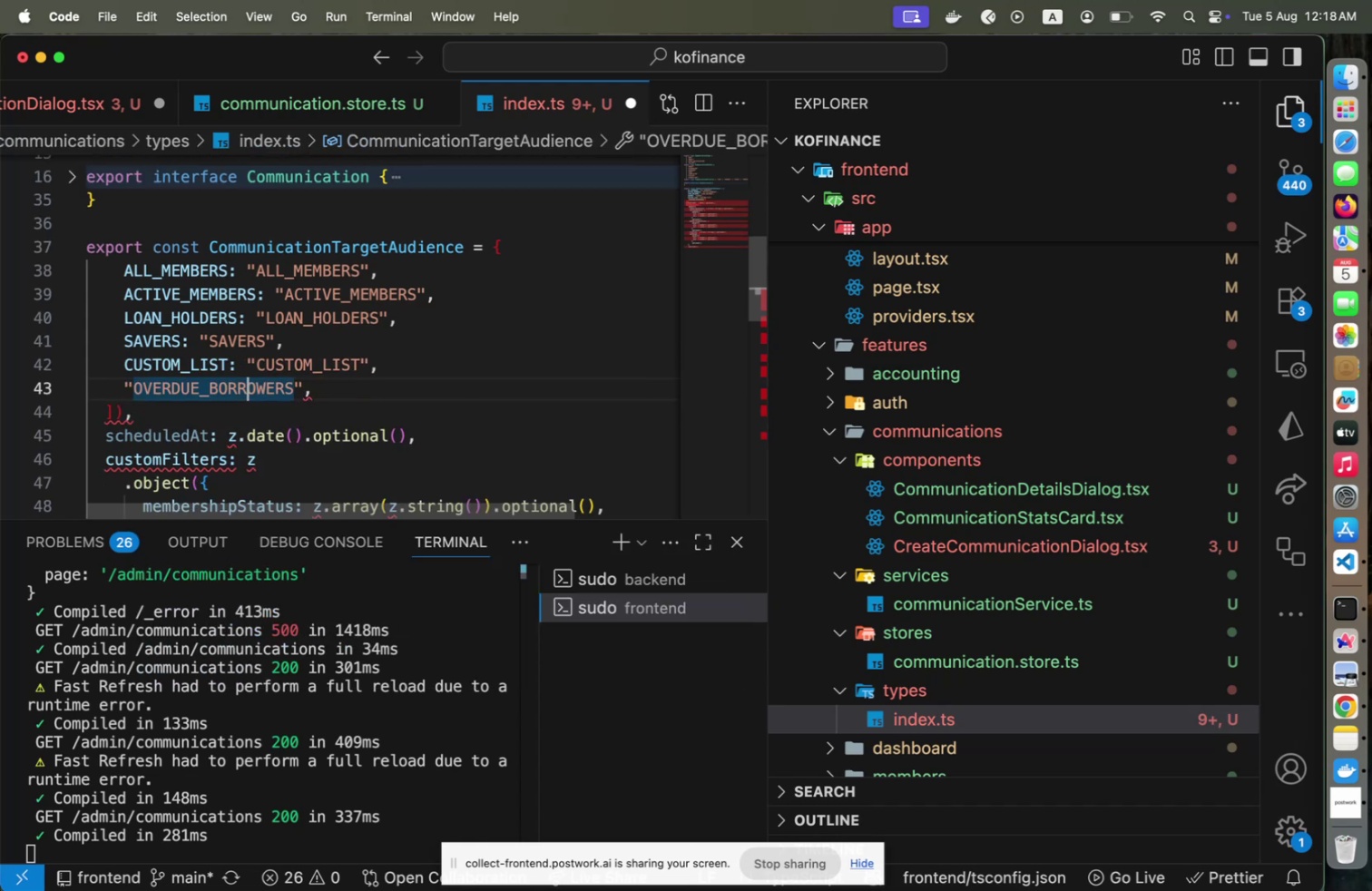 
type([Home]OVERDUE_BORROWERS: )
 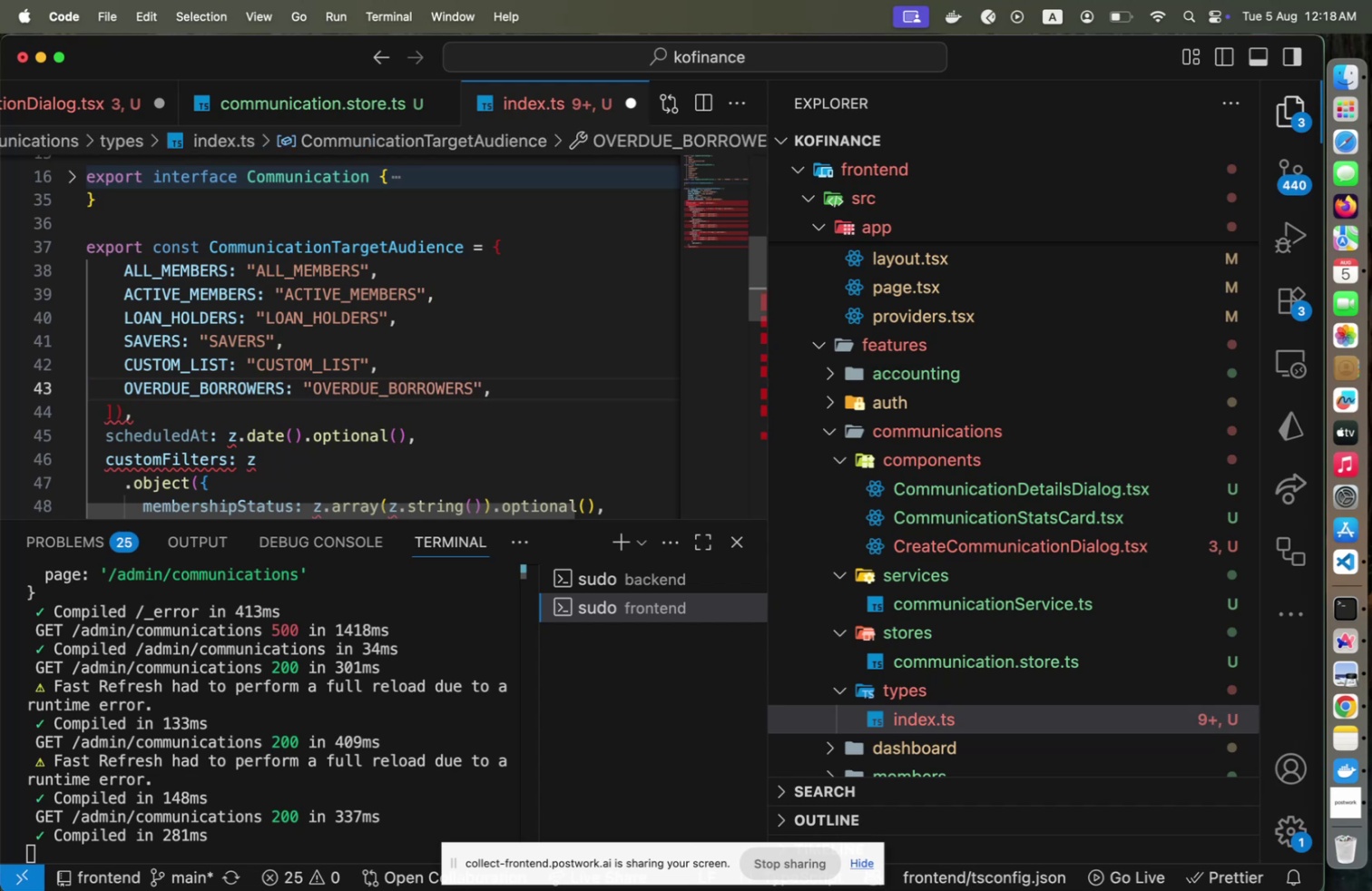 
key(ArrowDown)
 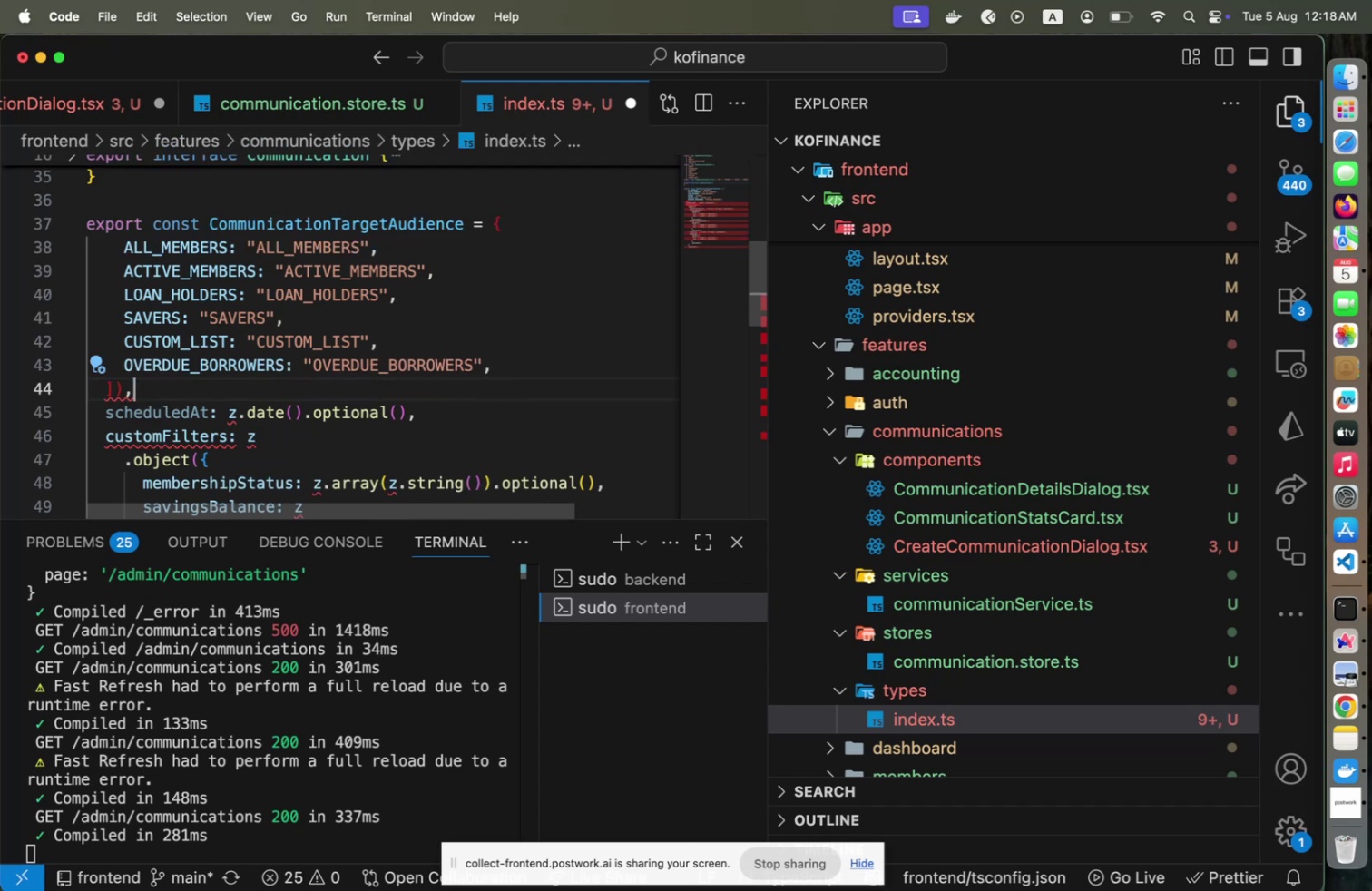 
key(ArrowLeft)
 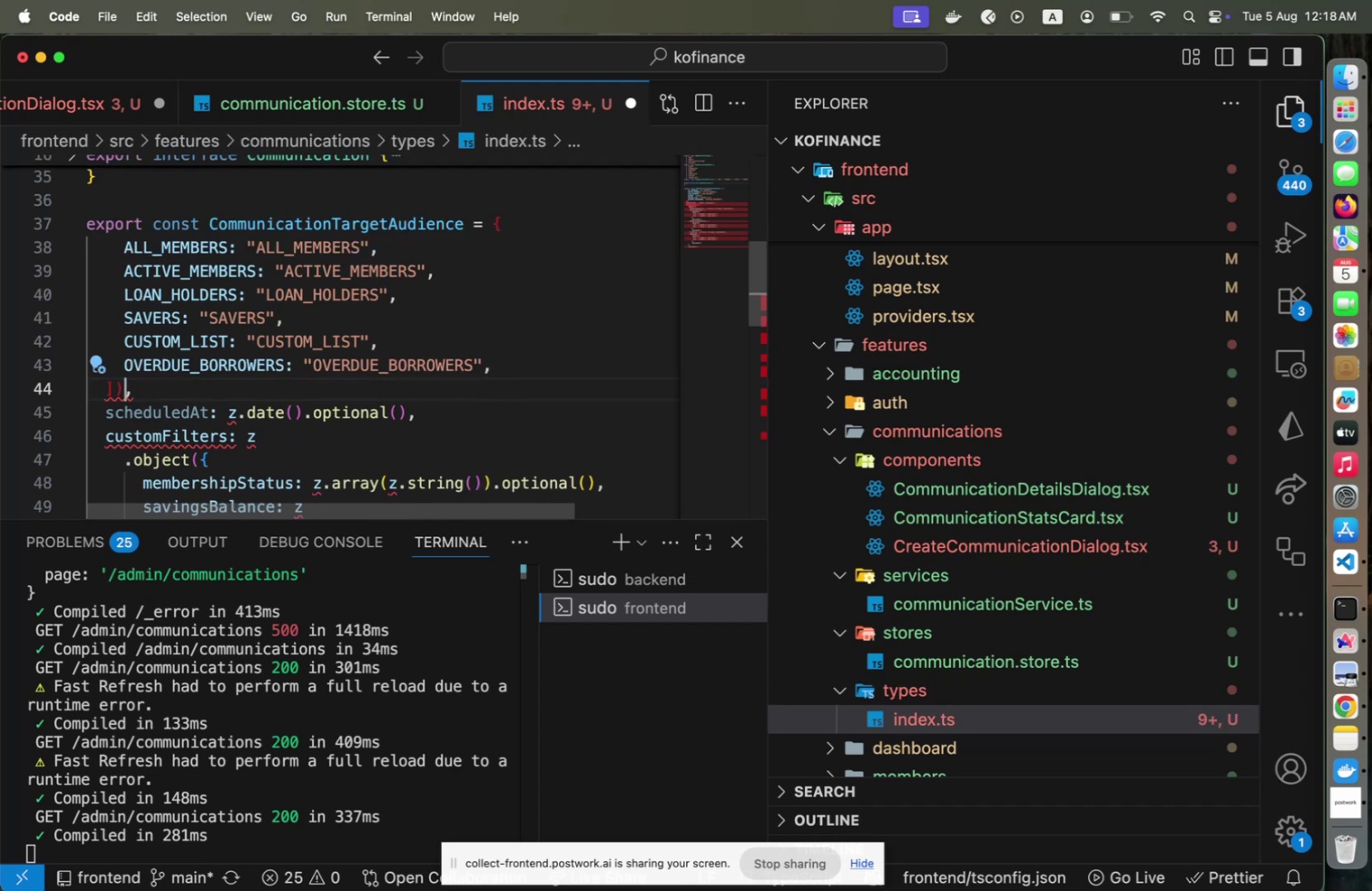 
key(ArrowLeft)
 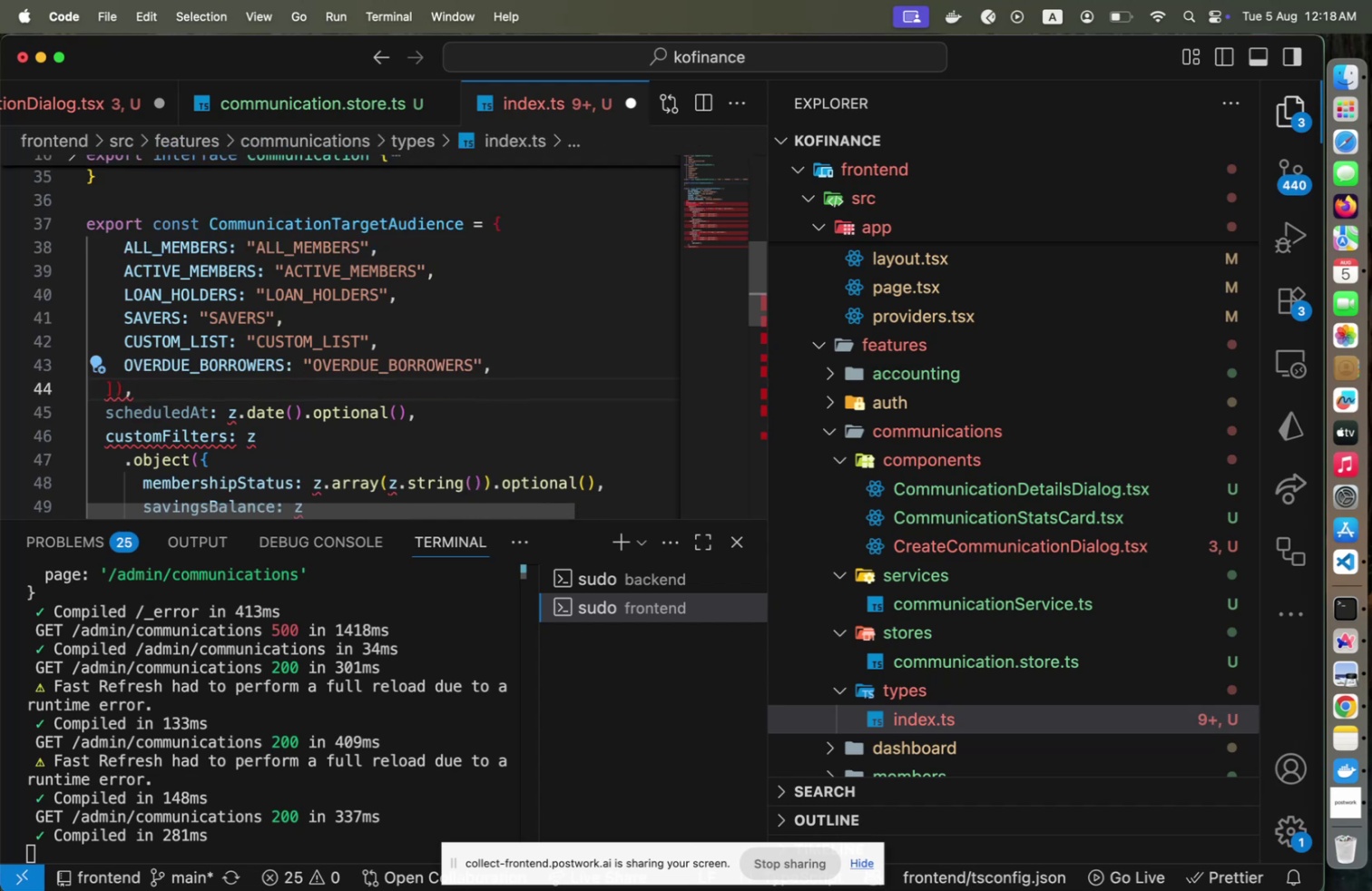 
key(ArrowLeft)
 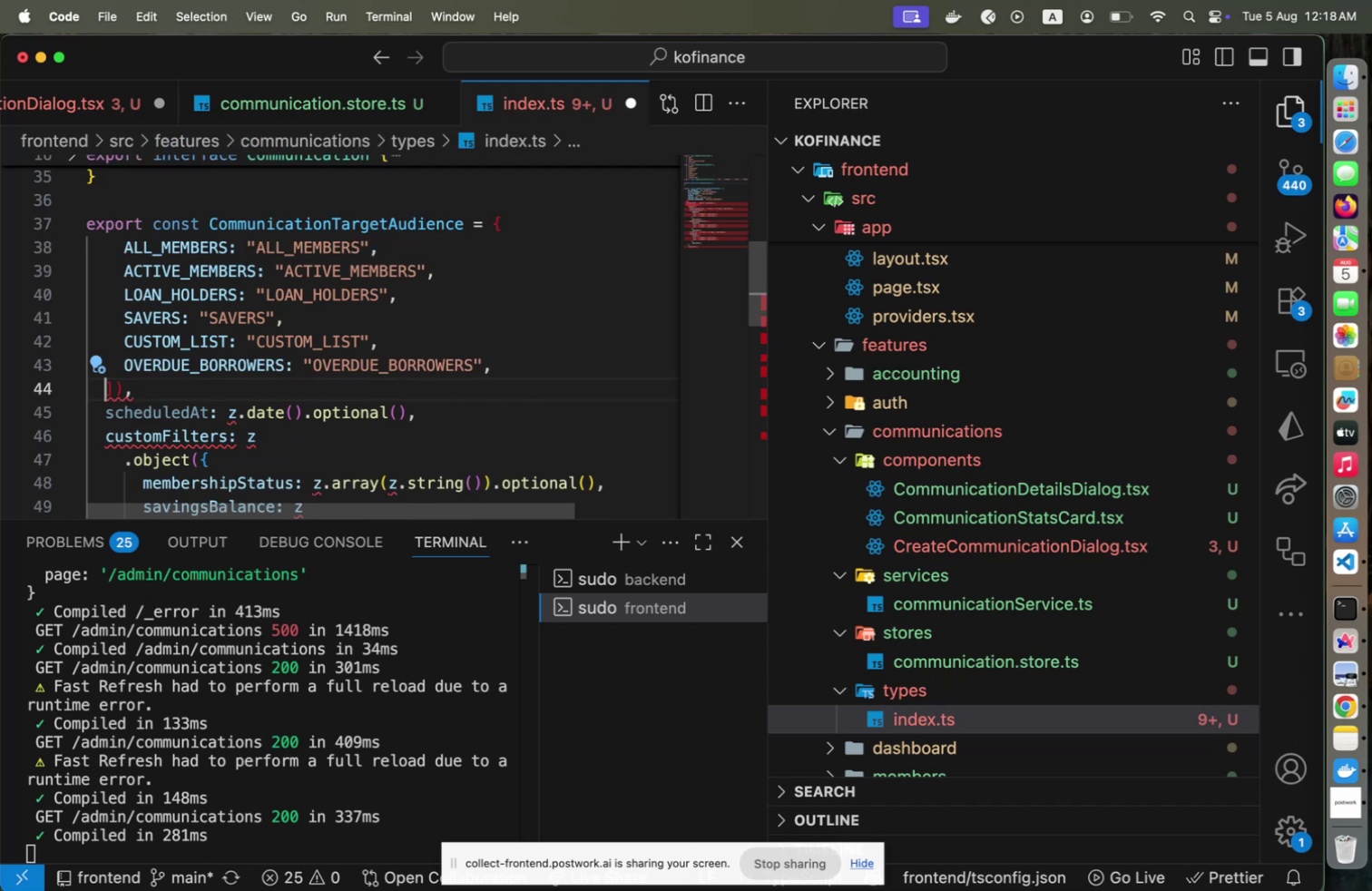 
key(Shift+End)
 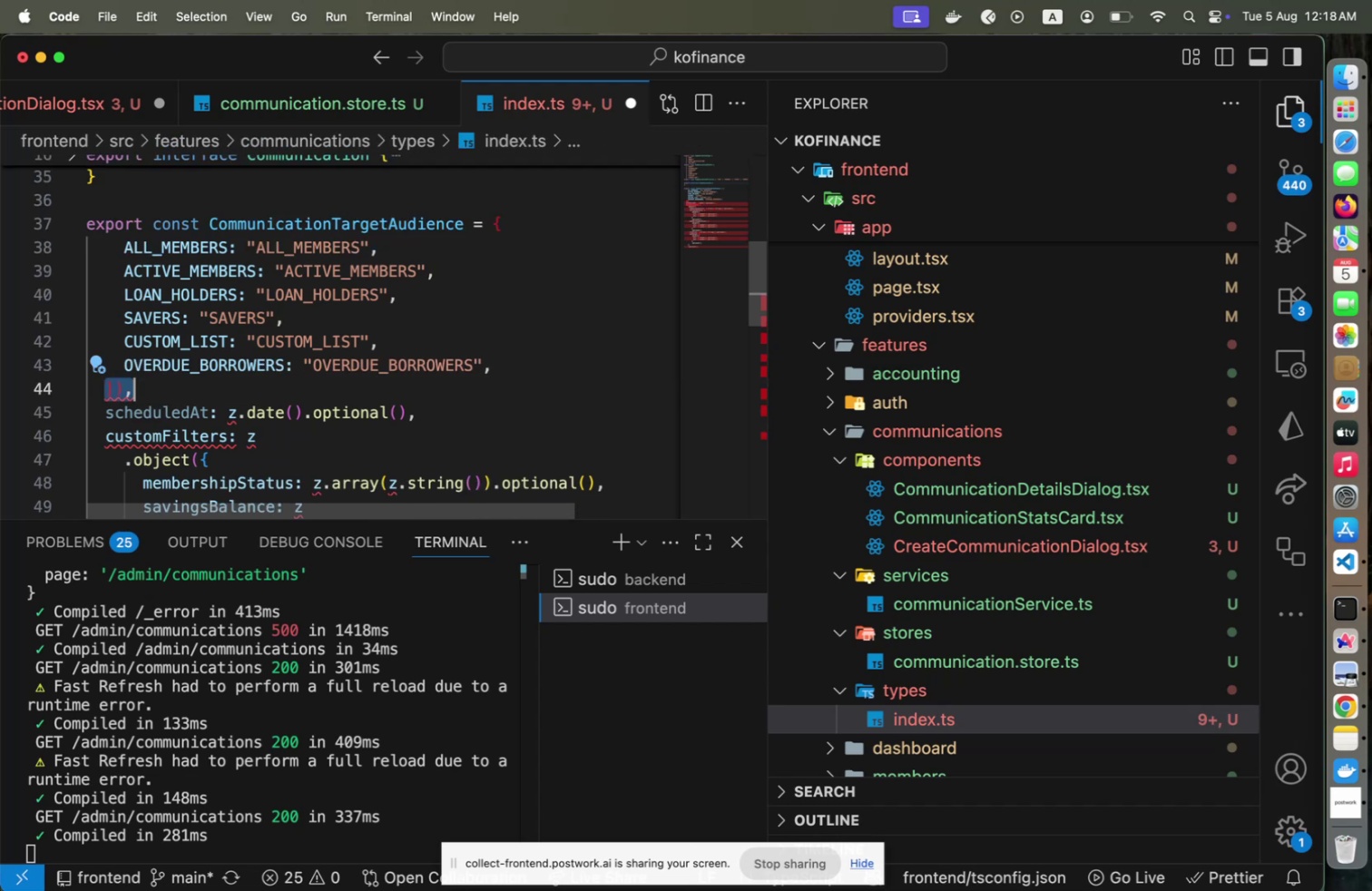 
key(Shift+ArrowLeft)
 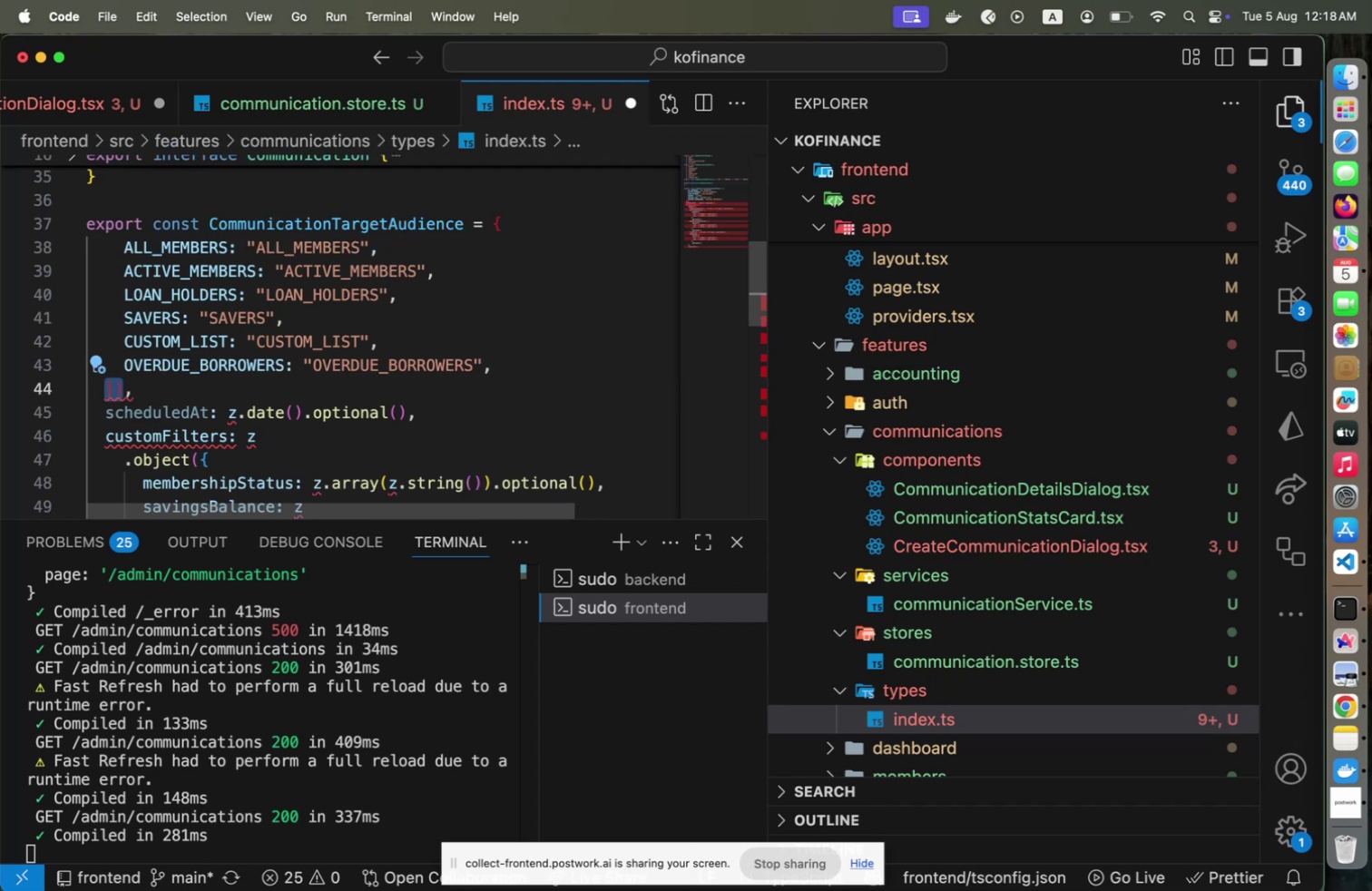 
key(Shift+BracketRight)
 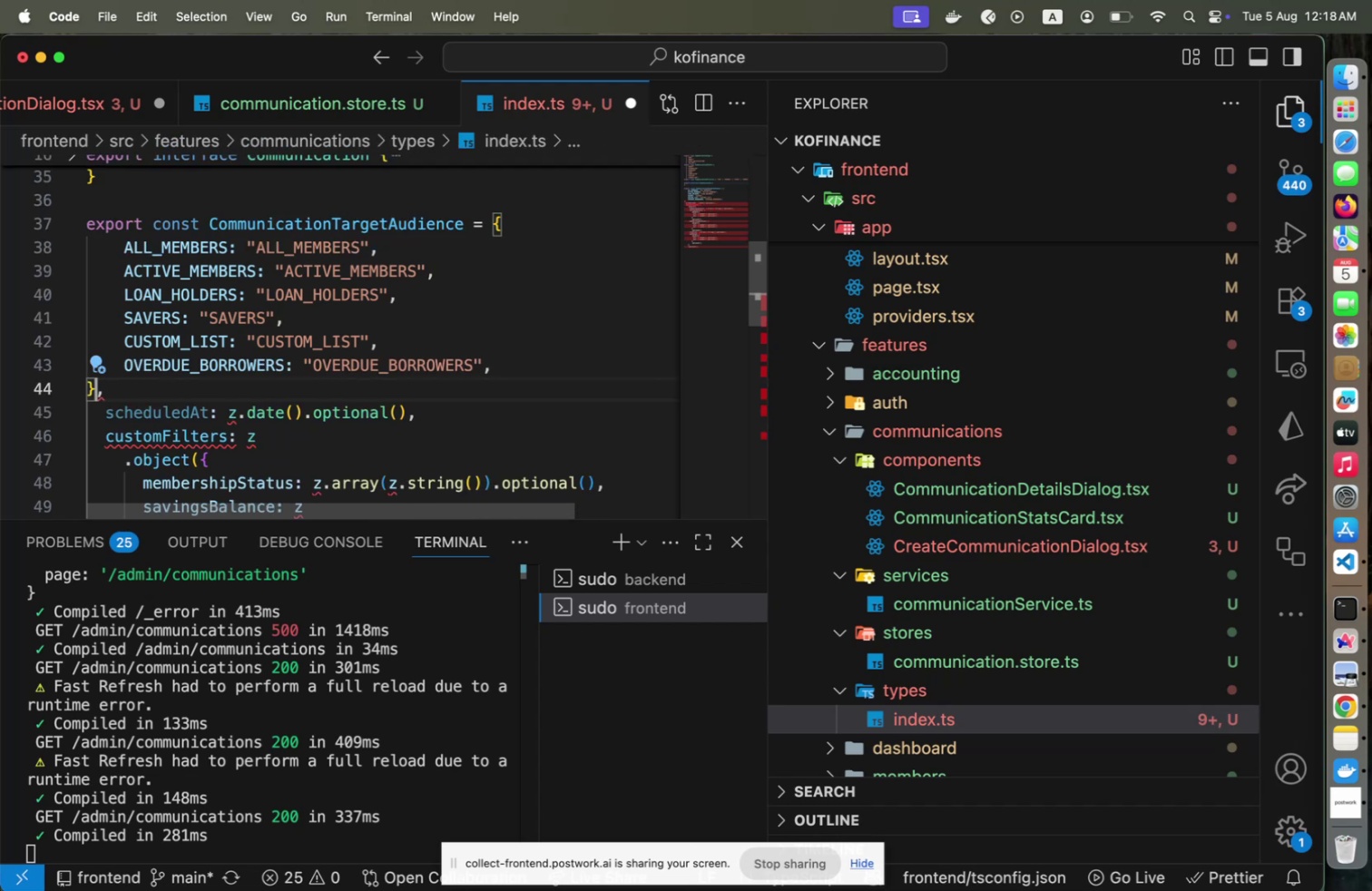 
key(ArrowRight)
 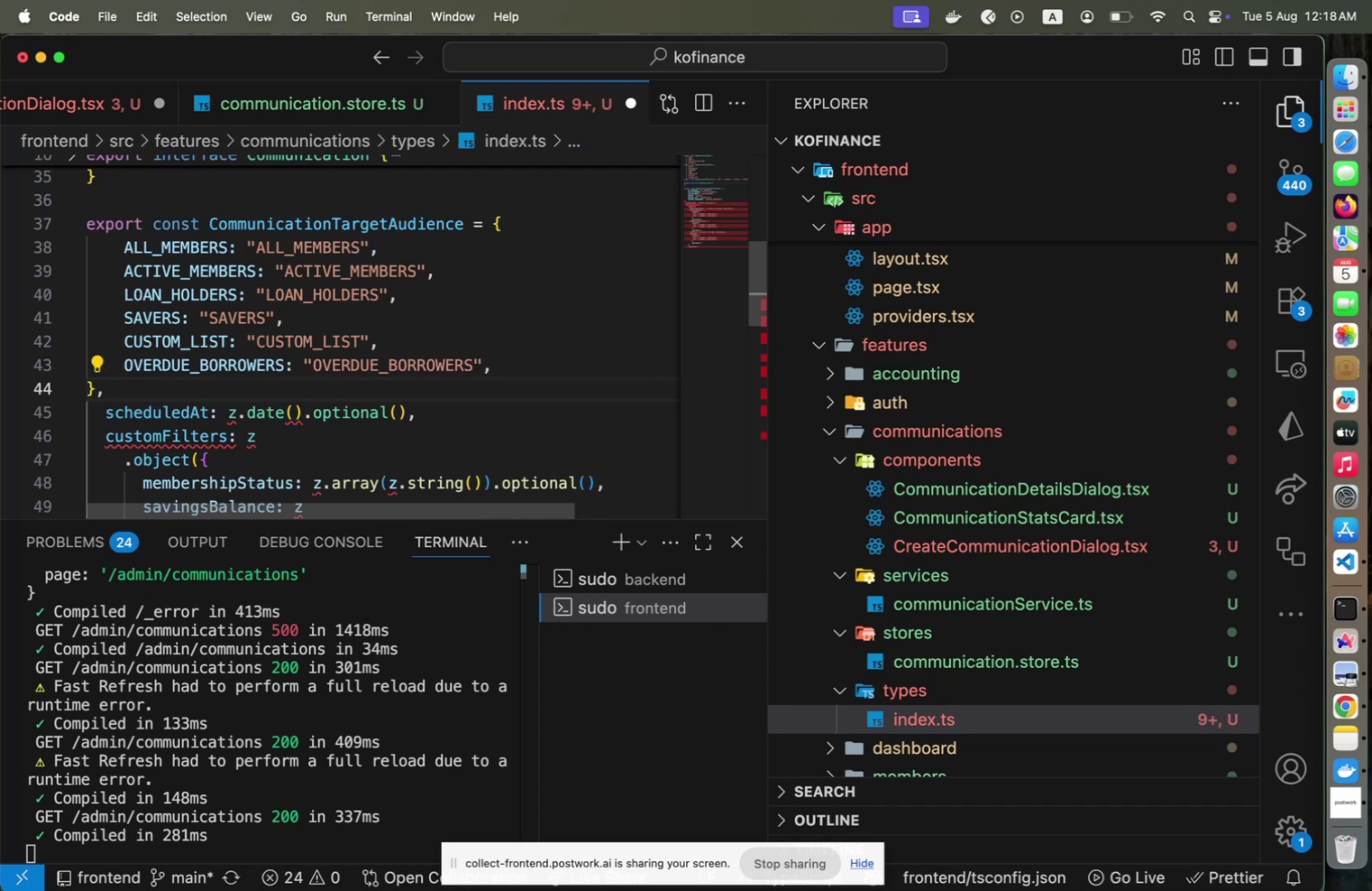 
key(Backspace)
 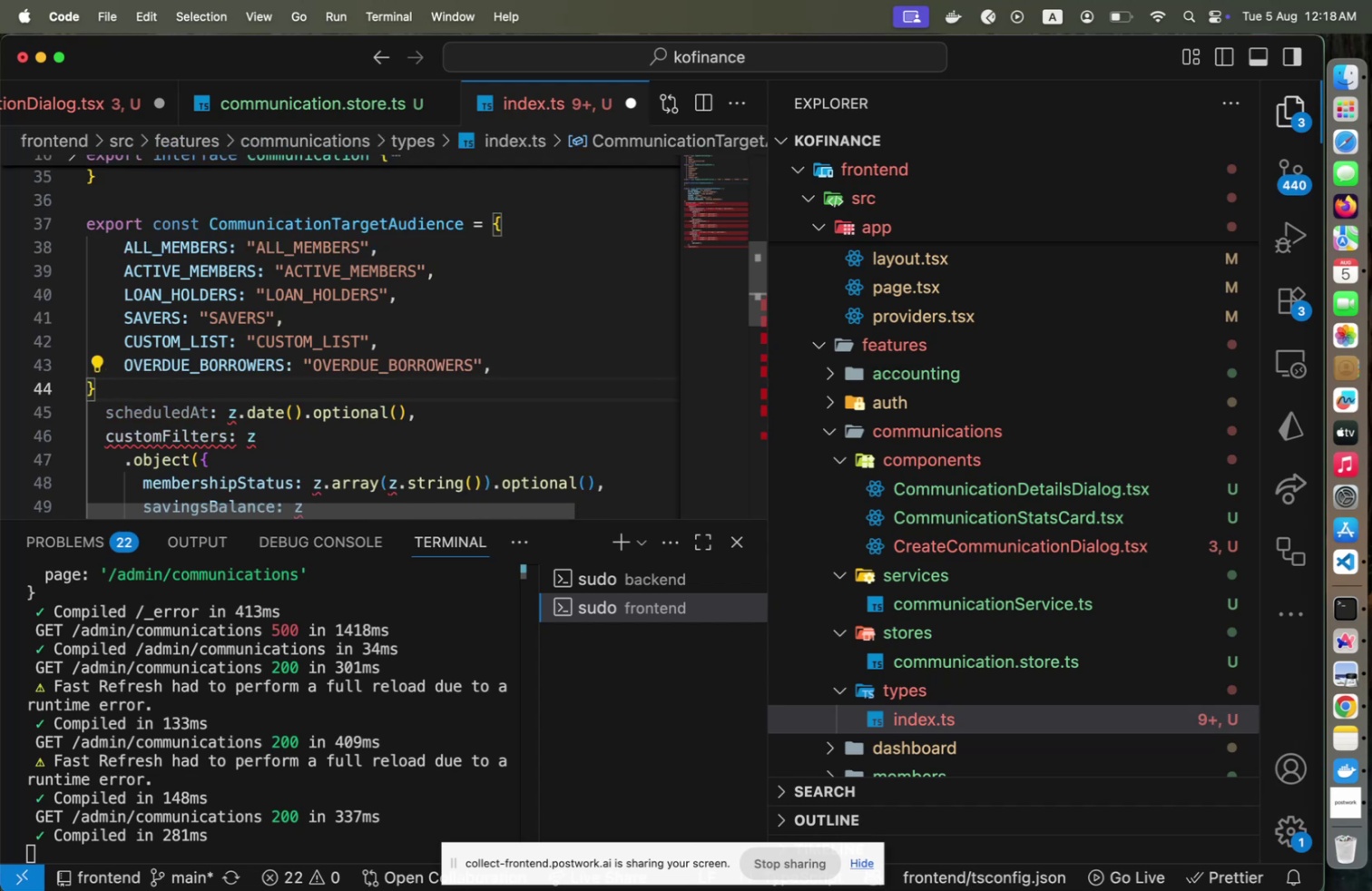 
key(Semicolon)
 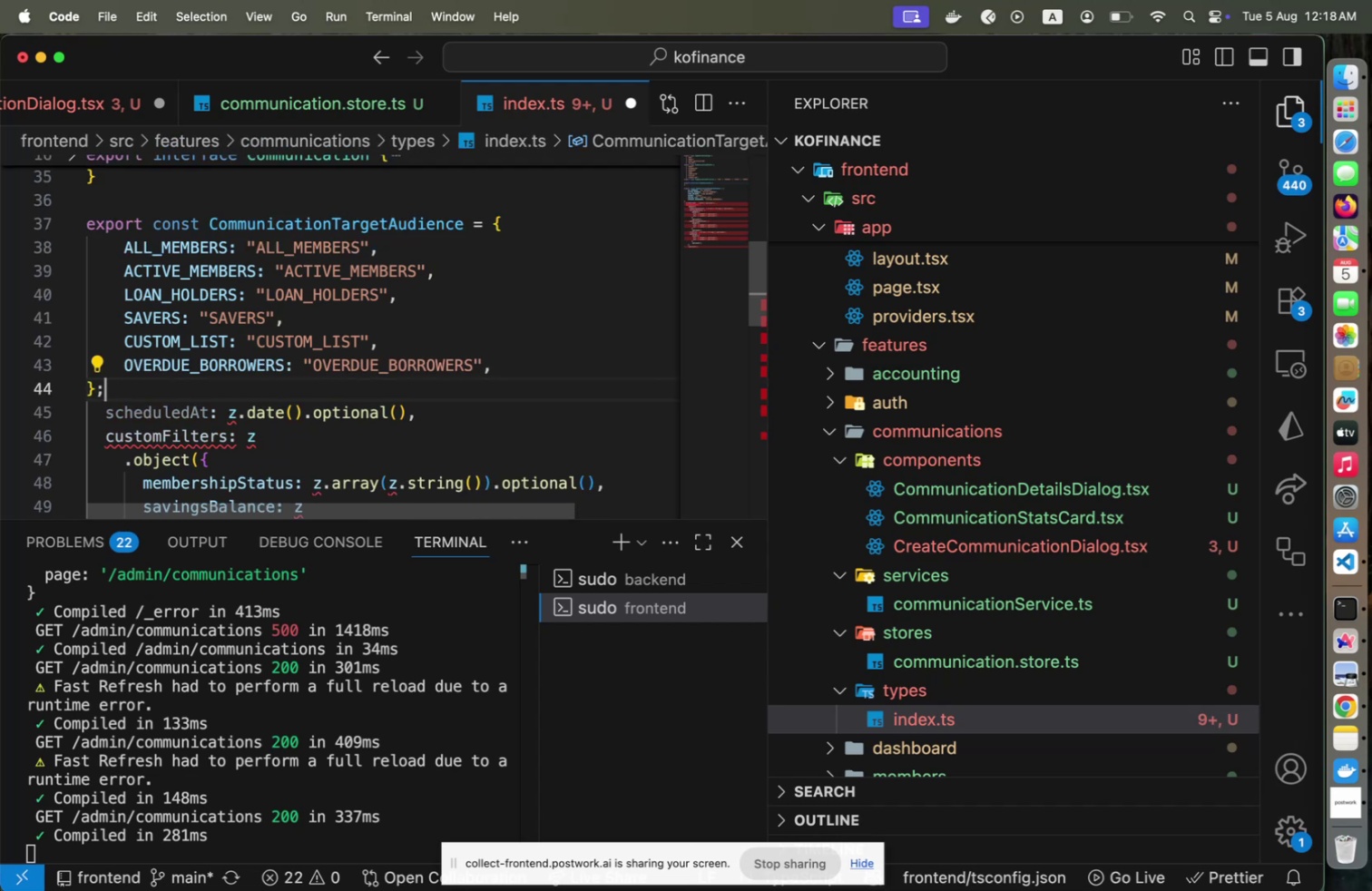 
key(ArrowDown)
 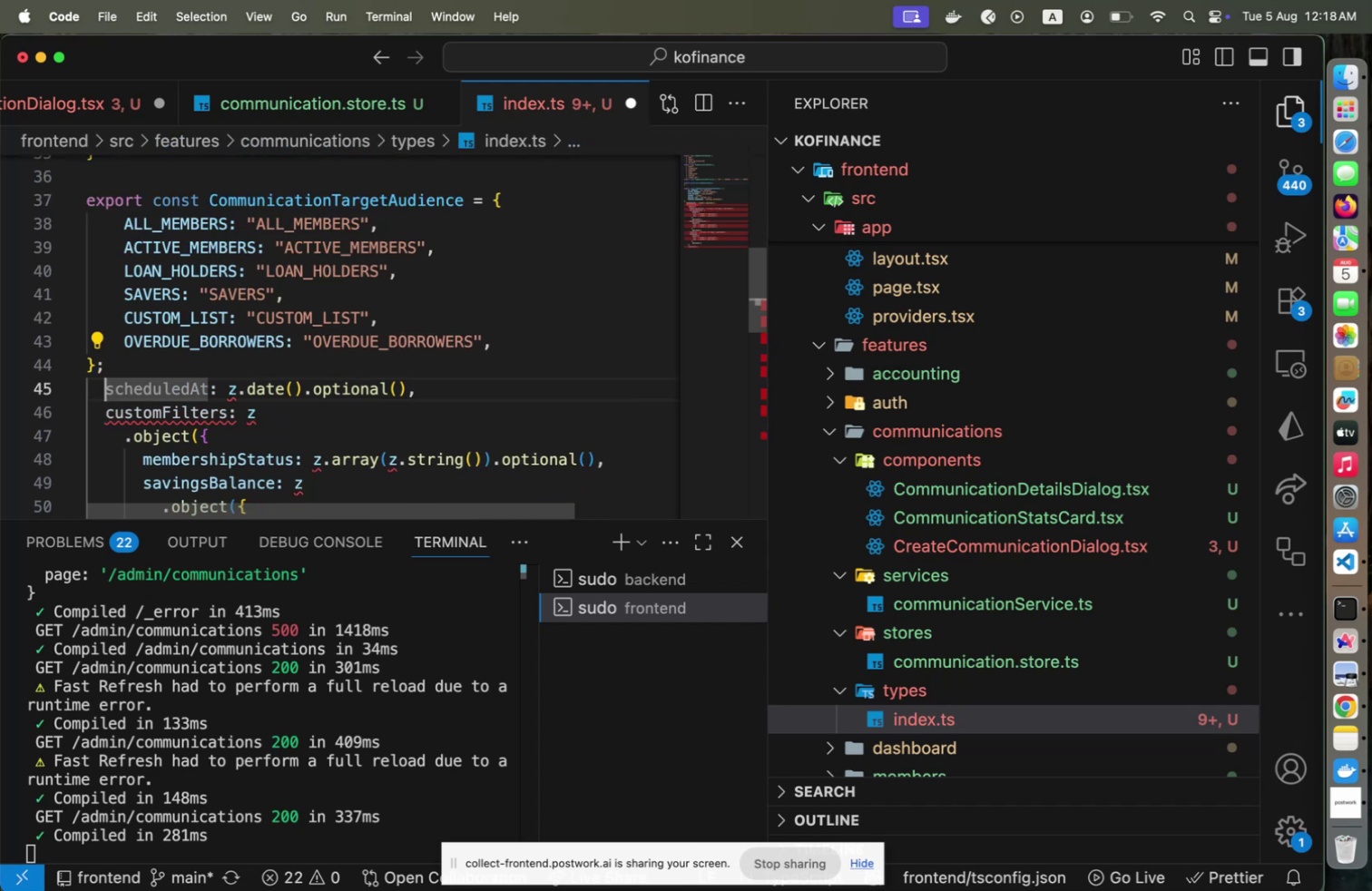 
key(Shift+ShiftLeft)
 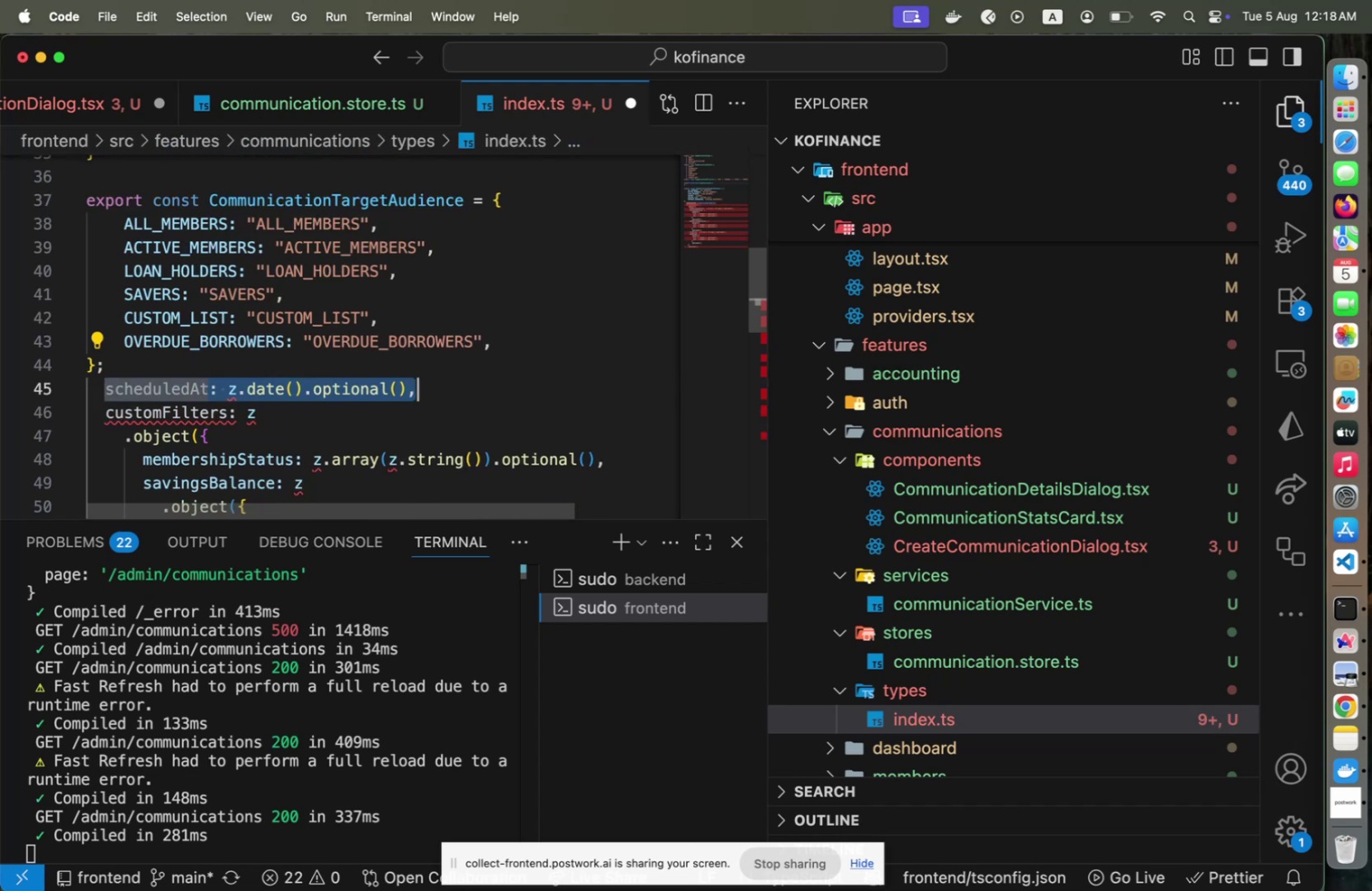 
key(Shift+End)
 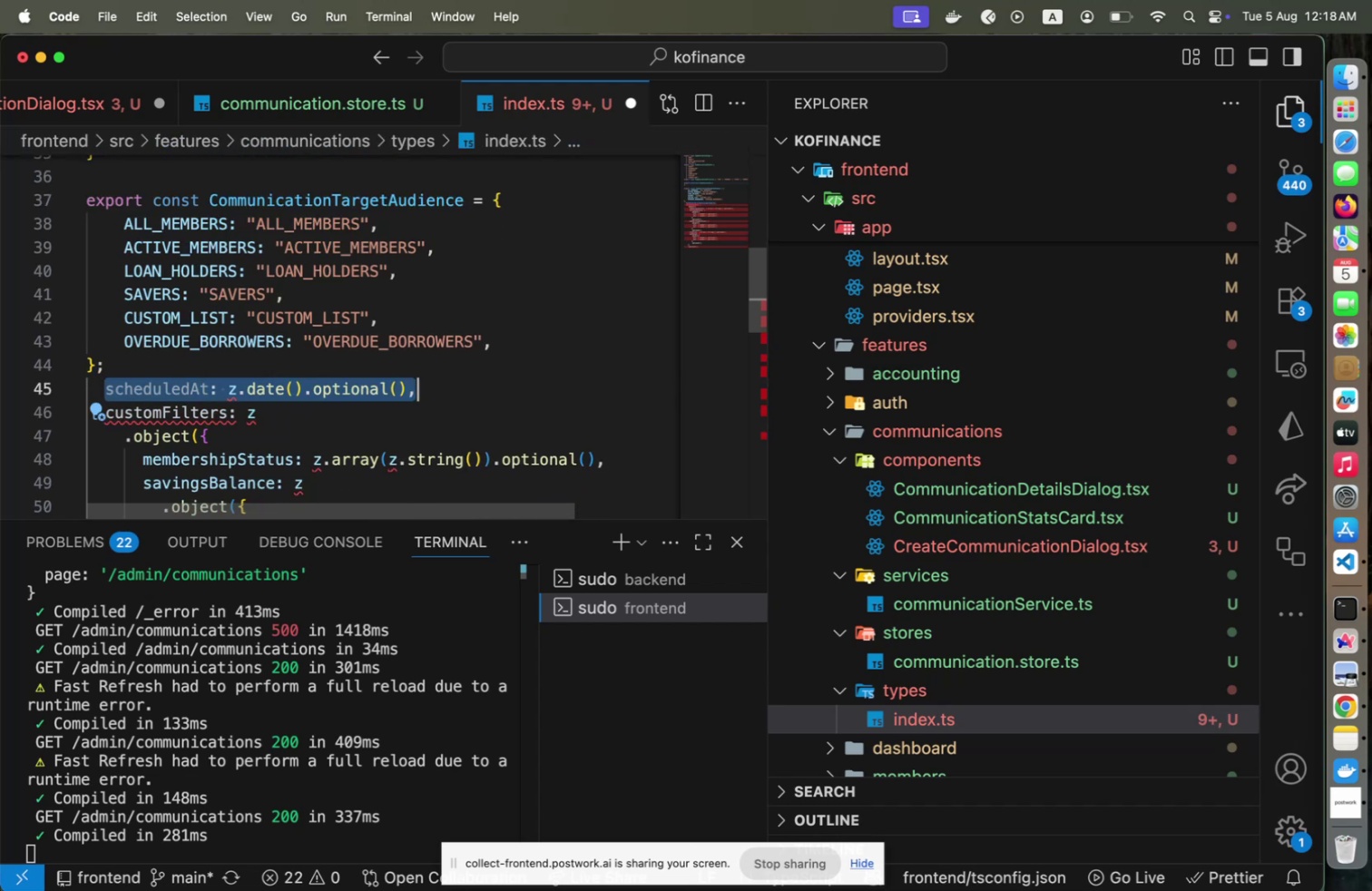 
key(Backspace)
 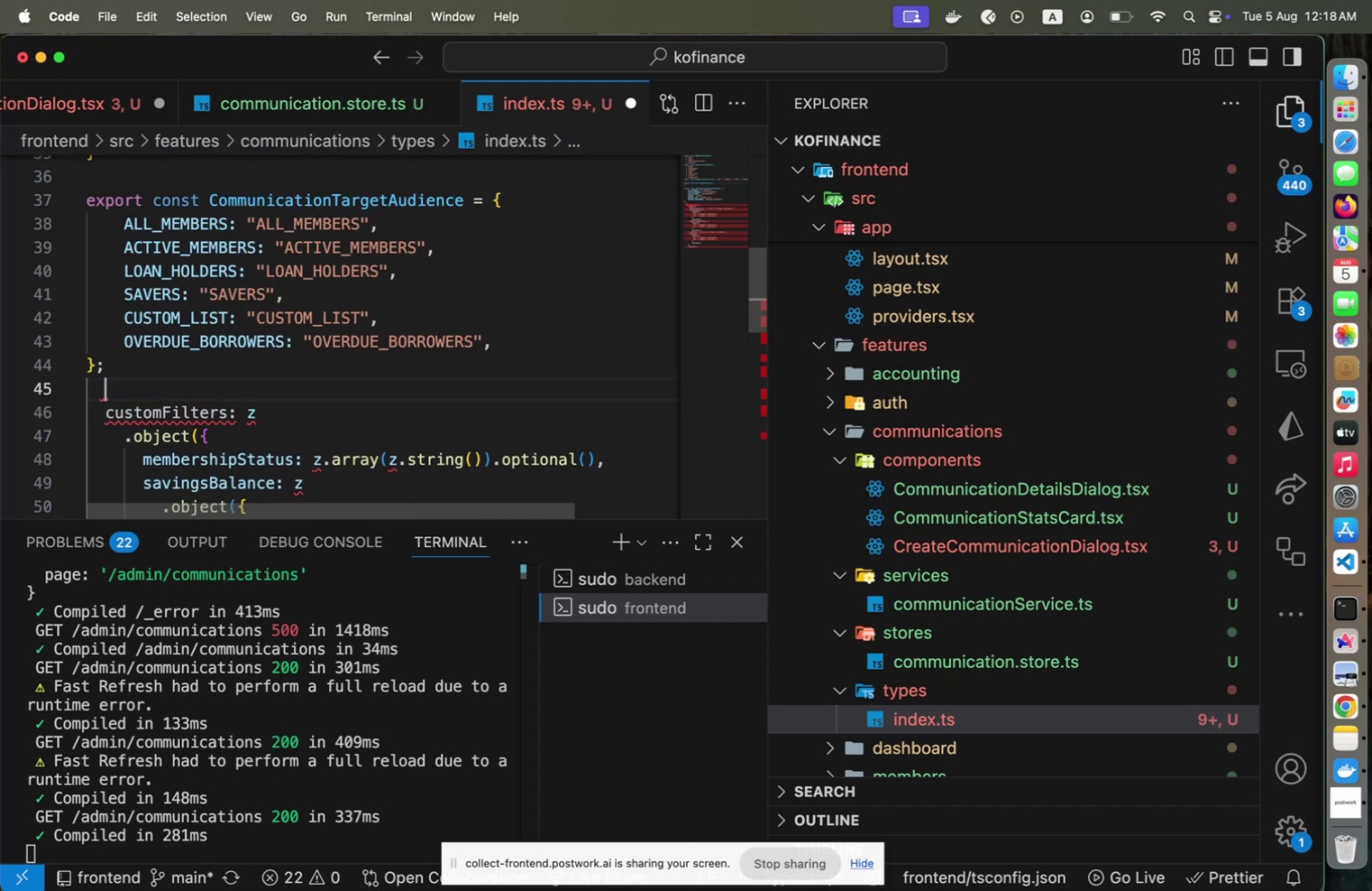 
key(ArrowDown)
 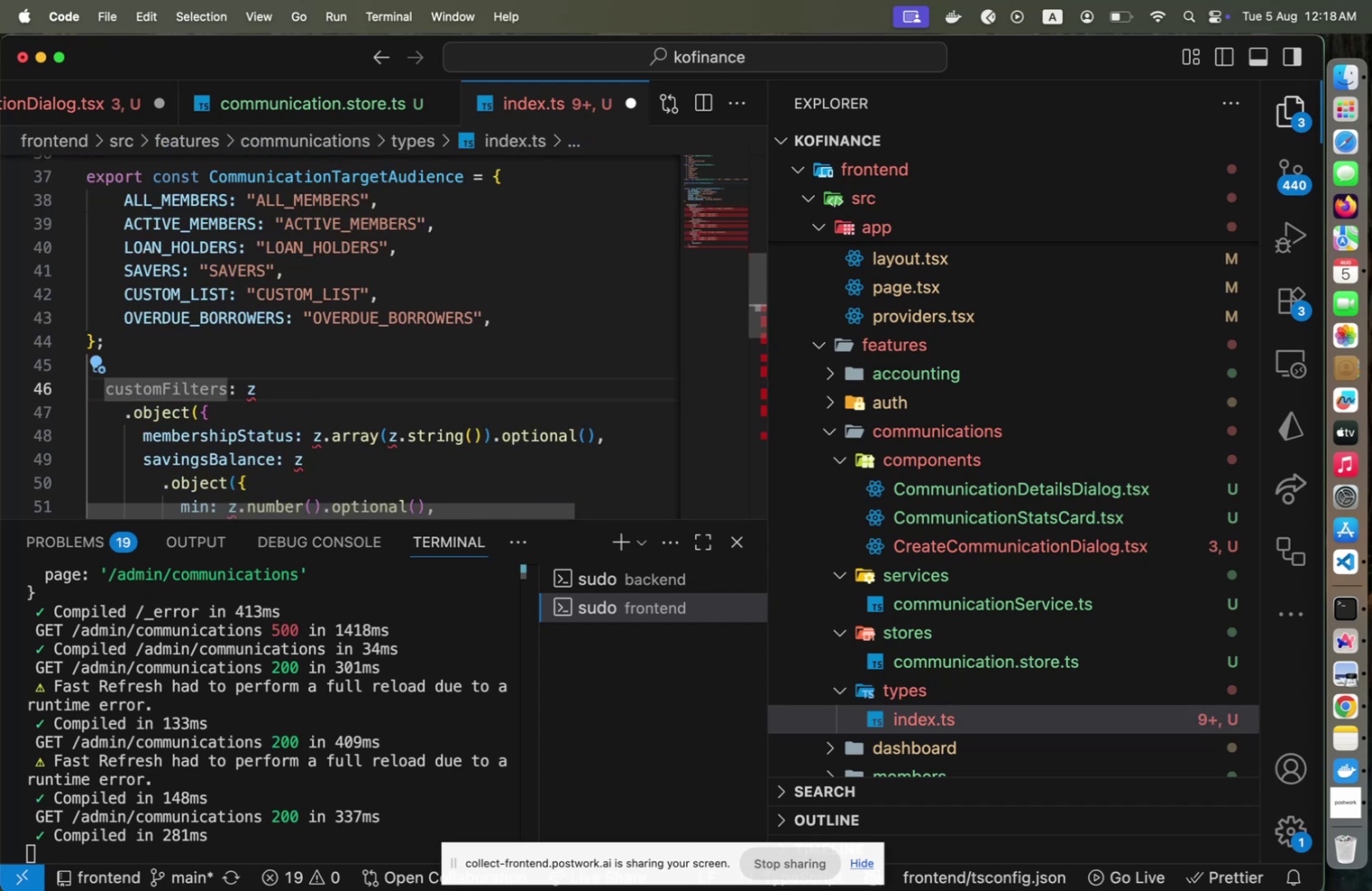 
key(Backspace)
 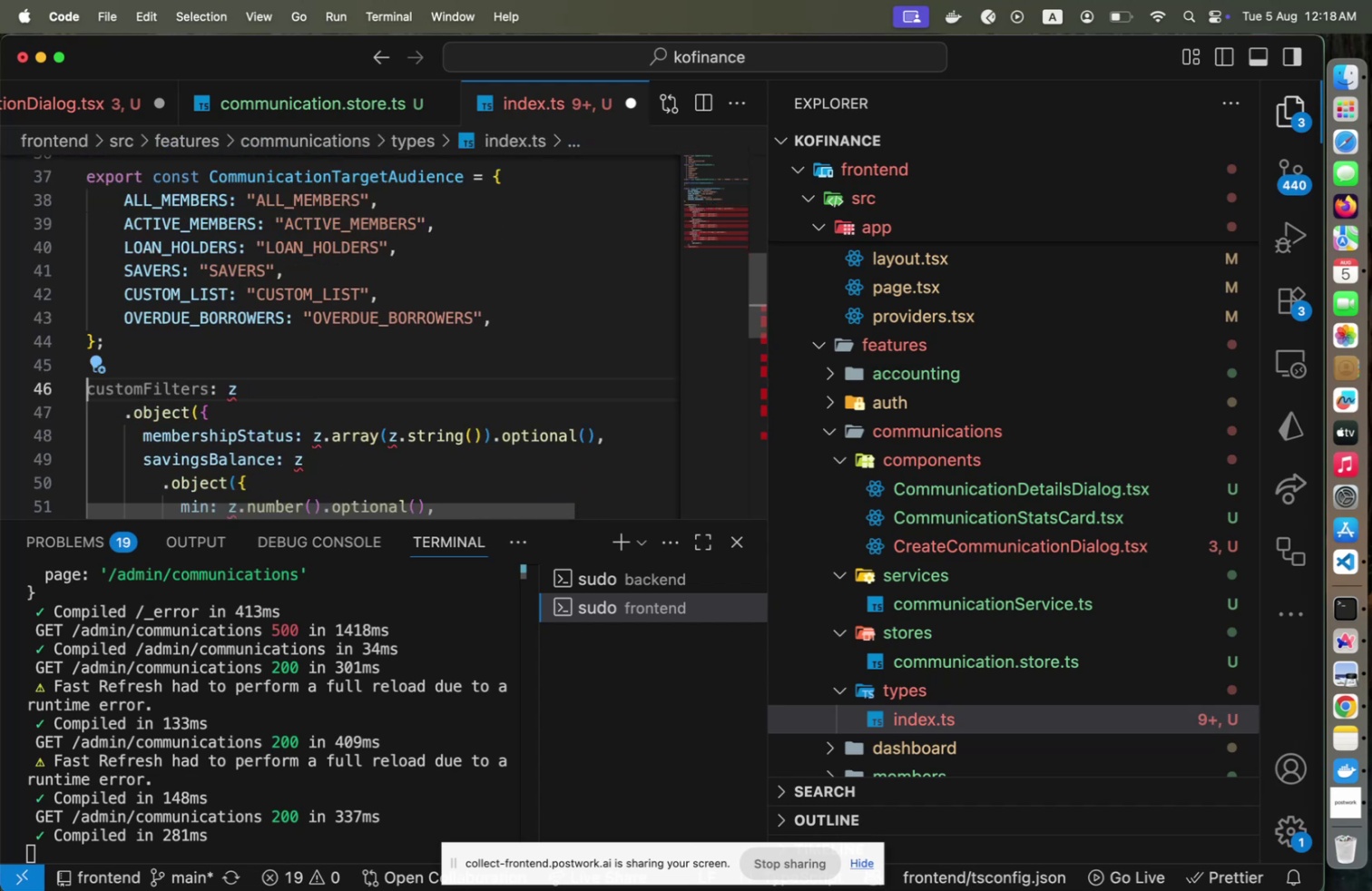 
key(Backspace)
 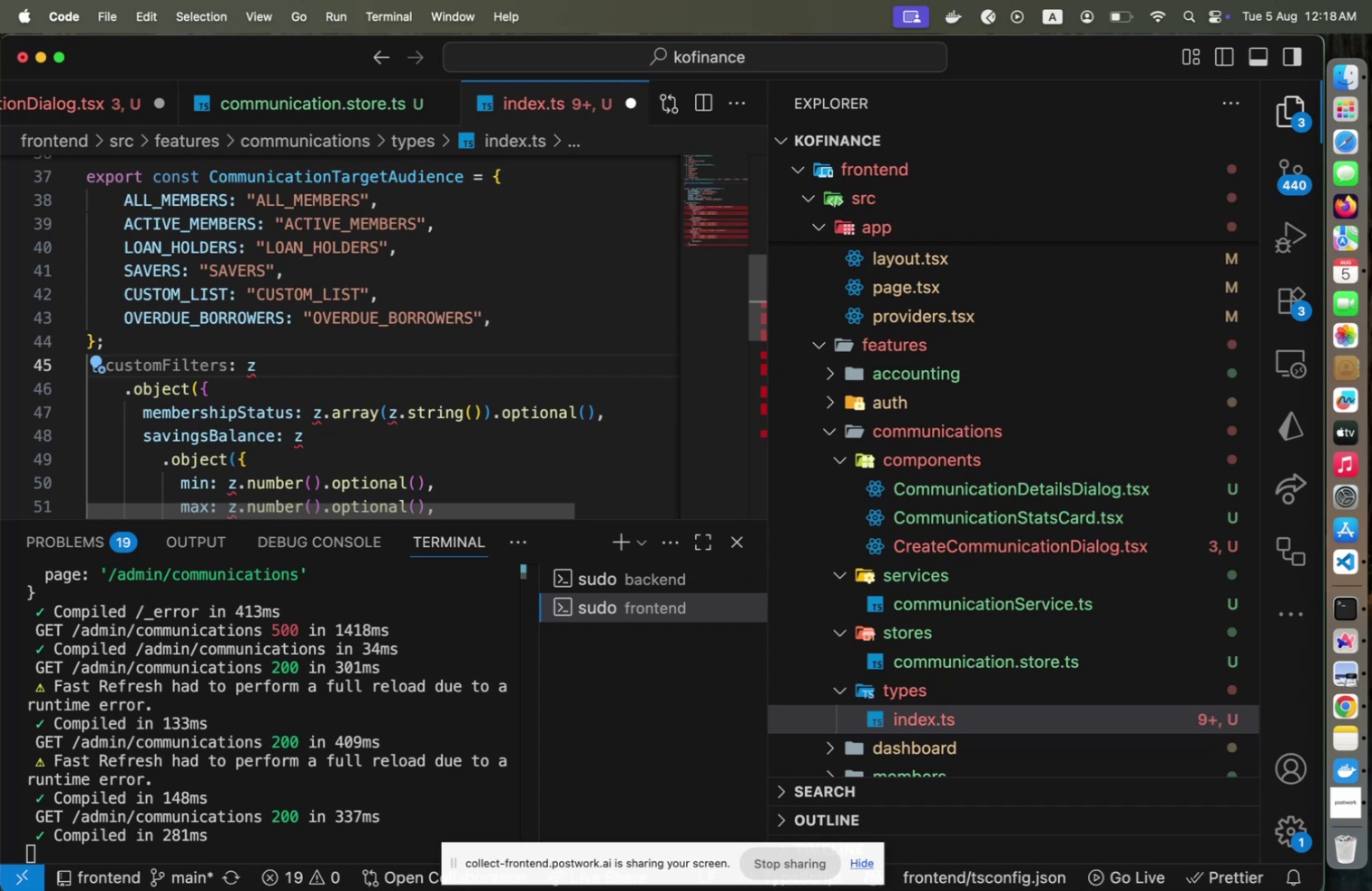 
key(Enter)
 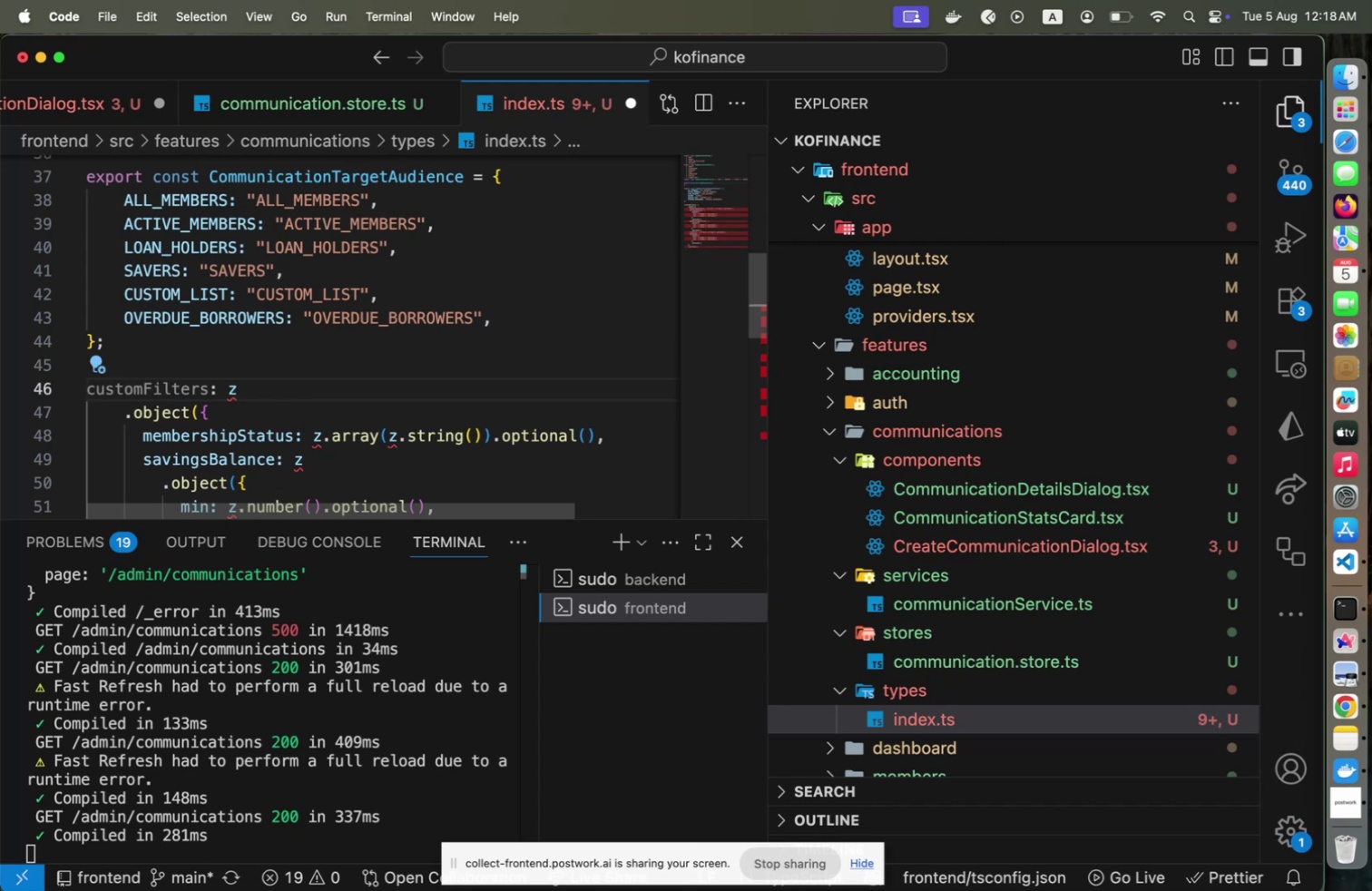 
type(export const )
 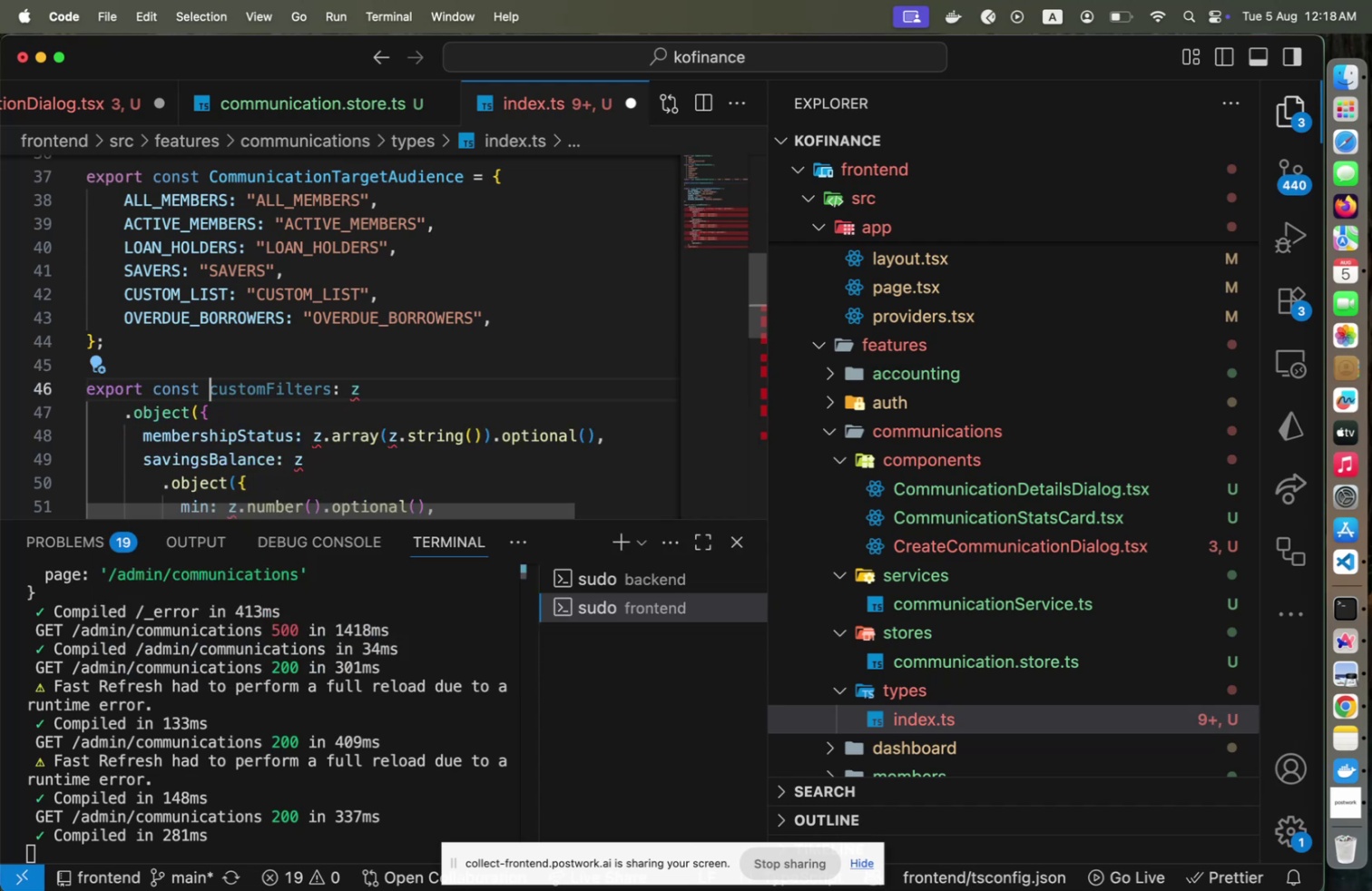 
key(Shift+ArrowRight)
 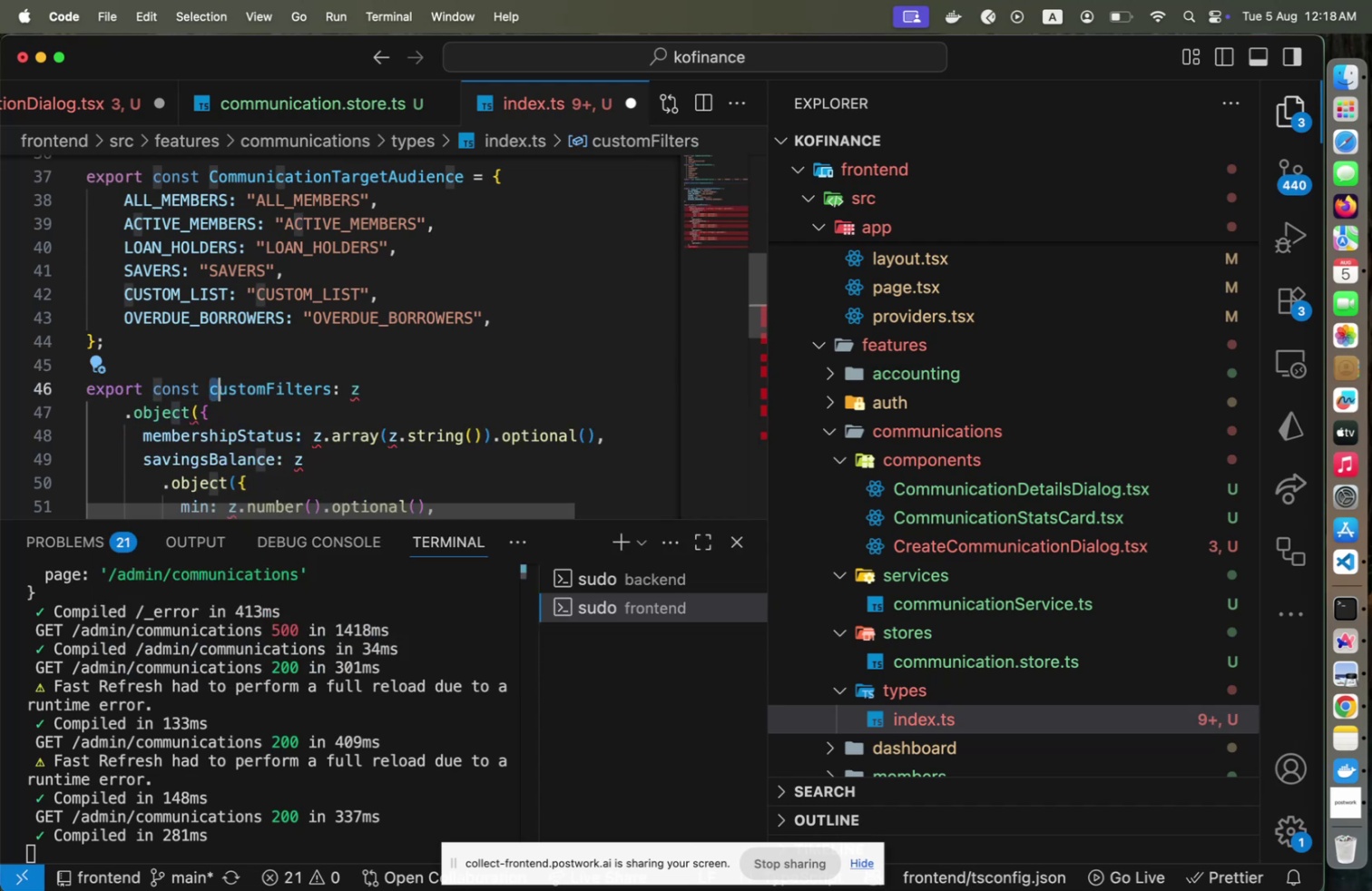 
key(Shift+C)
 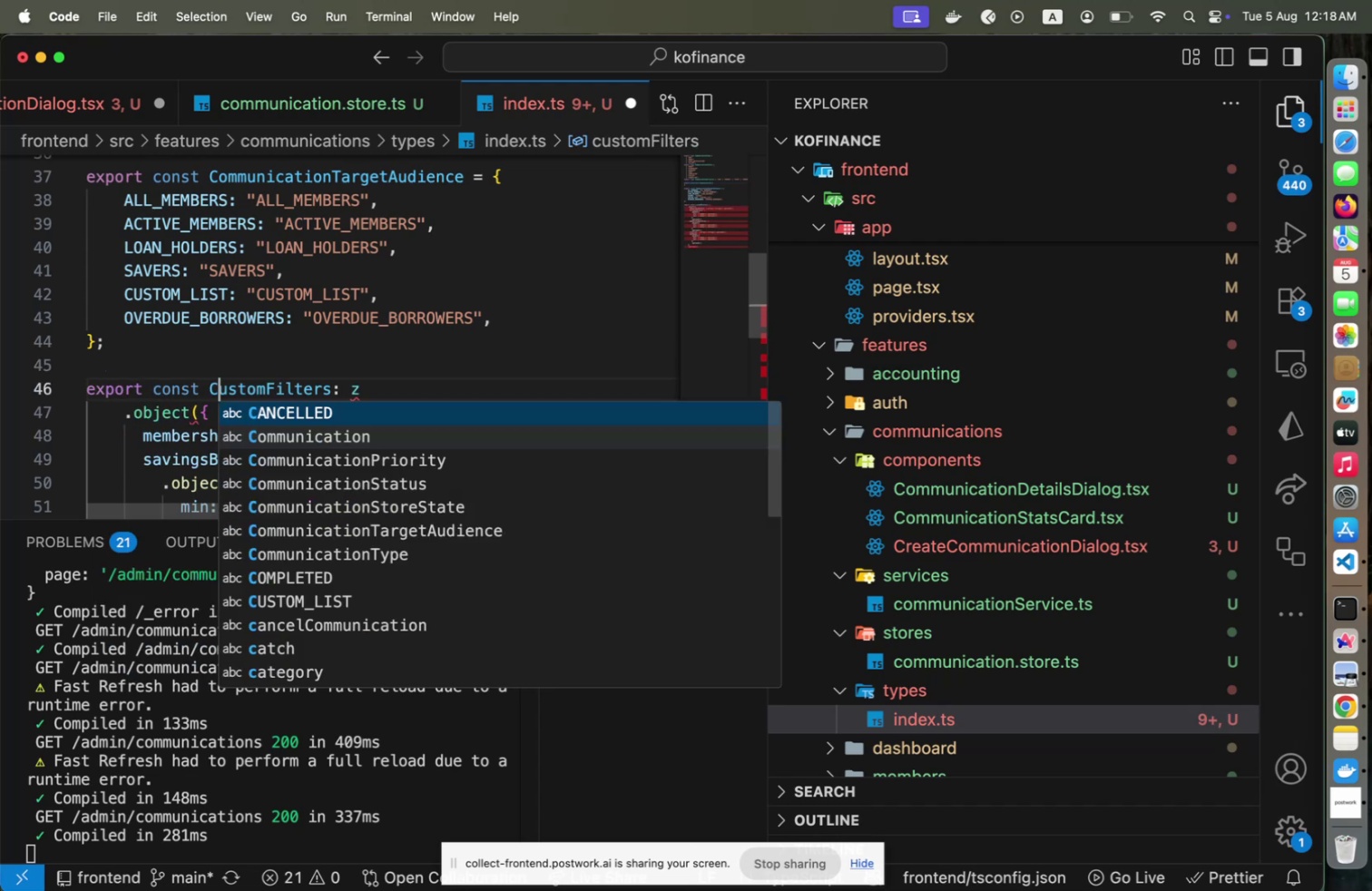 
hold_key(key=ArrowRight, duration=1.37)
 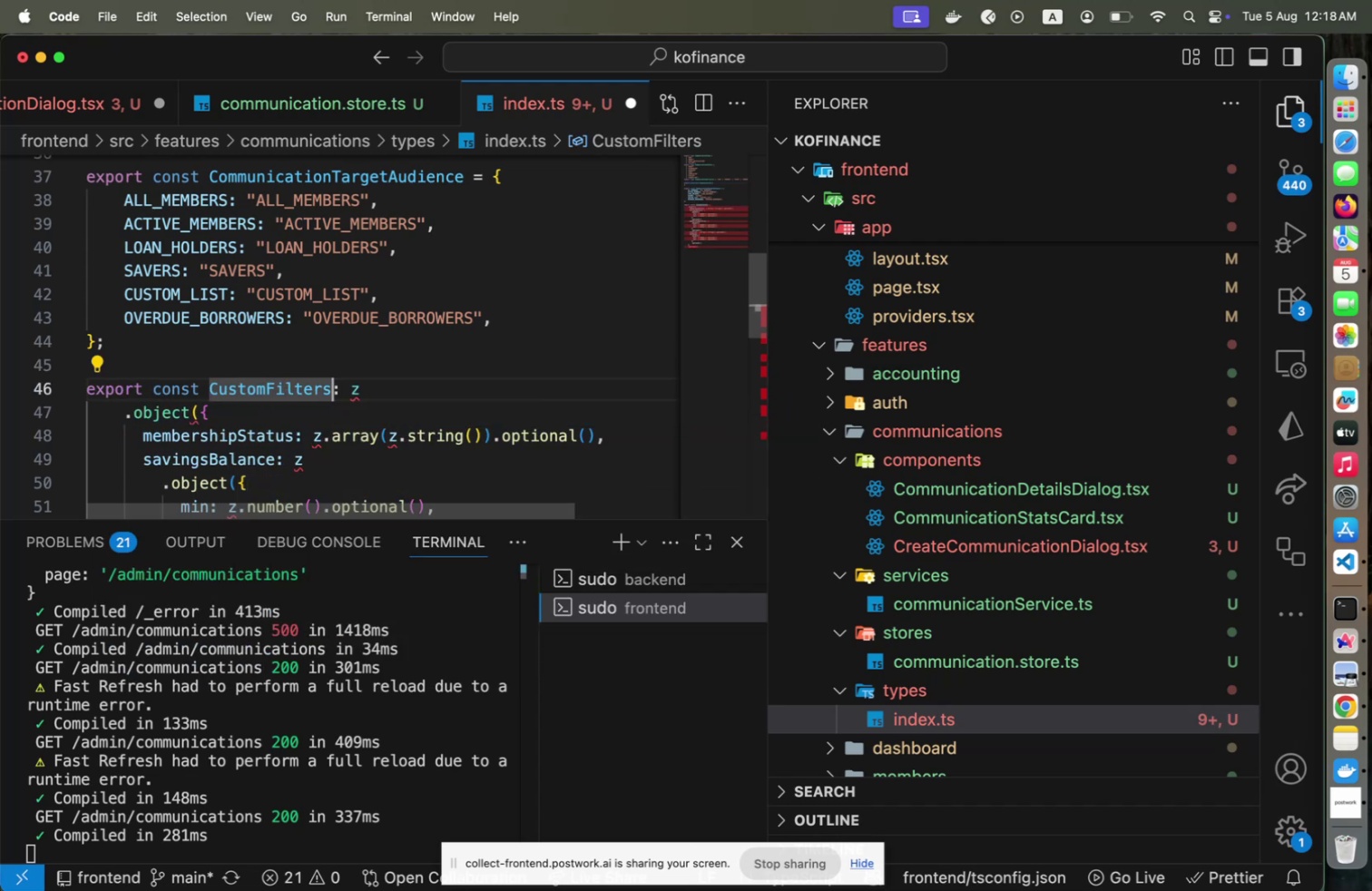 
key(ArrowRight)
 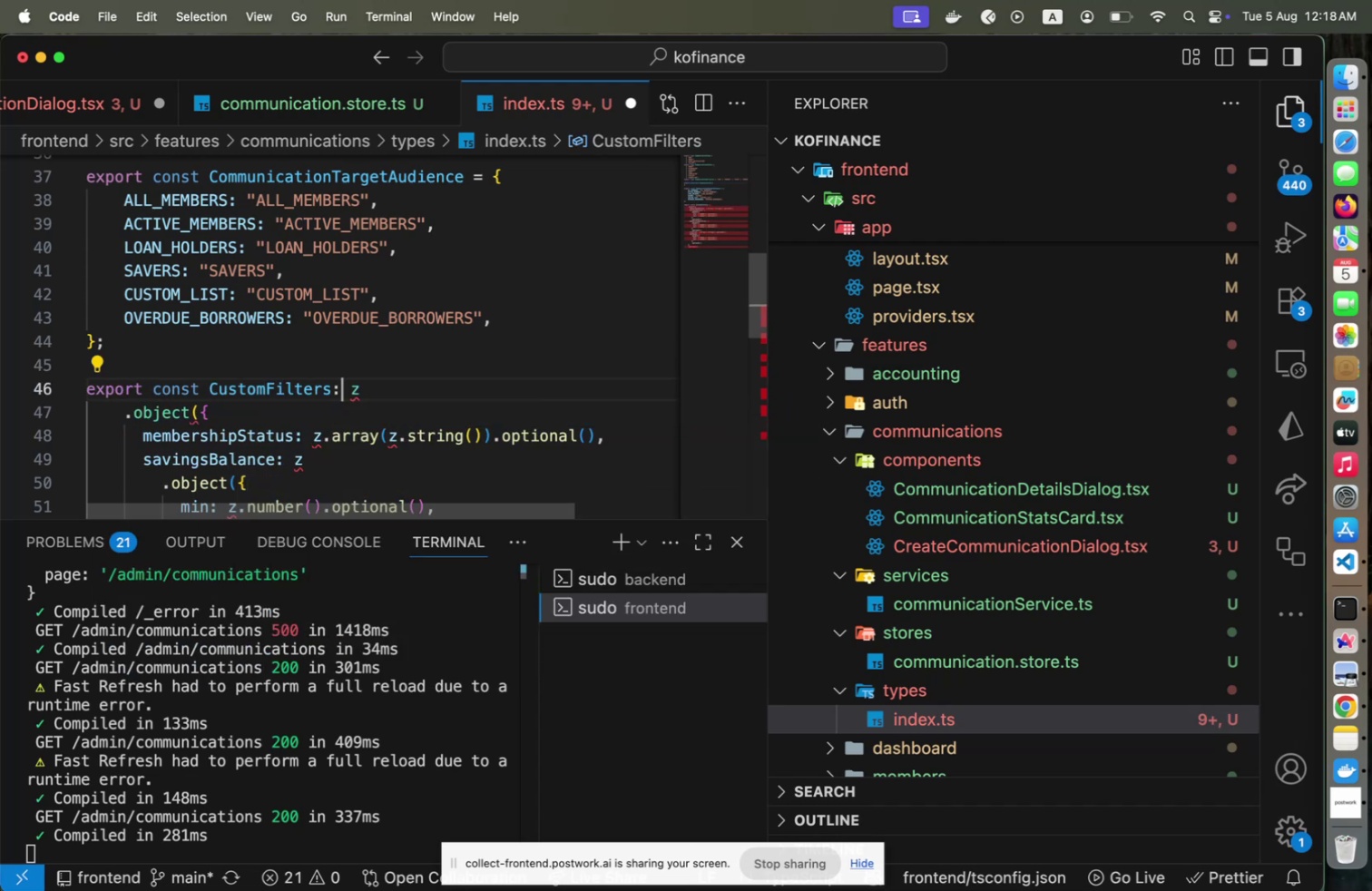 
key(ArrowLeft)
 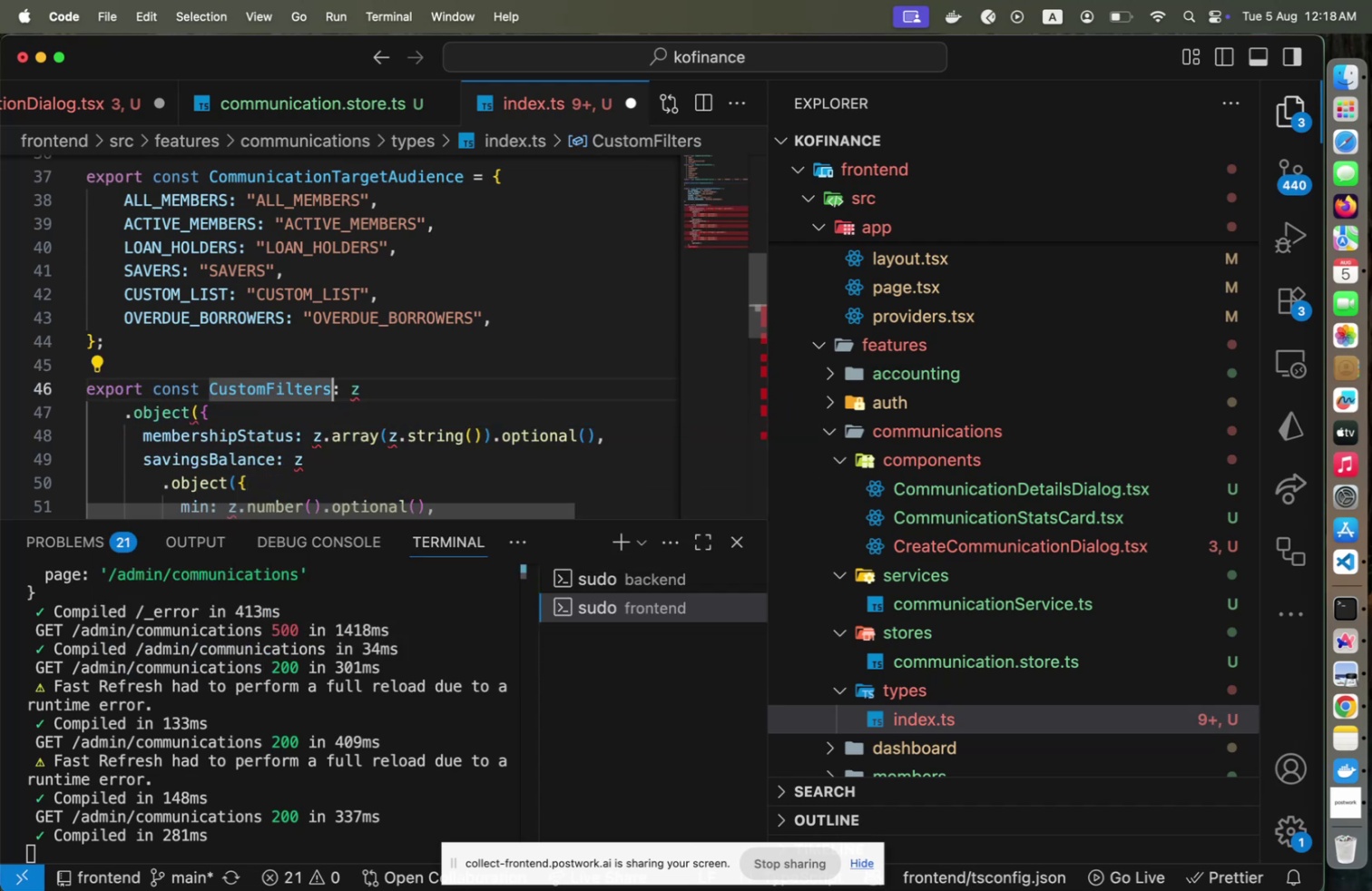 
key(Space)
 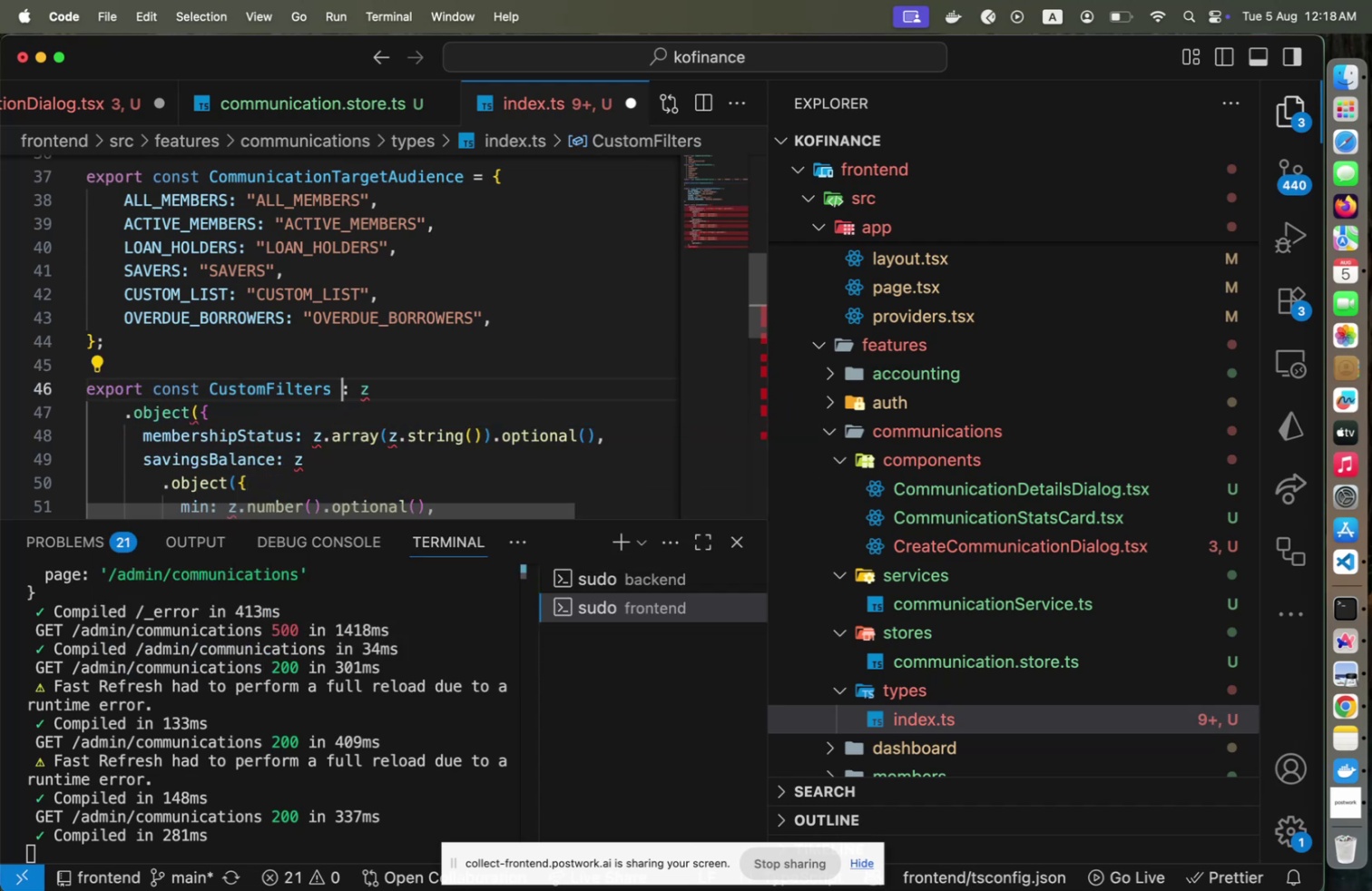 
key(Shift+ArrowRight)
 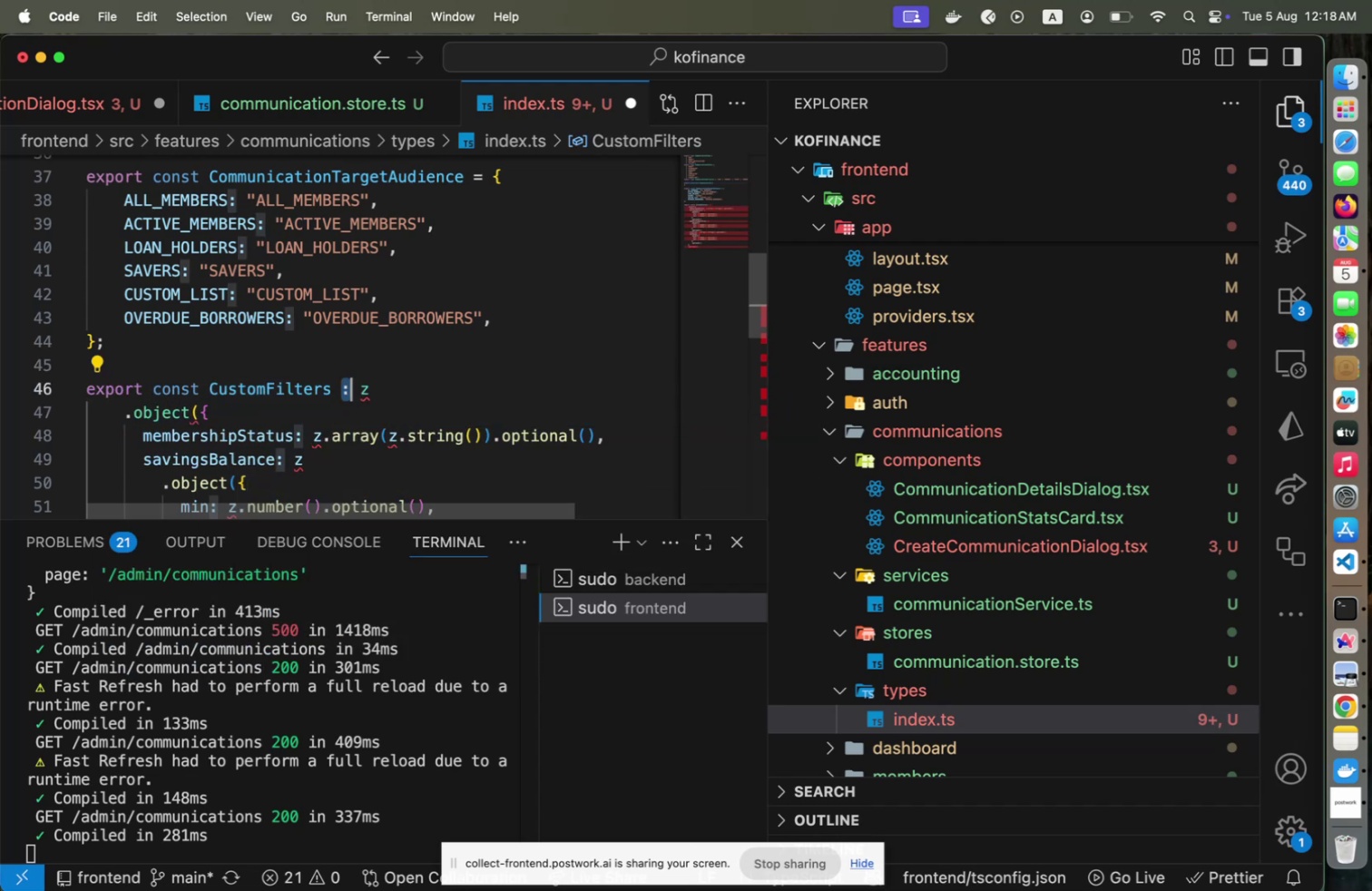 
key(Shift+ArrowRight)
 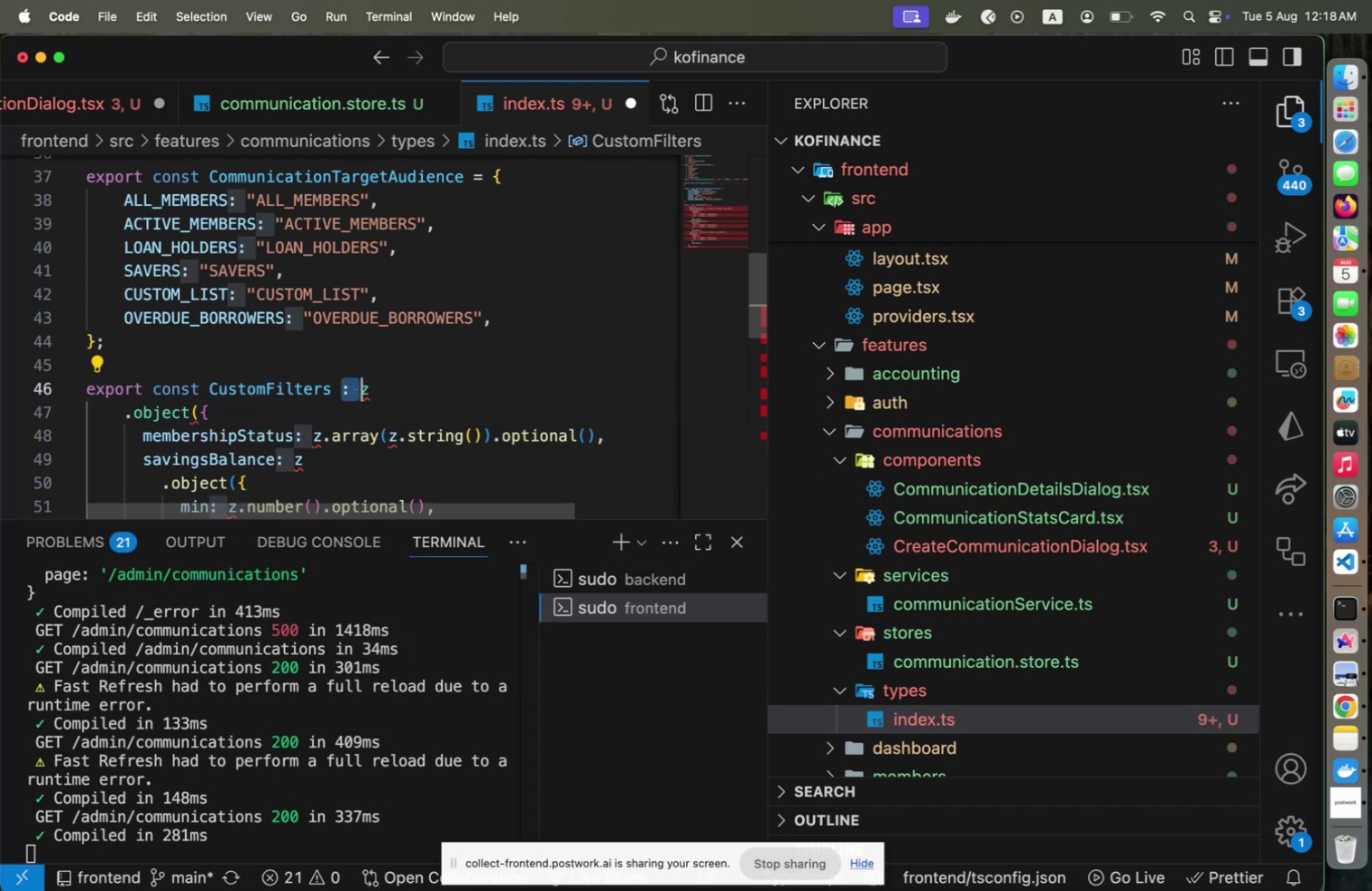 
key(Shift+ArrowRight)
 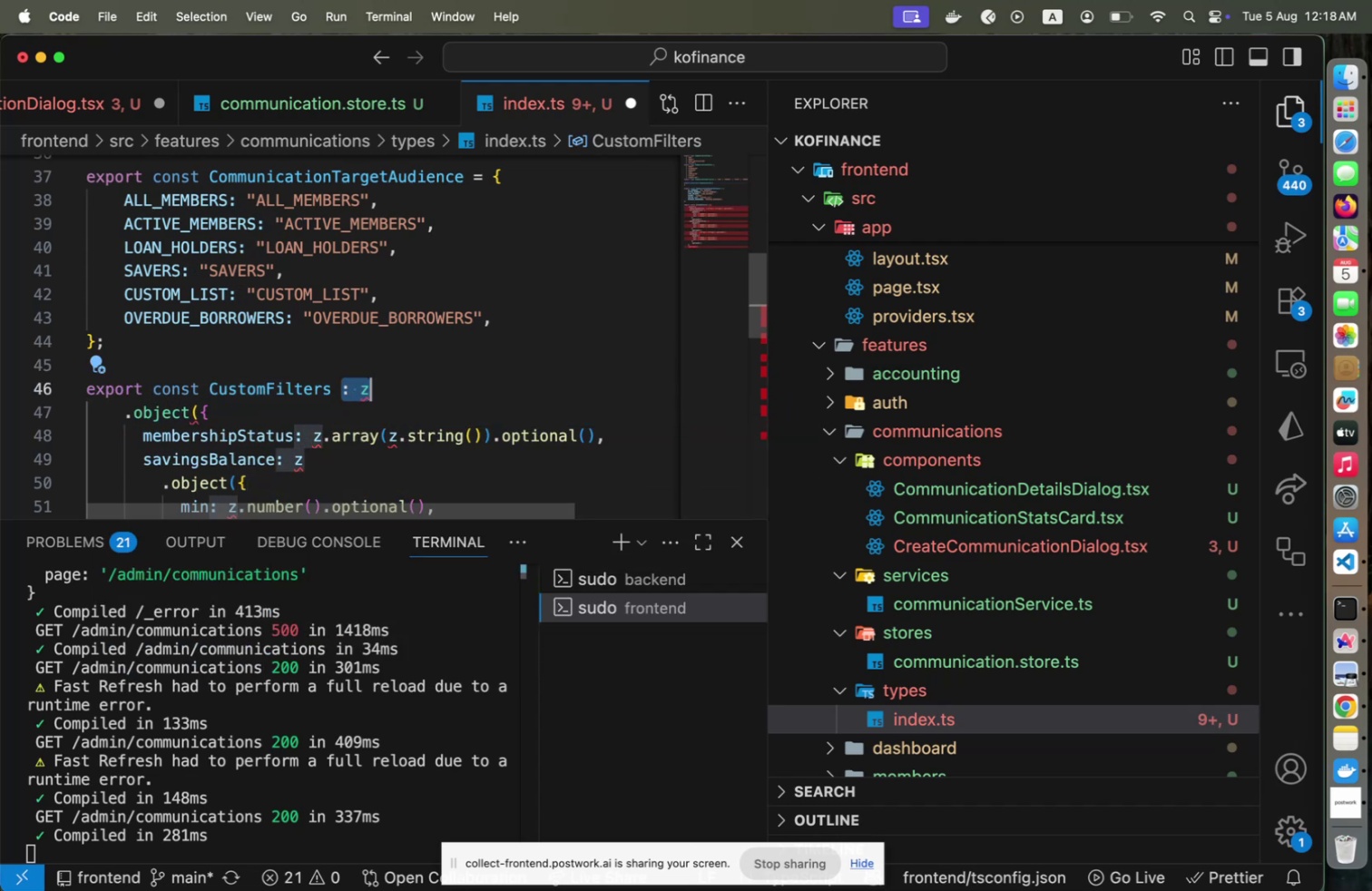 
key(Backspace)
 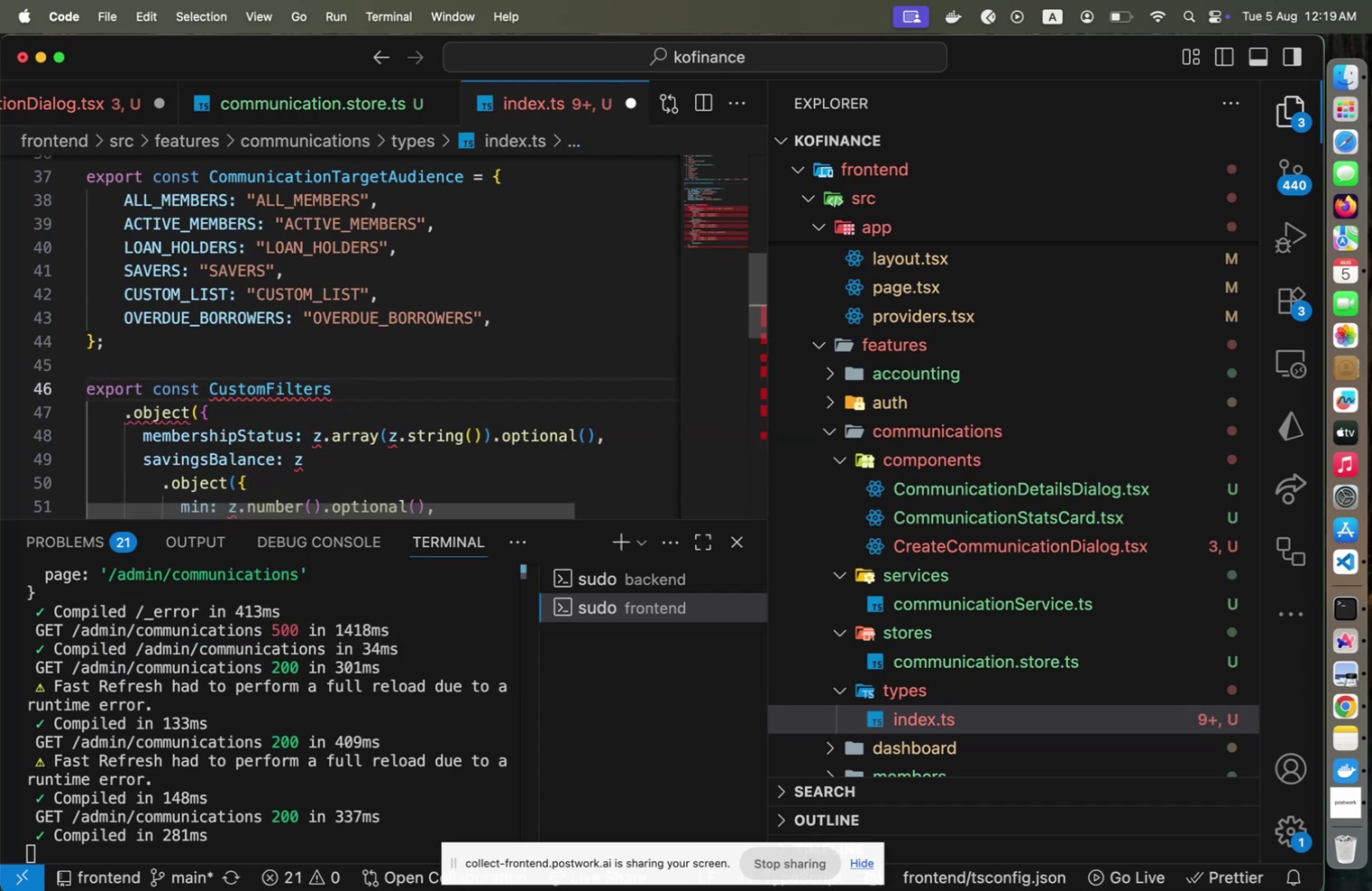 
key(Equal)
 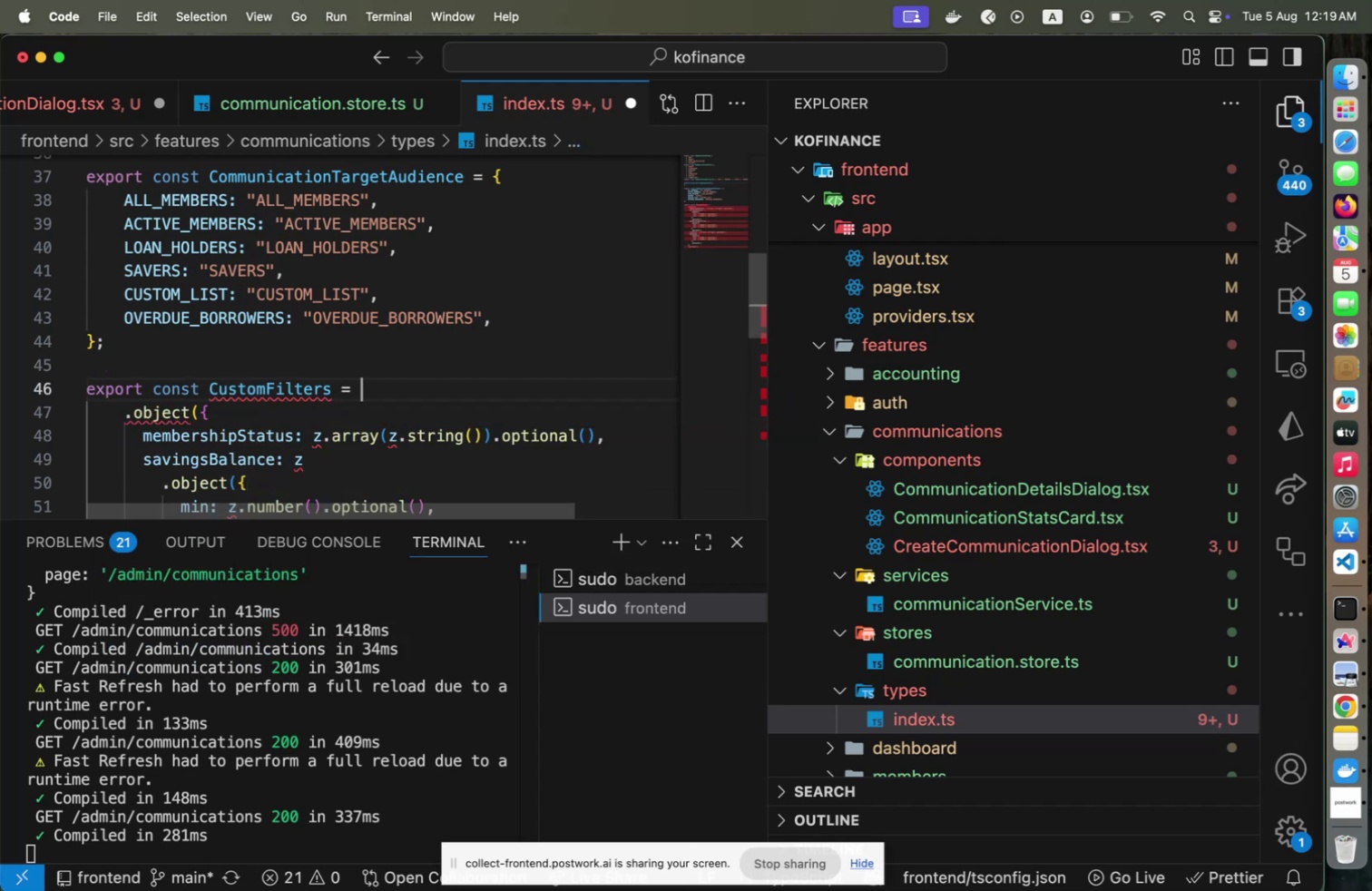 
key(Space)
 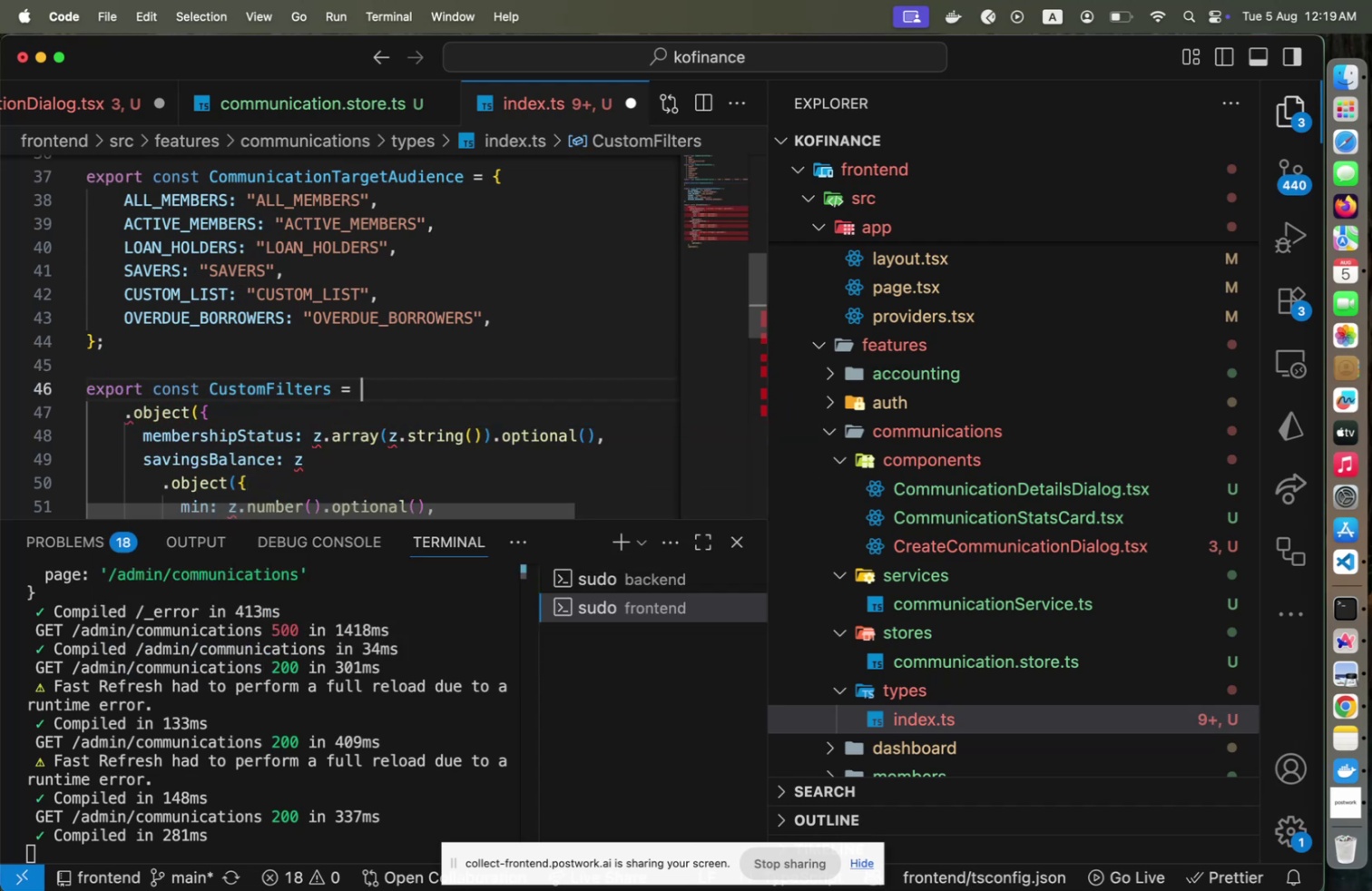 
hold_key(key=ArrowLeft, duration=1.5)
 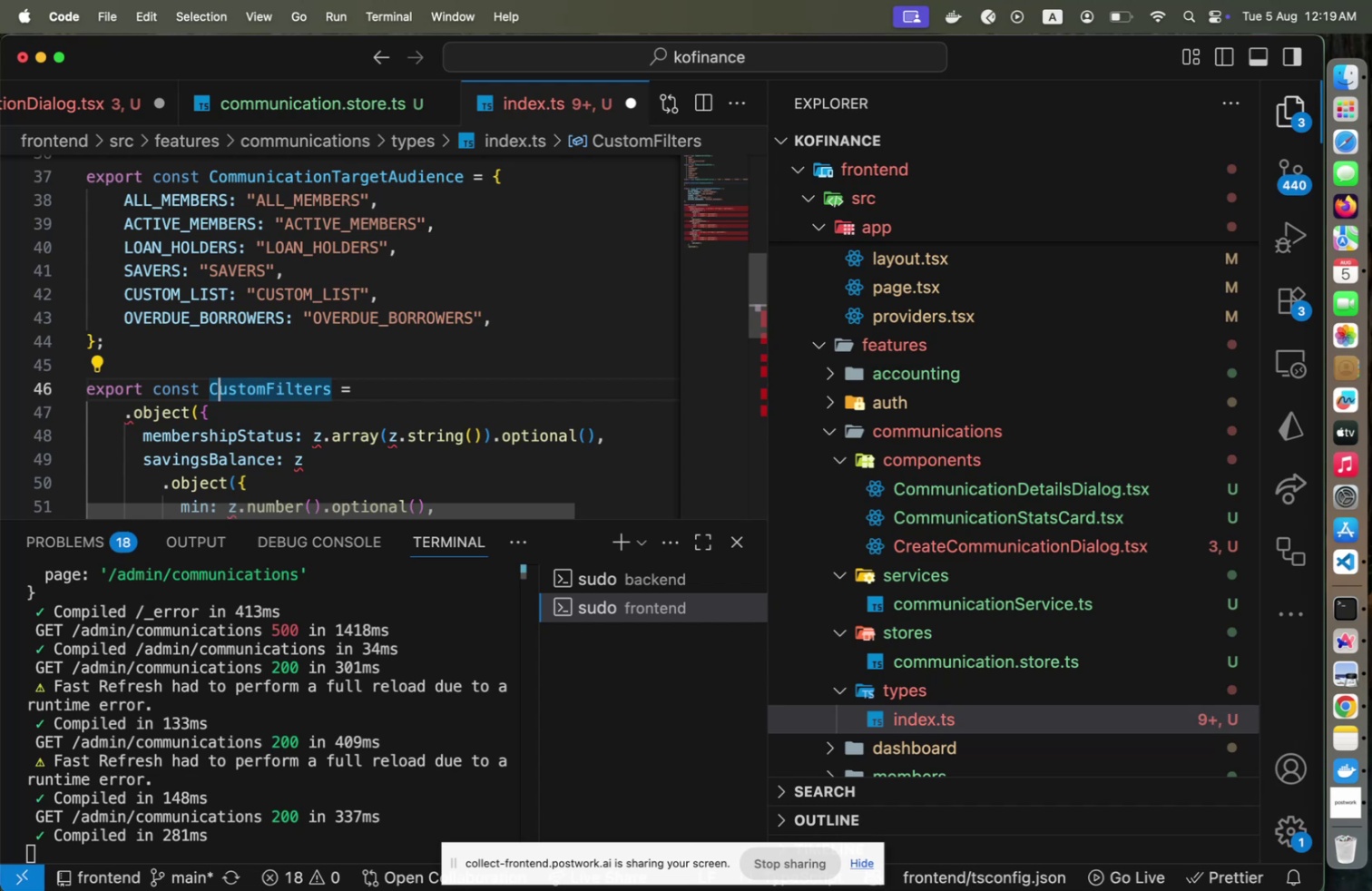 
key(ArrowLeft)
 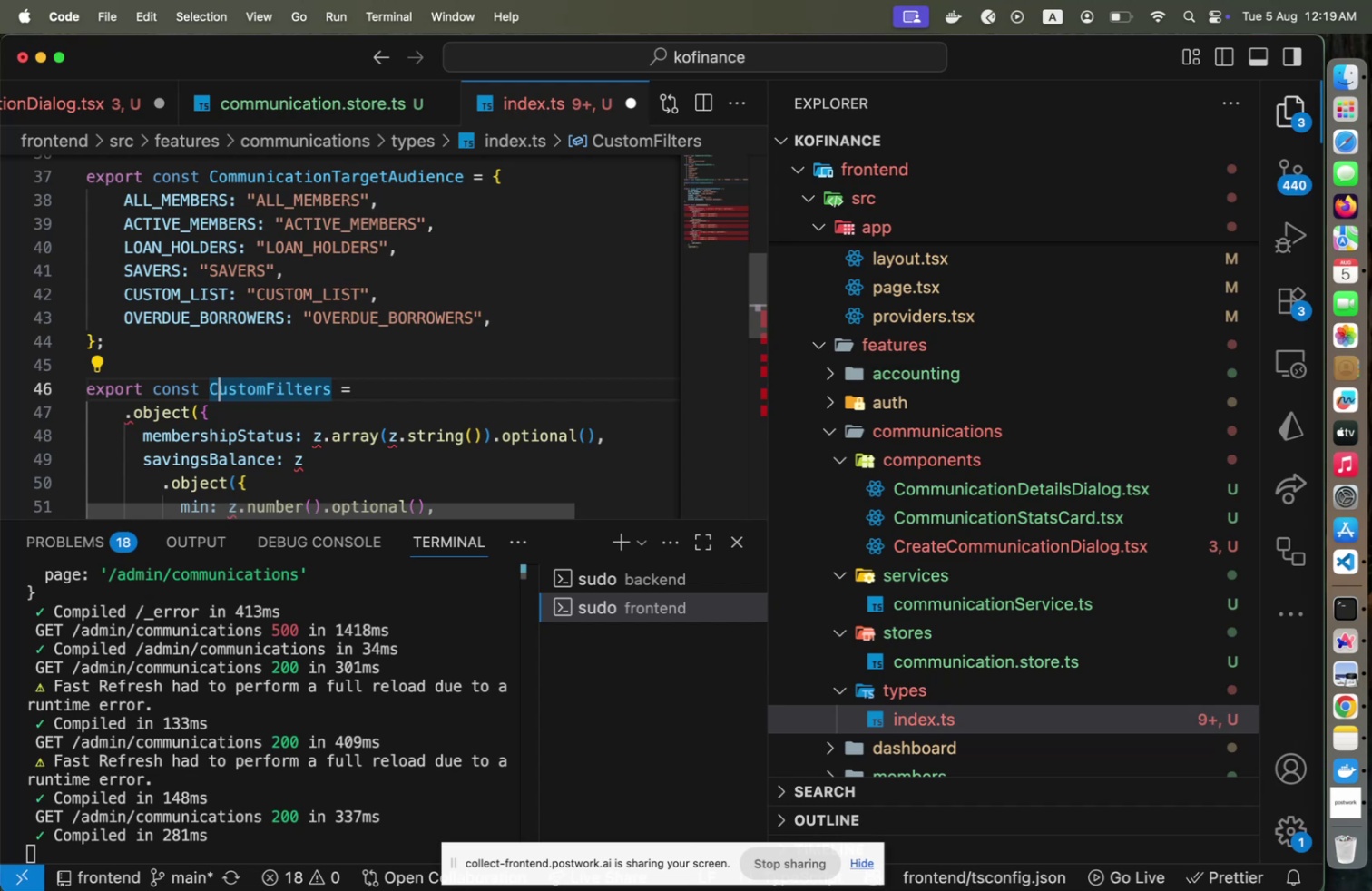 
key(ArrowLeft)
 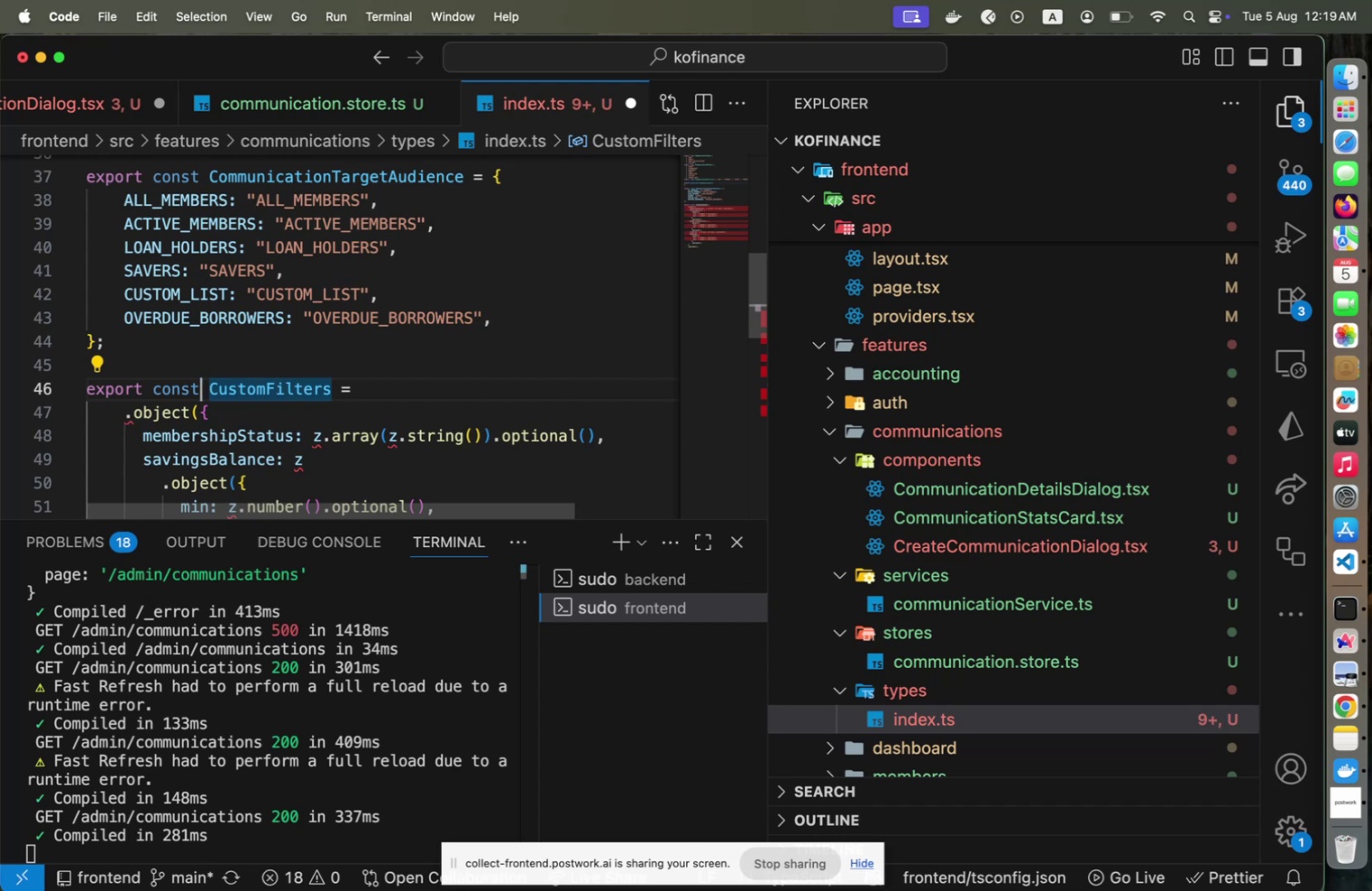 
key(ArrowLeft)
 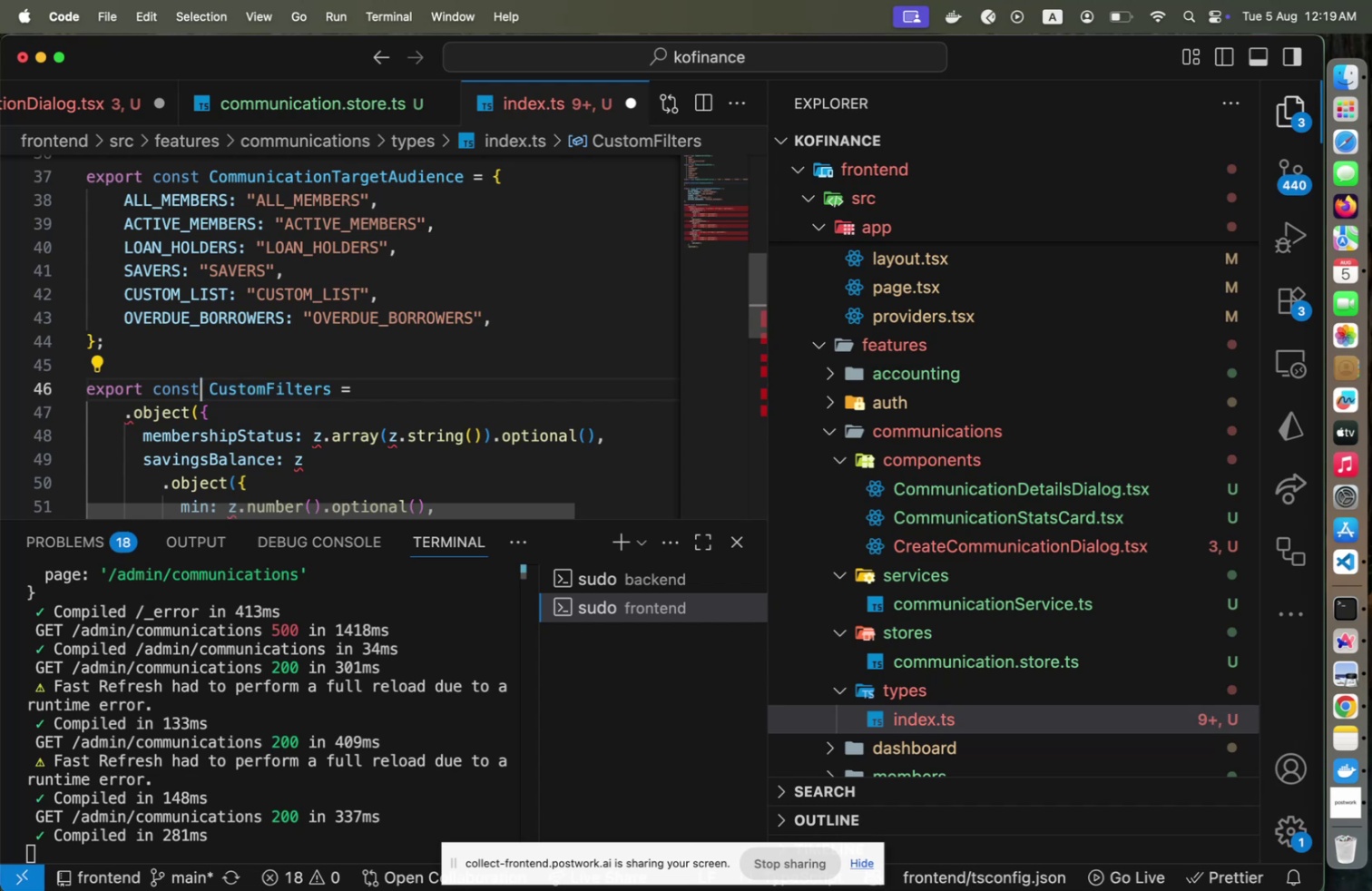 
key(Shift+ArrowLeft)
 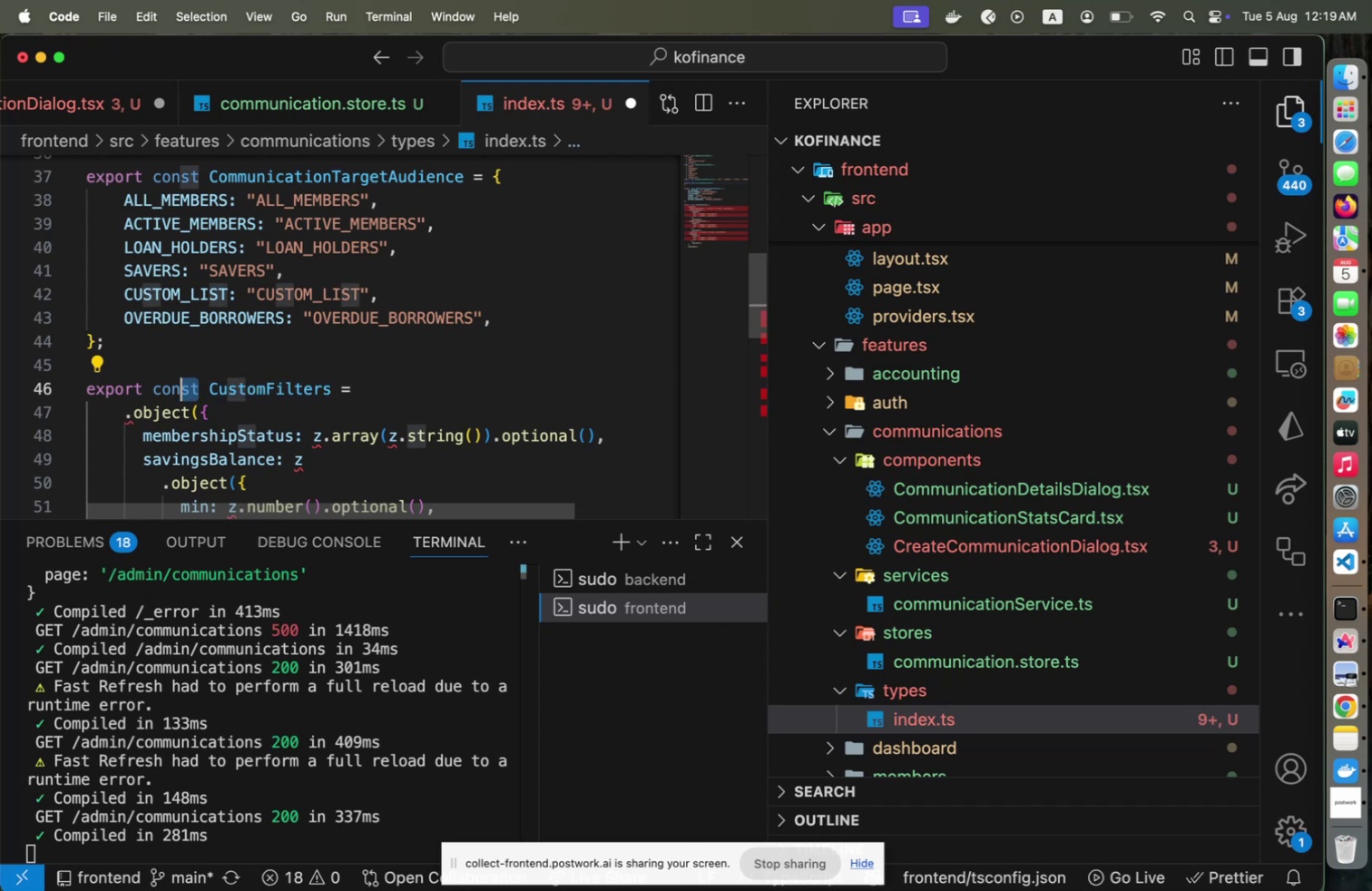 
key(Shift+ArrowLeft)
 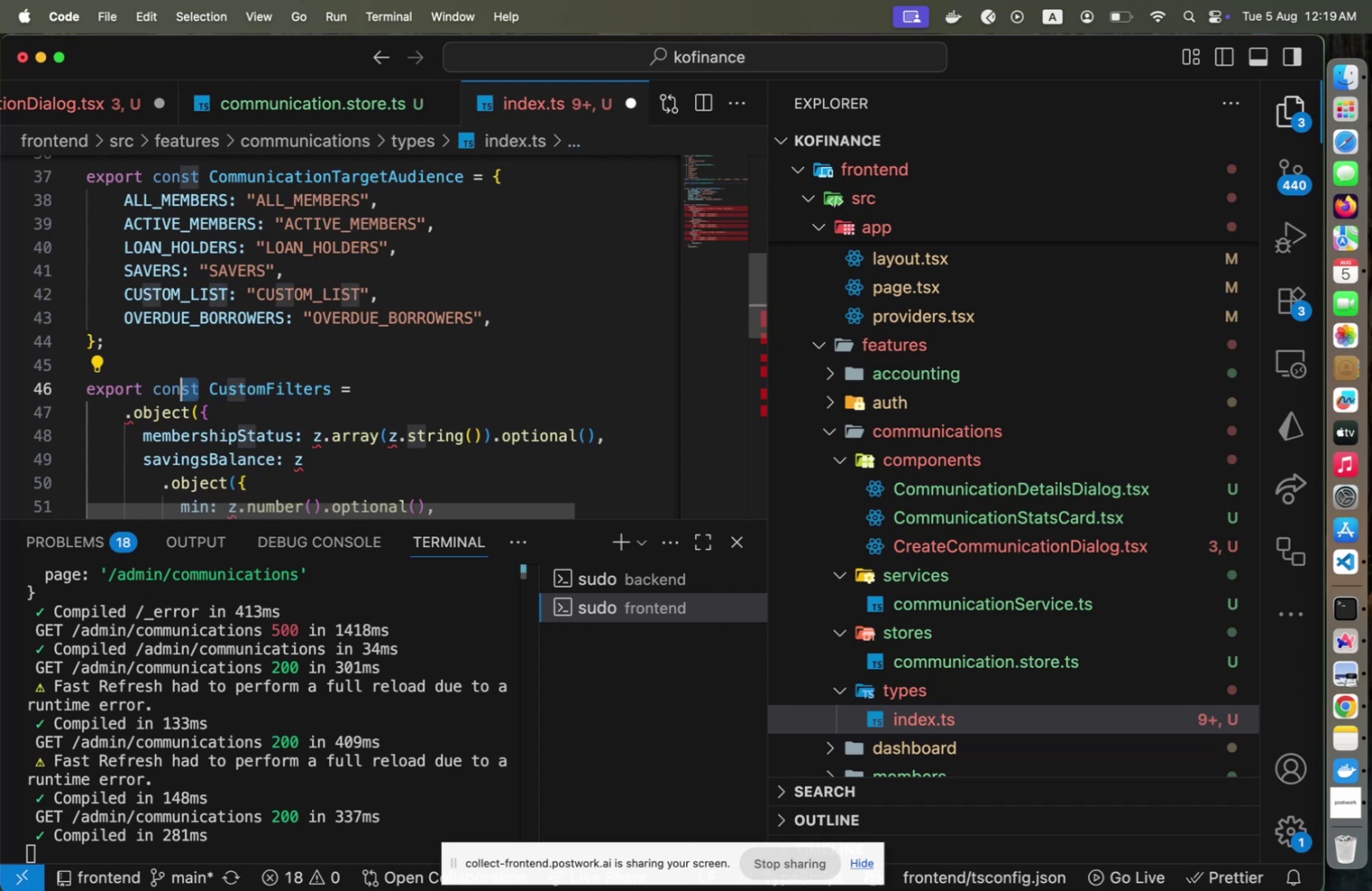 
key(Shift+ArrowLeft)
 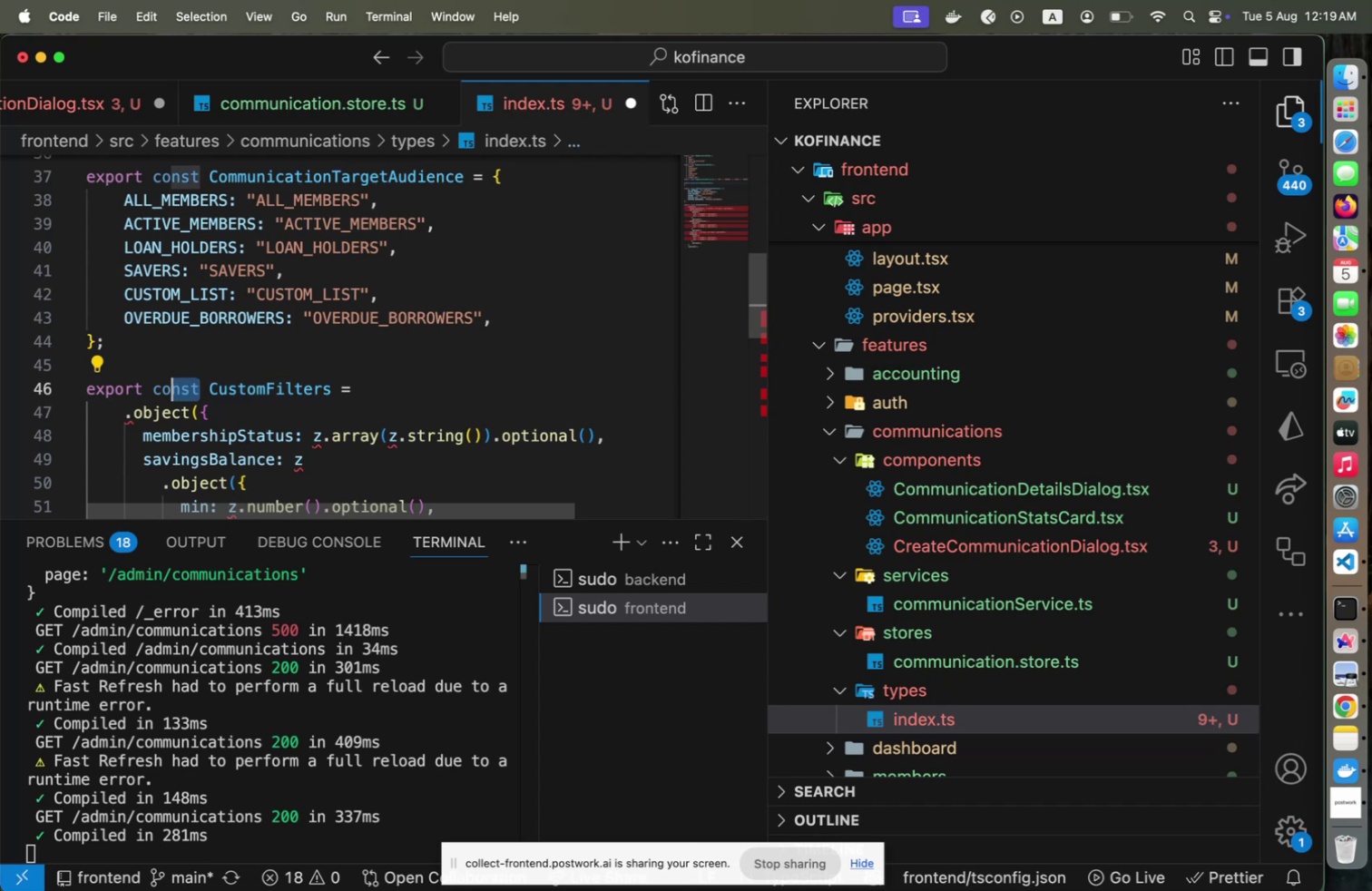 
key(Shift+ArrowLeft)
 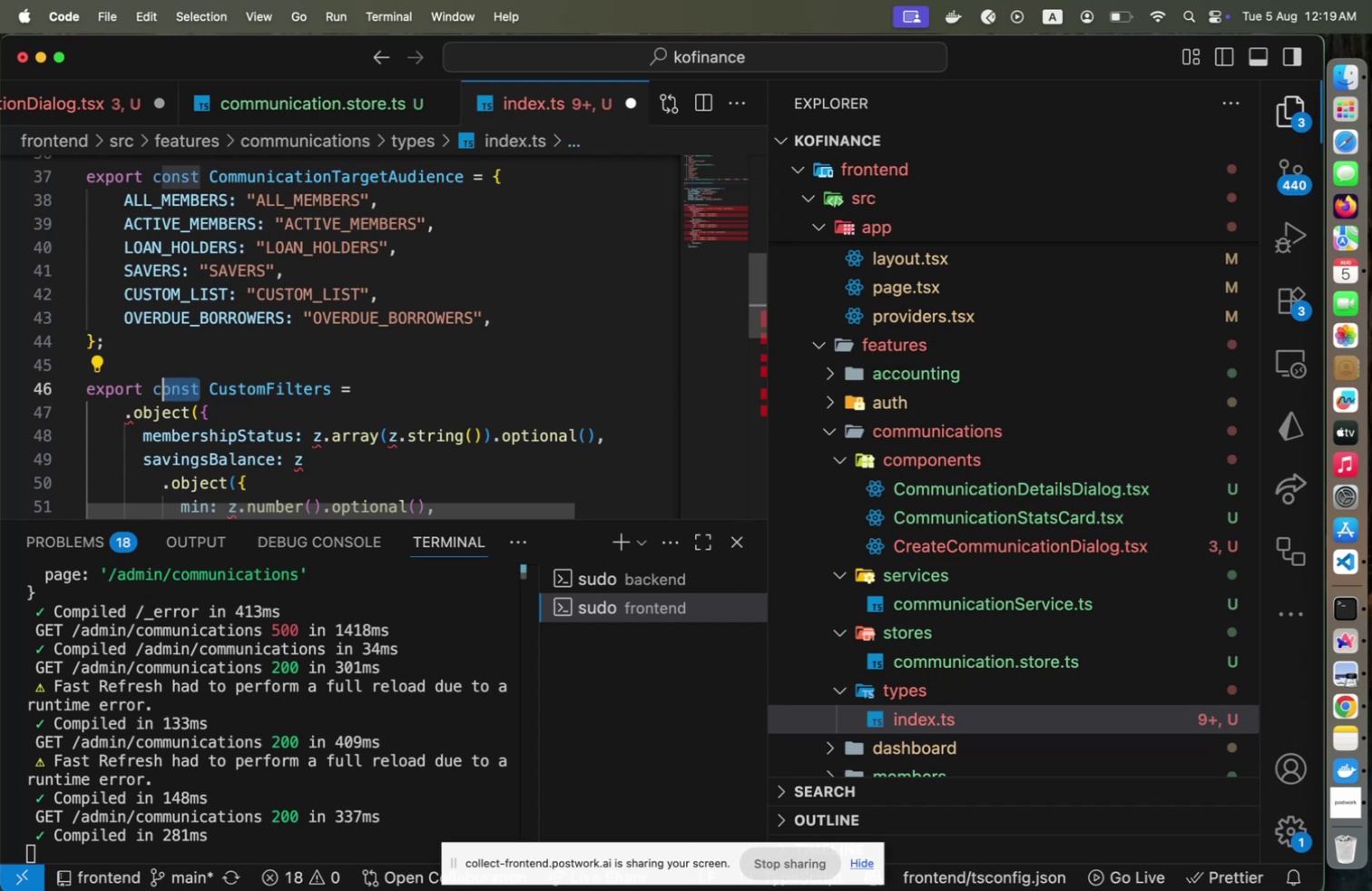 
key(Shift+ArrowLeft)
 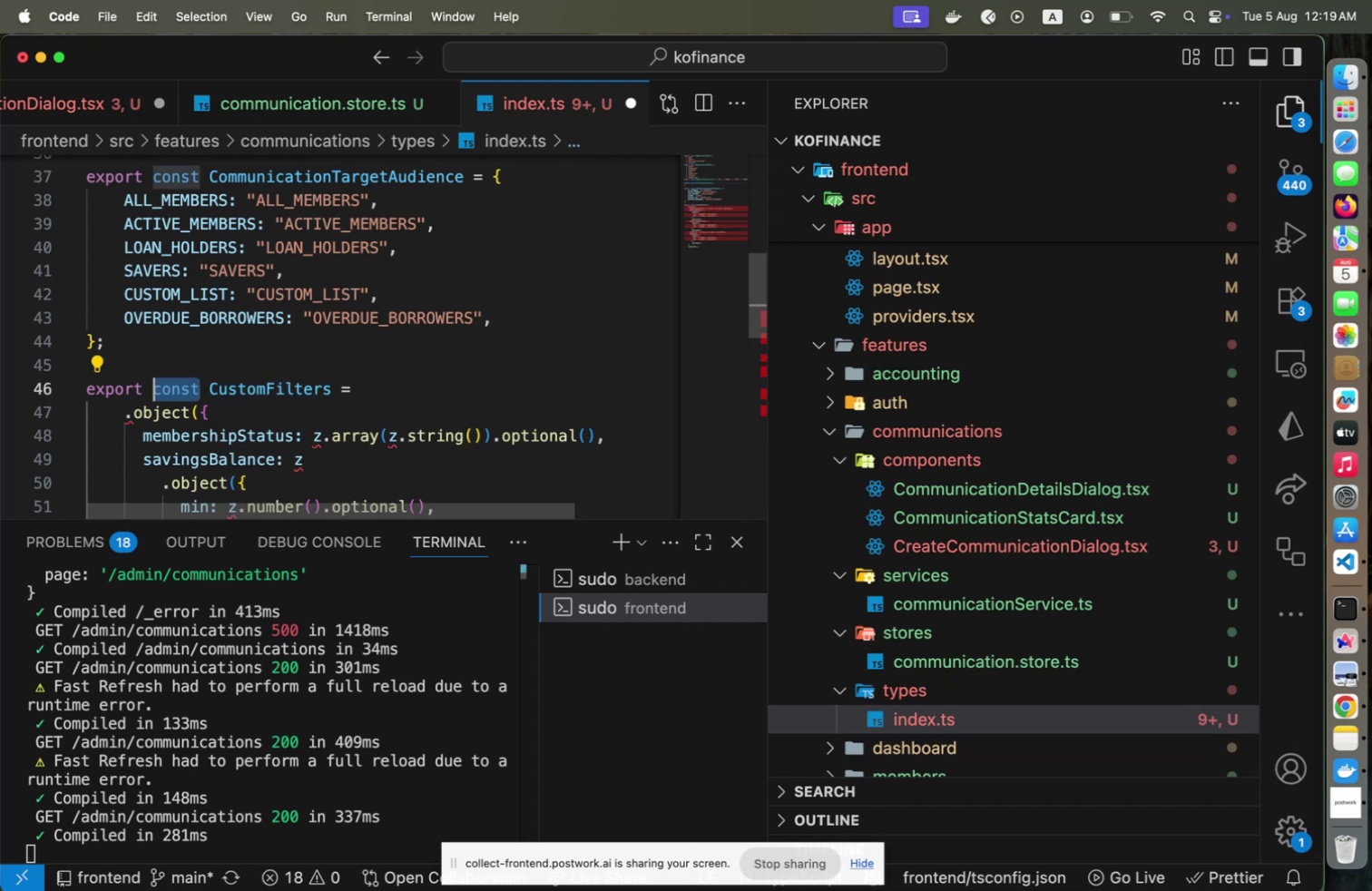 
type(type)
 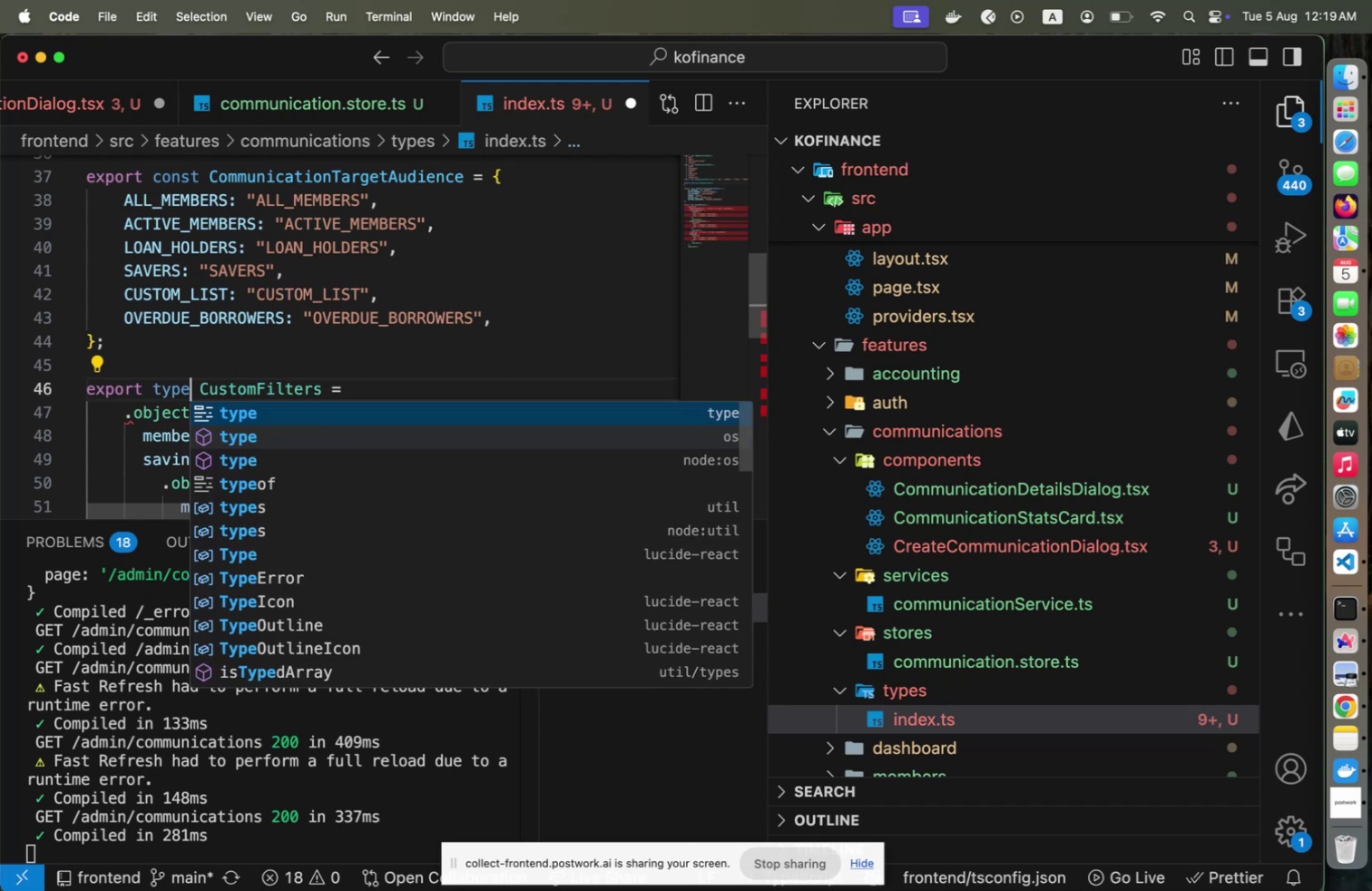 
key(ArrowRight)
 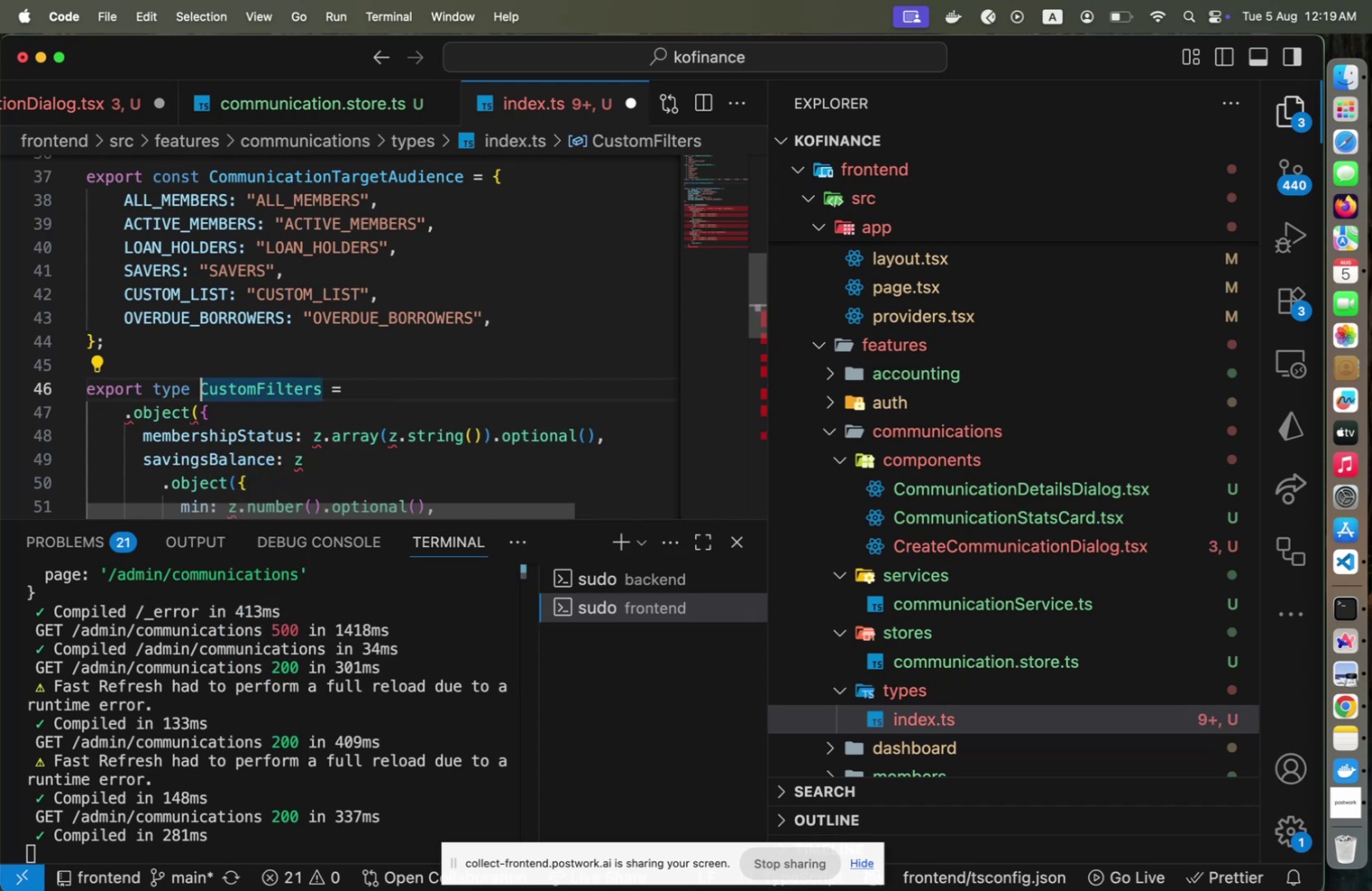 
key(End)
 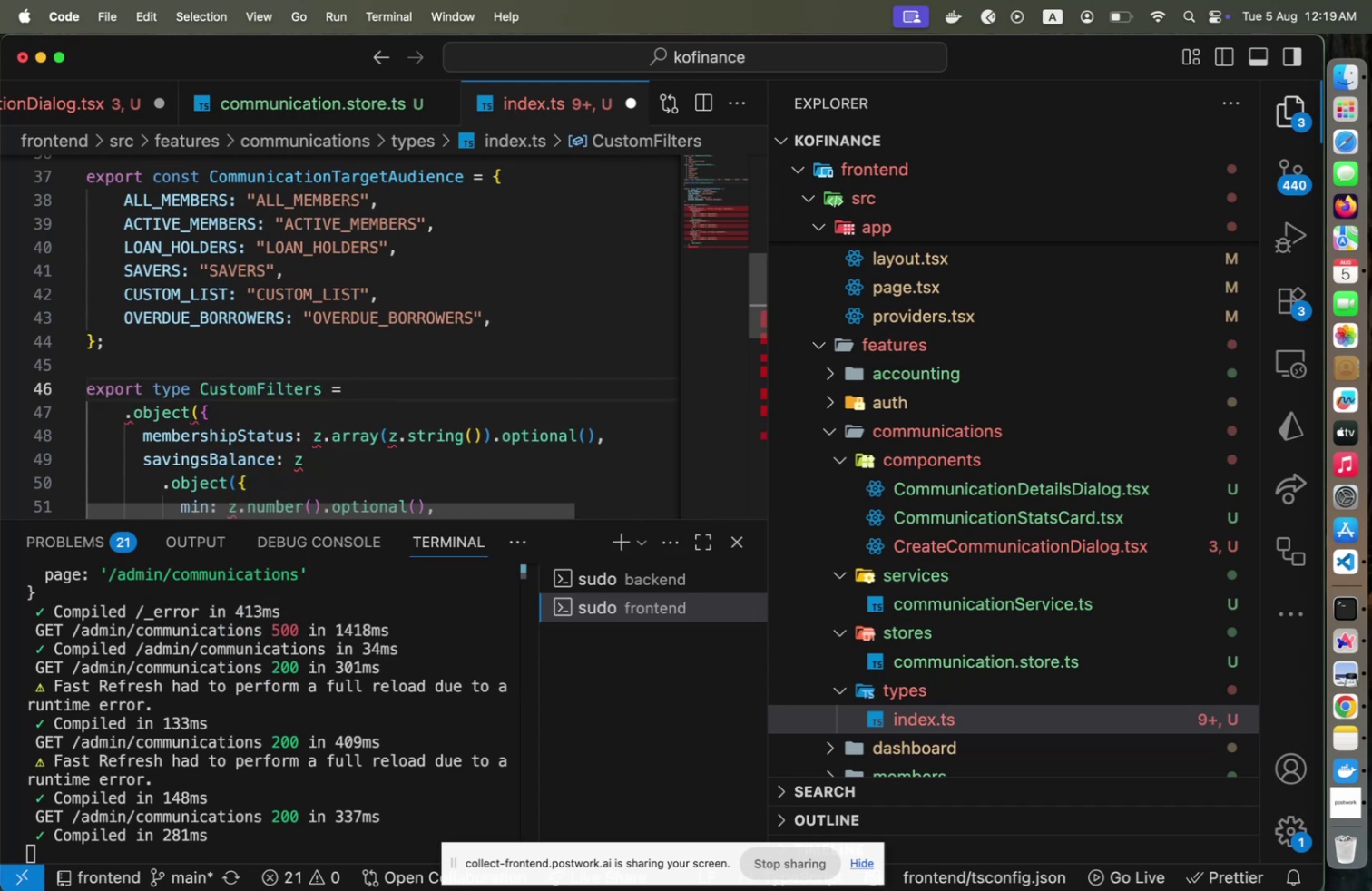 
key(Shift+BracketLeft)
 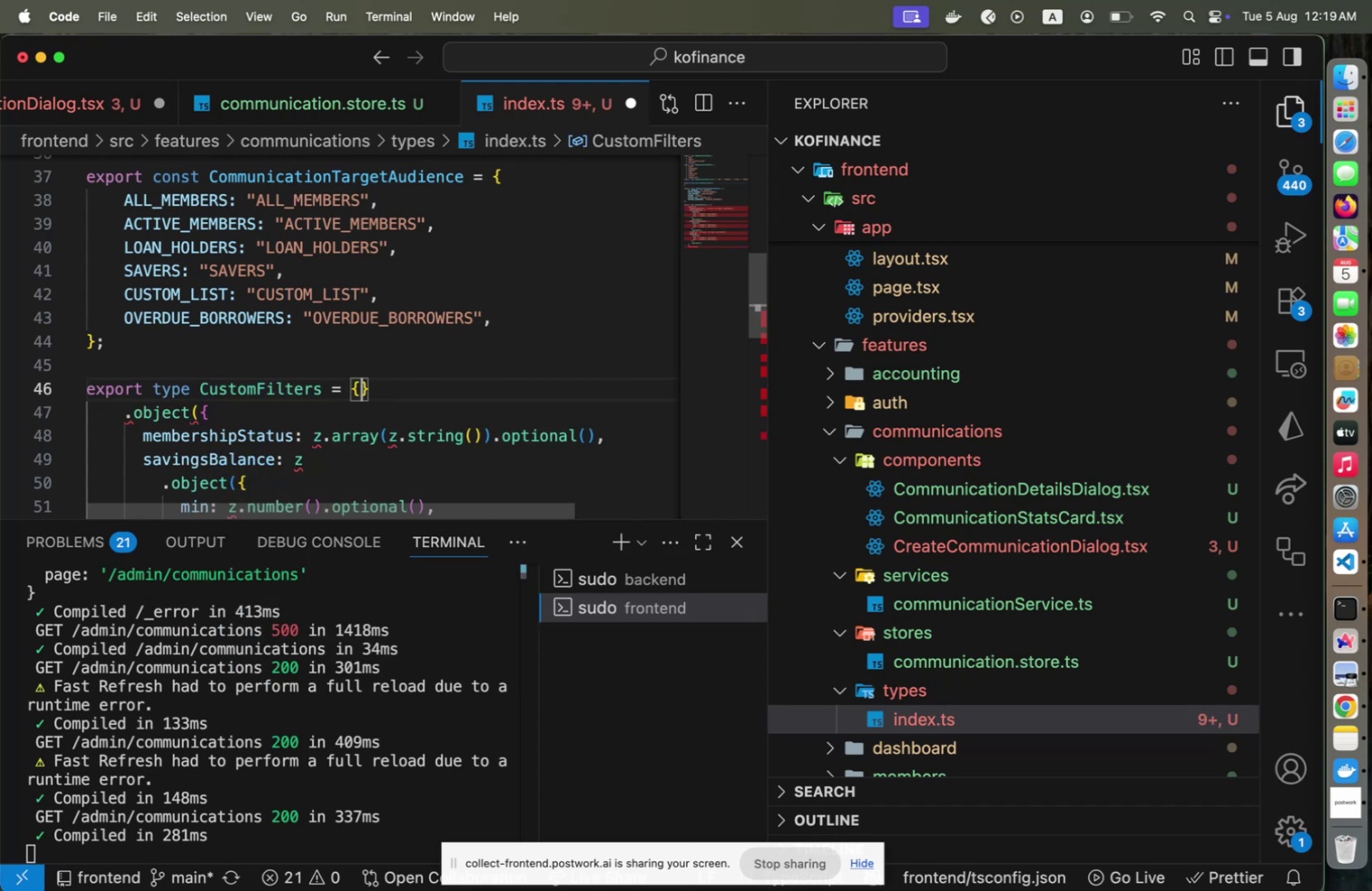 
key(ArrowRight)
 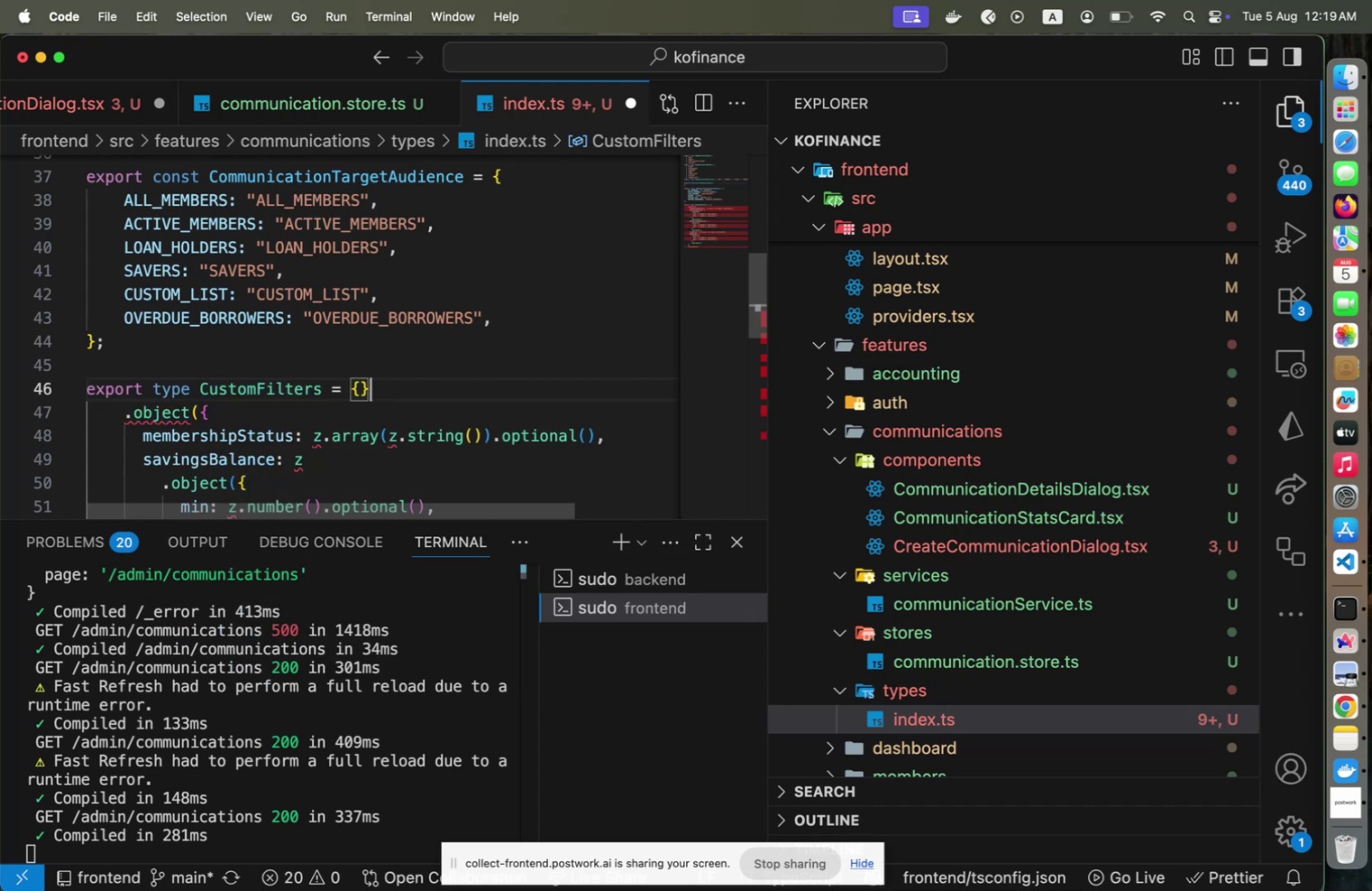 
key(Backspace)
 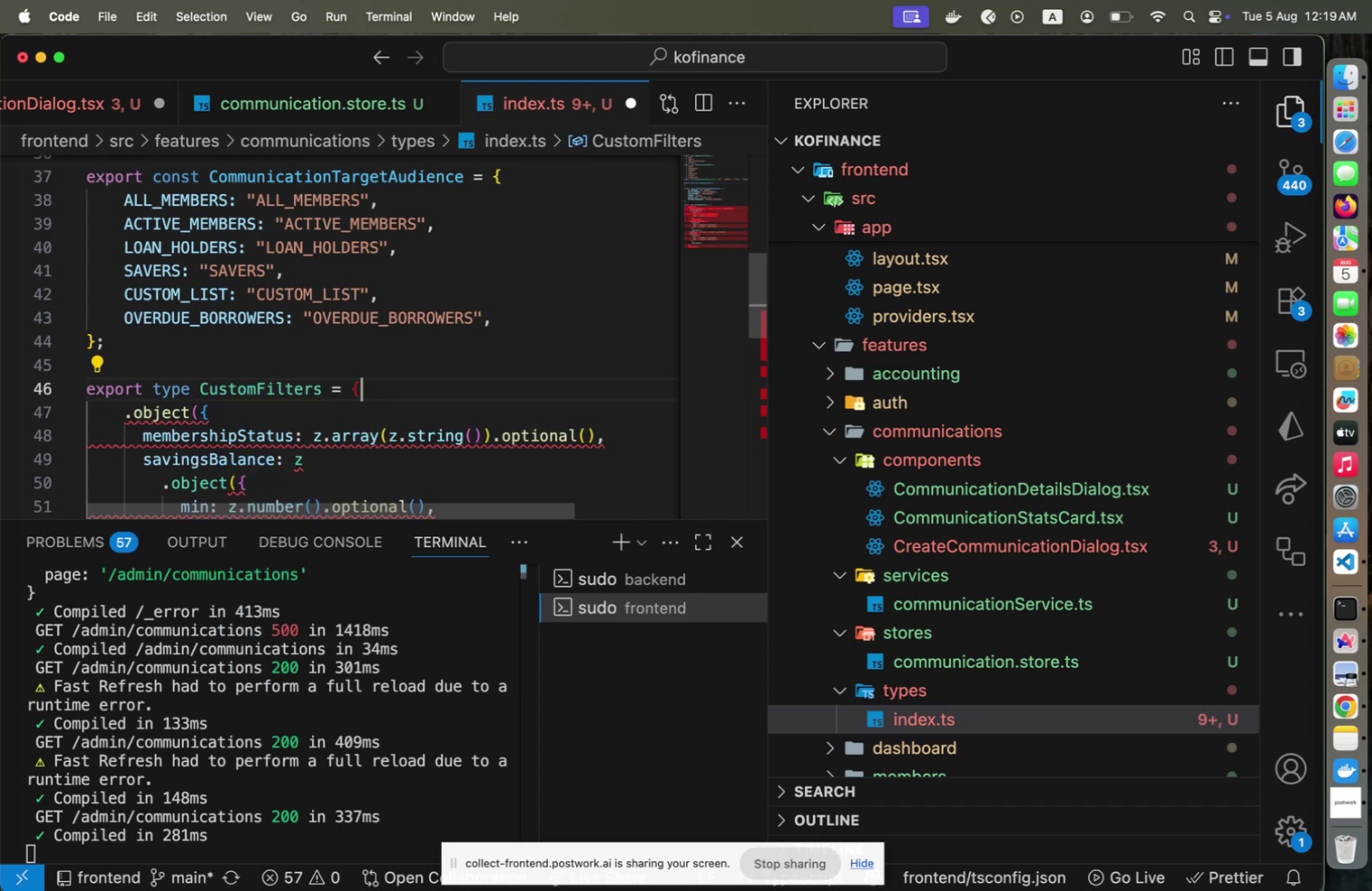 
key(ArrowDown)
 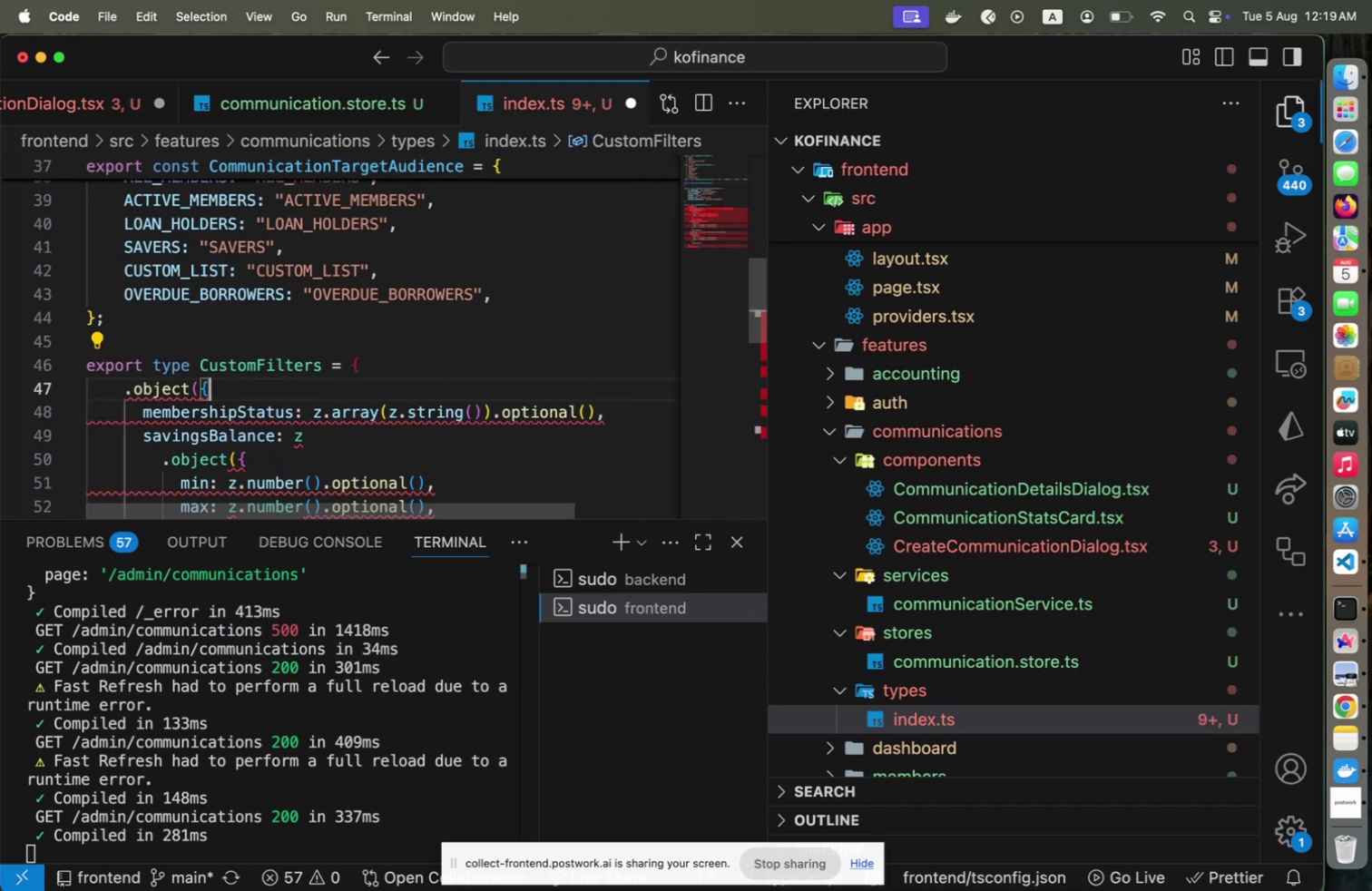 
key(Shift+Home)
 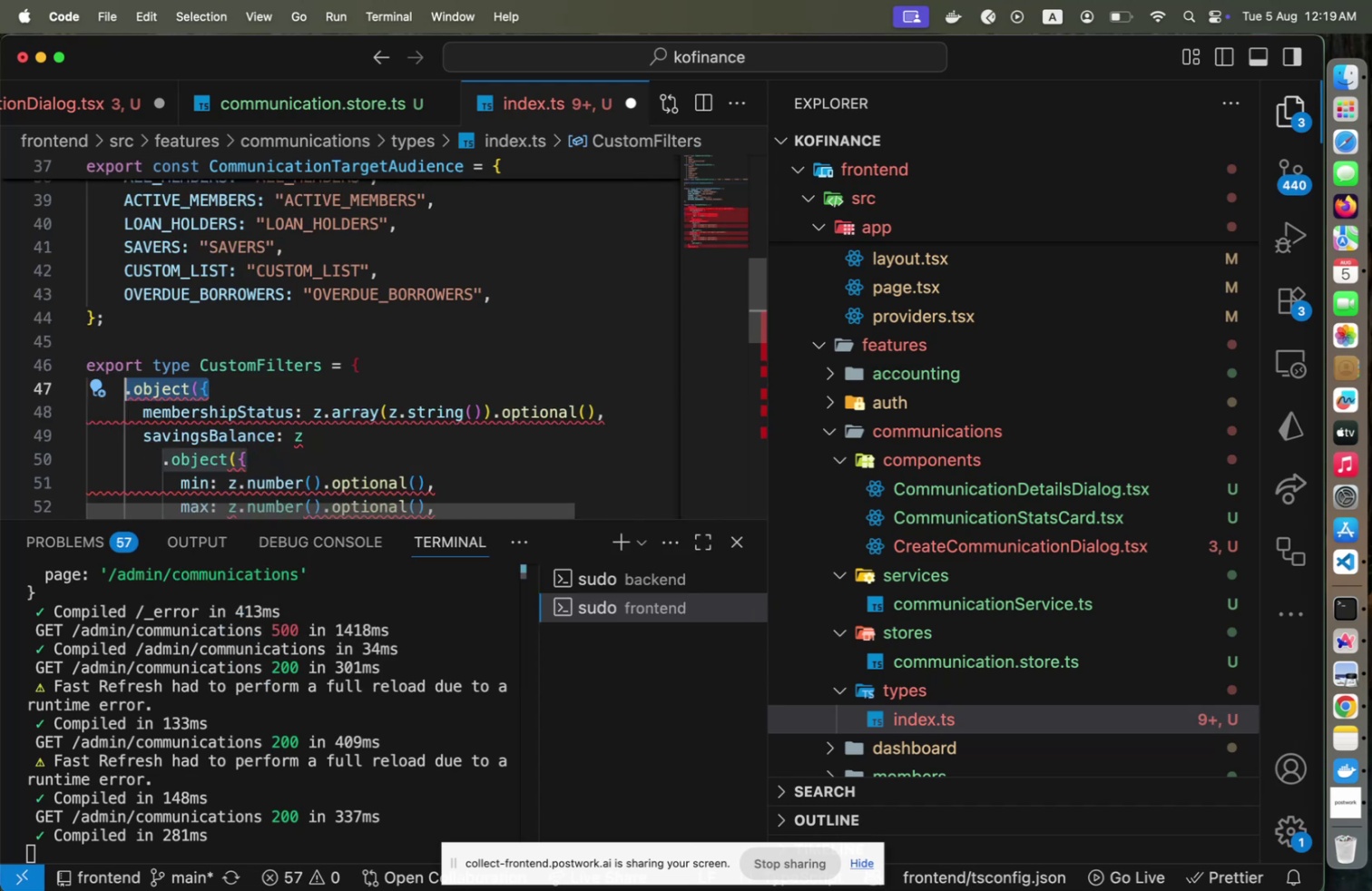 
key(Backspace)
 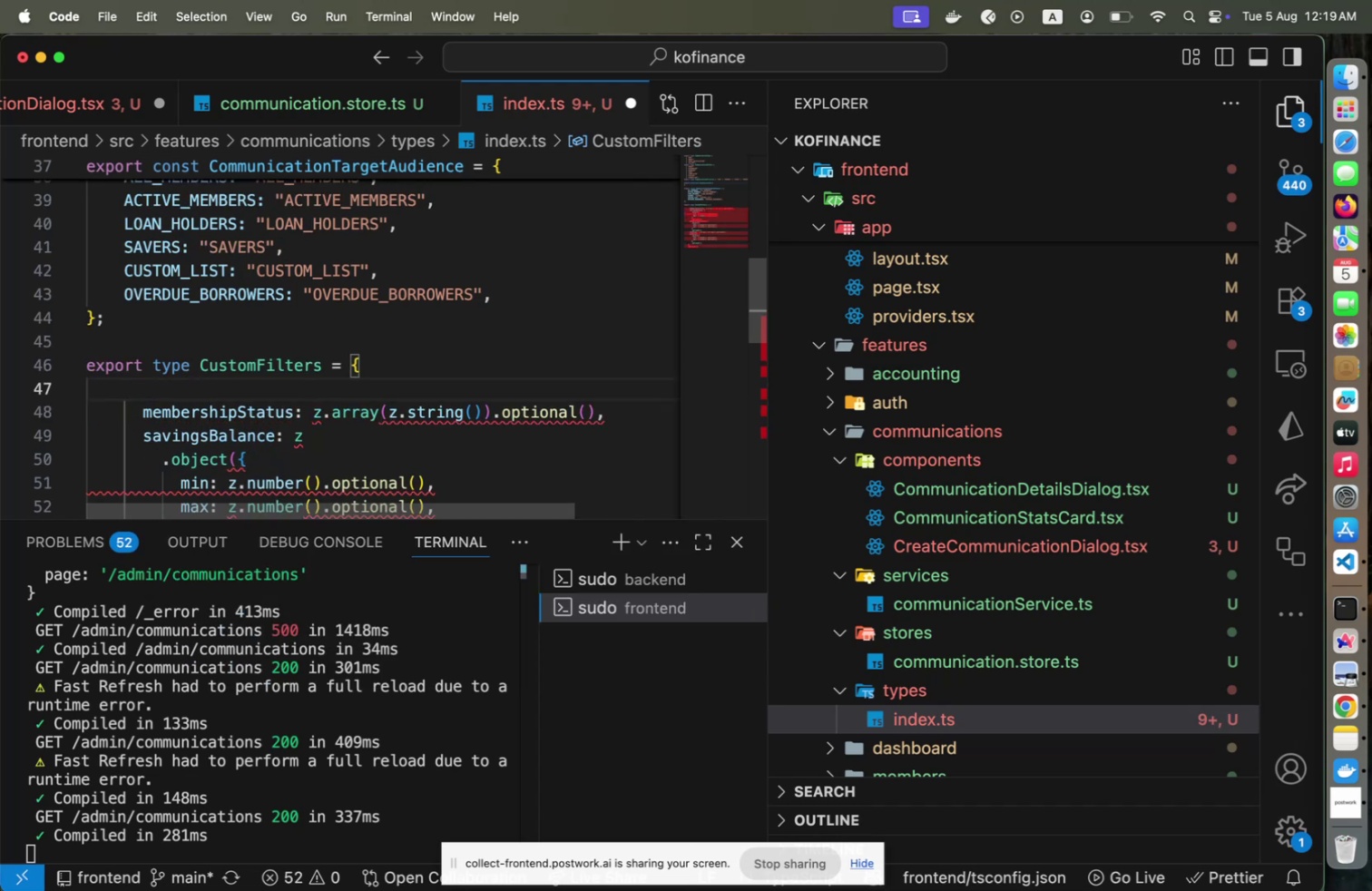 
key(ArrowDown)
 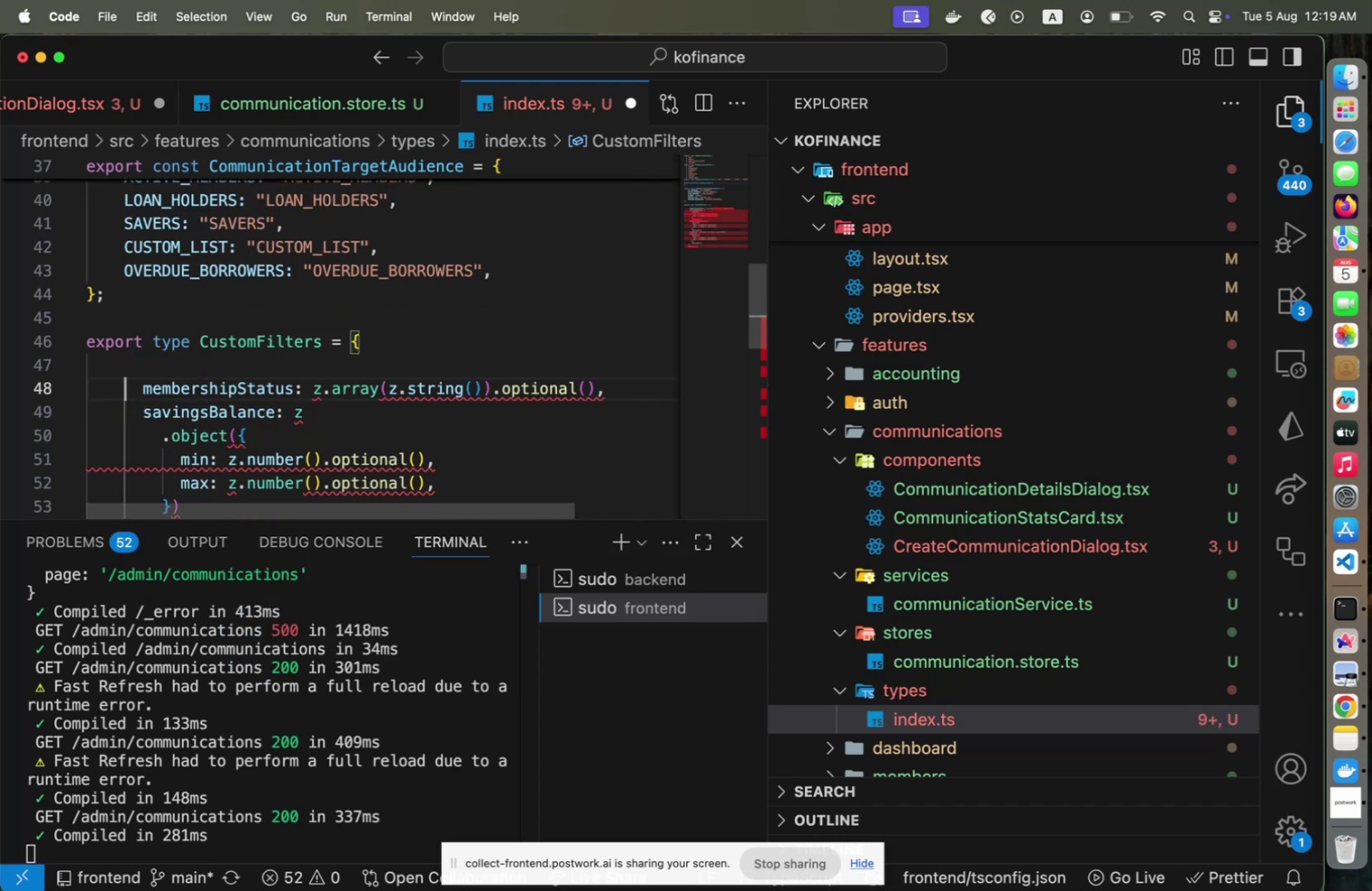 
hold_key(key=ArrowRight, duration=1.26)
 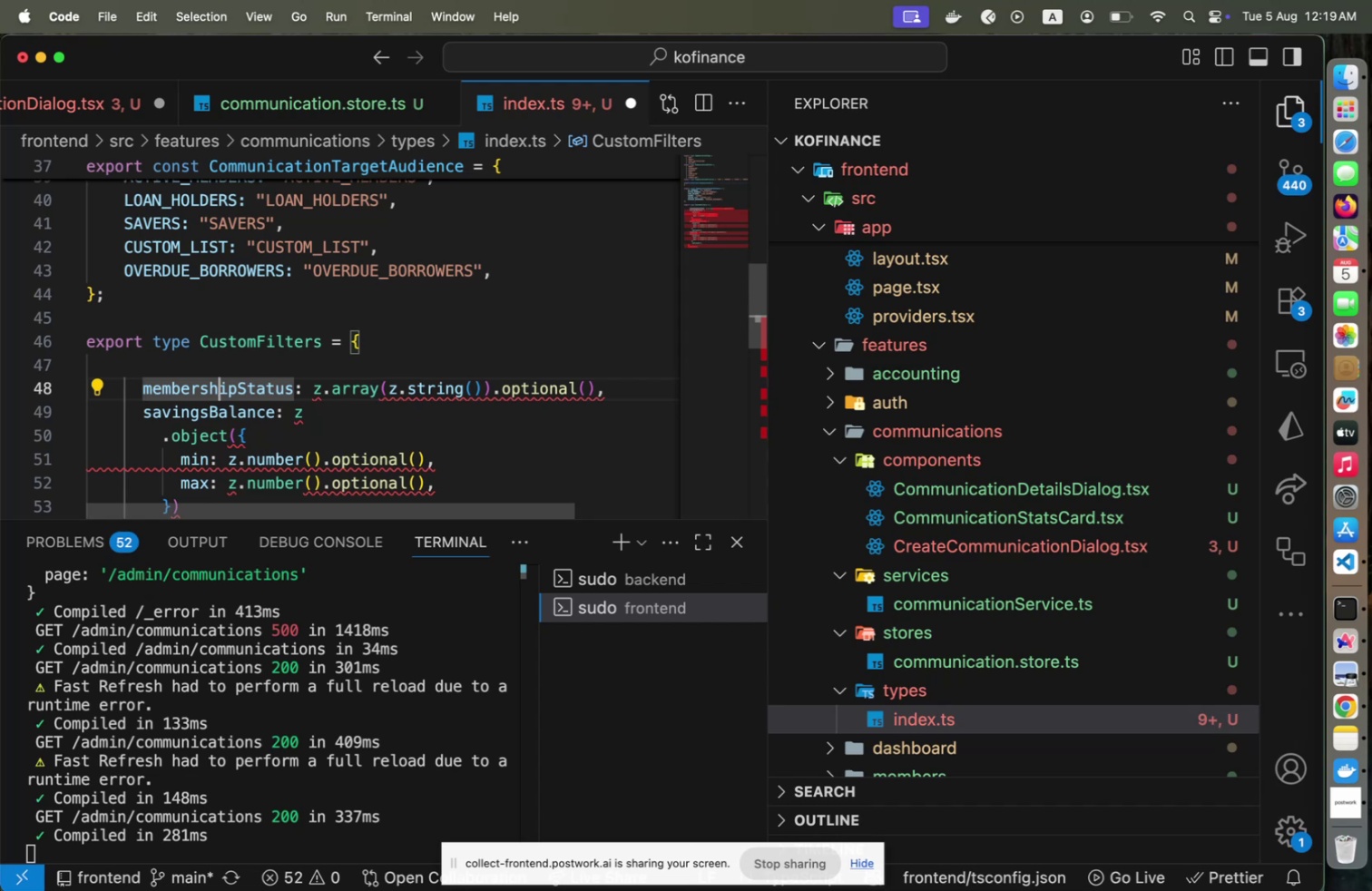 
hold_key(key=ArrowRight, duration=1.04)
 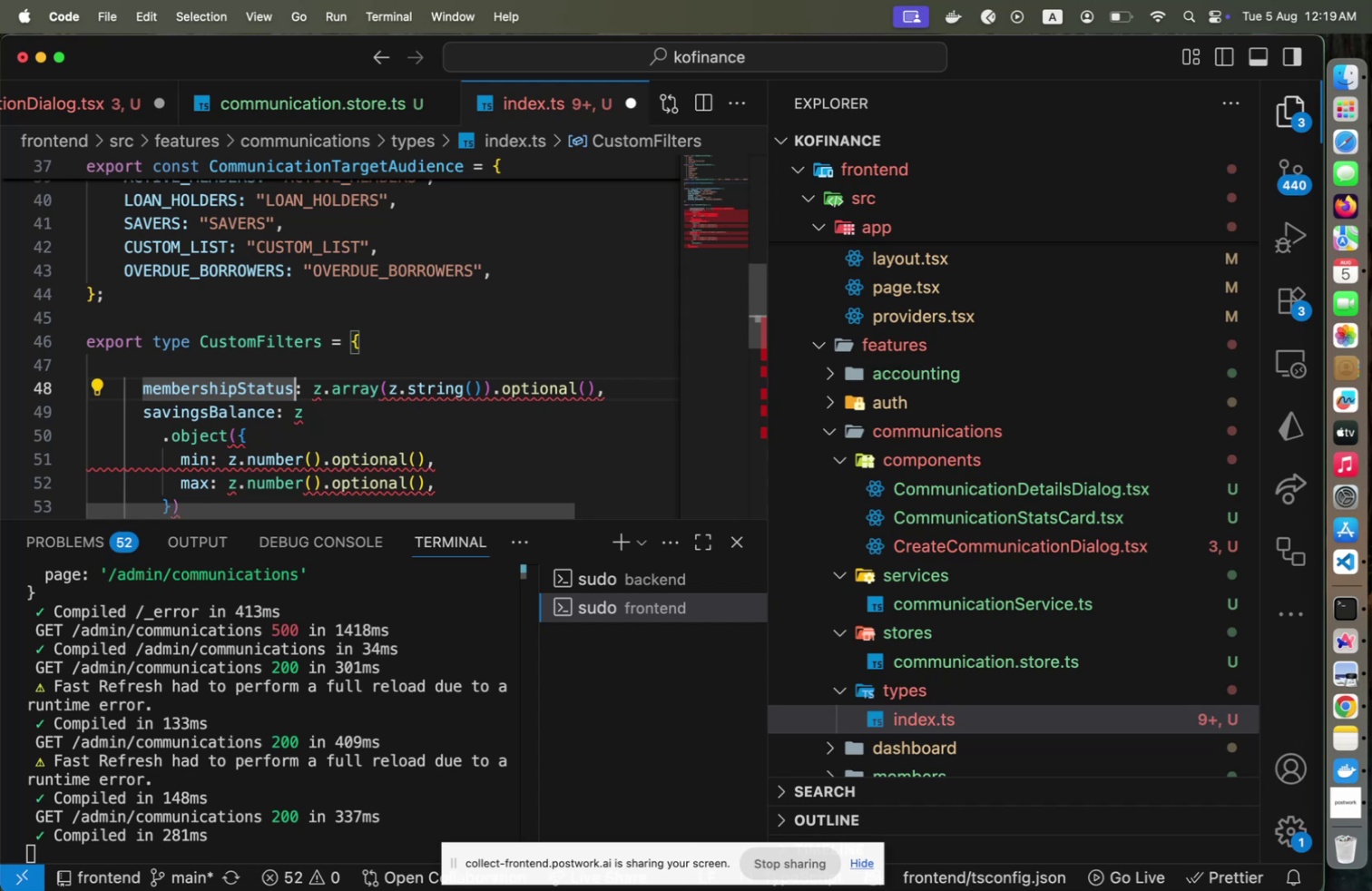 
key(ArrowRight)
 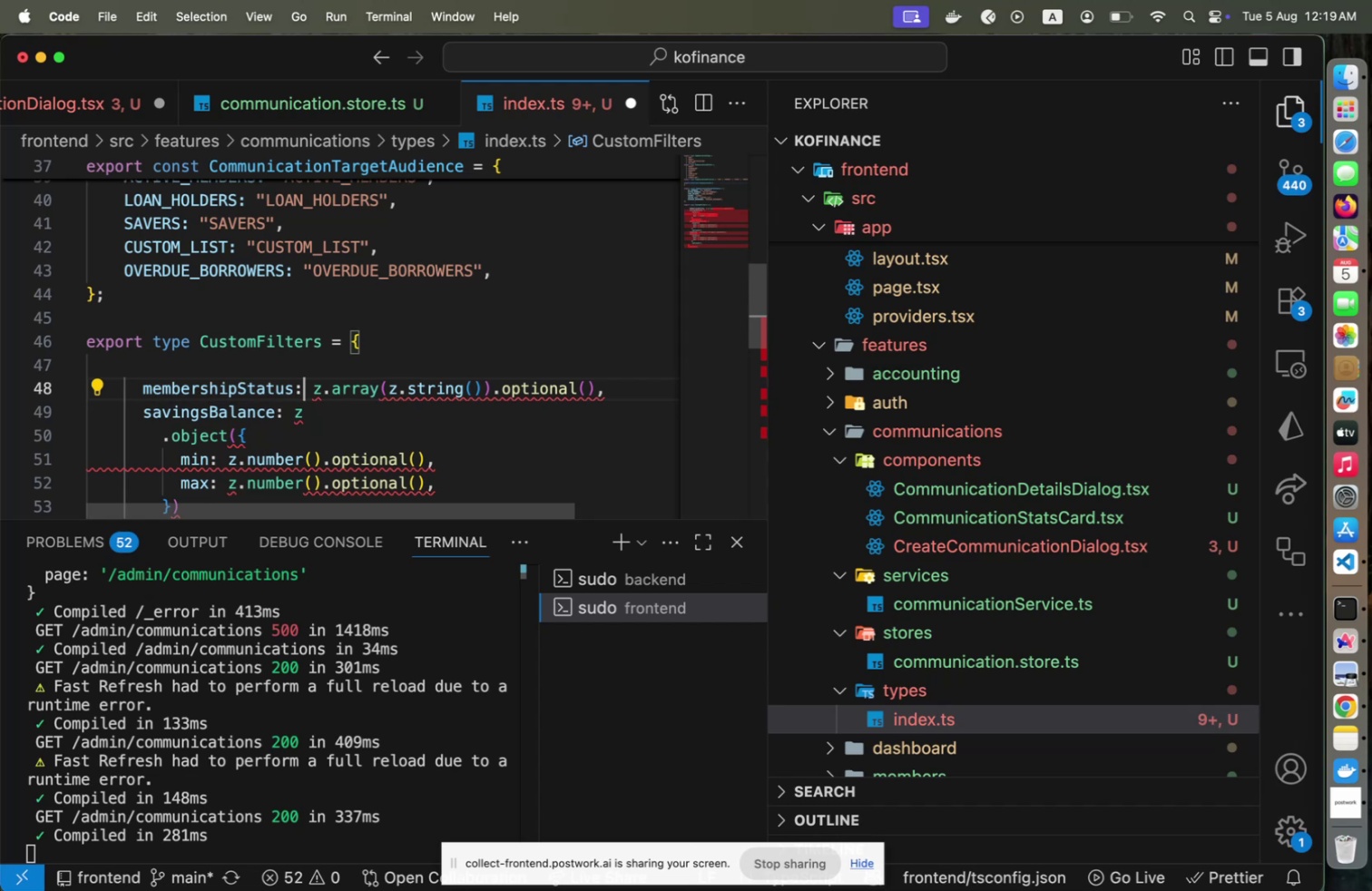 
key(ArrowRight)
 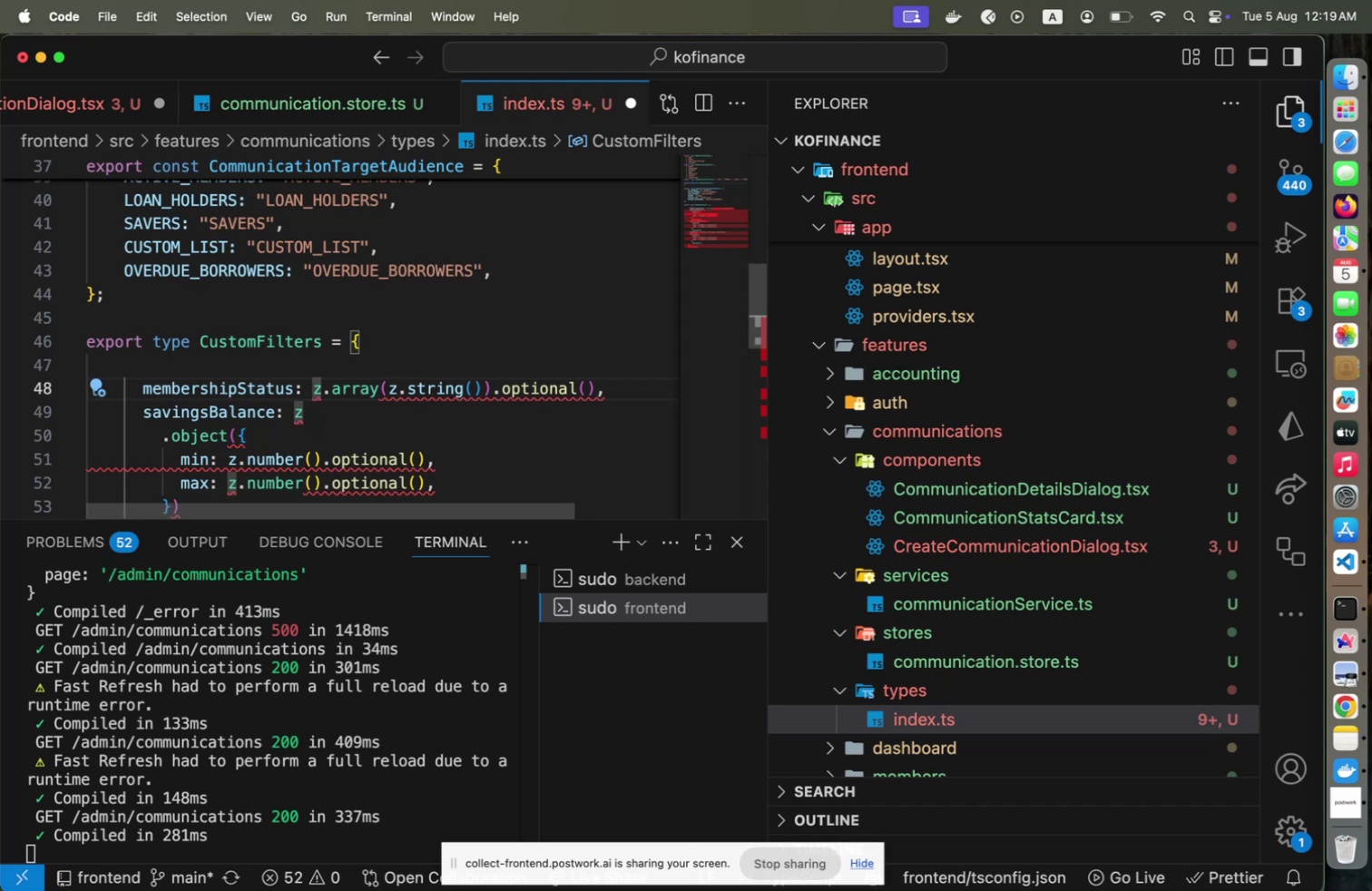 
key(Shift+End)
 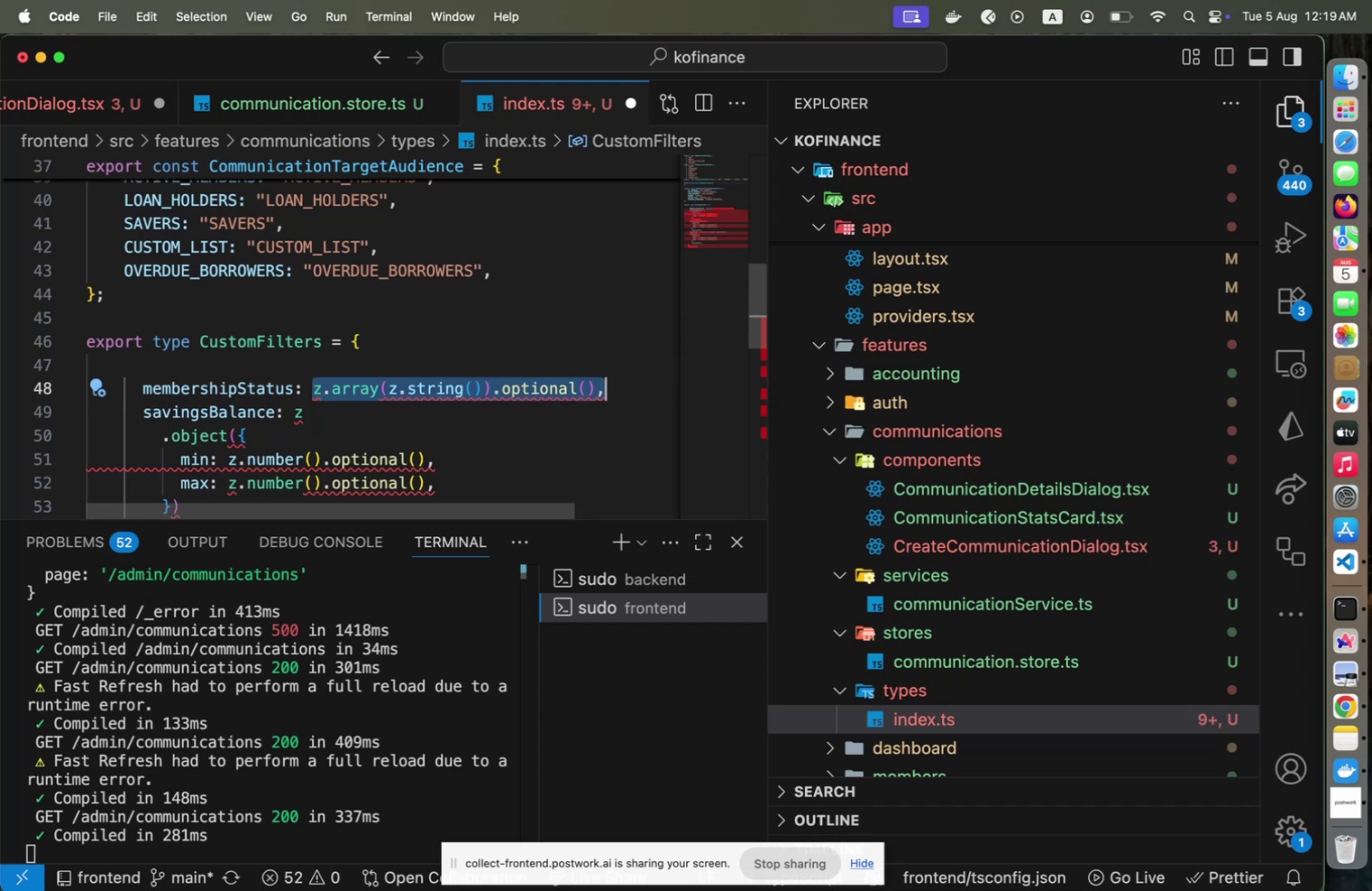 
key(ArrowLeft)
 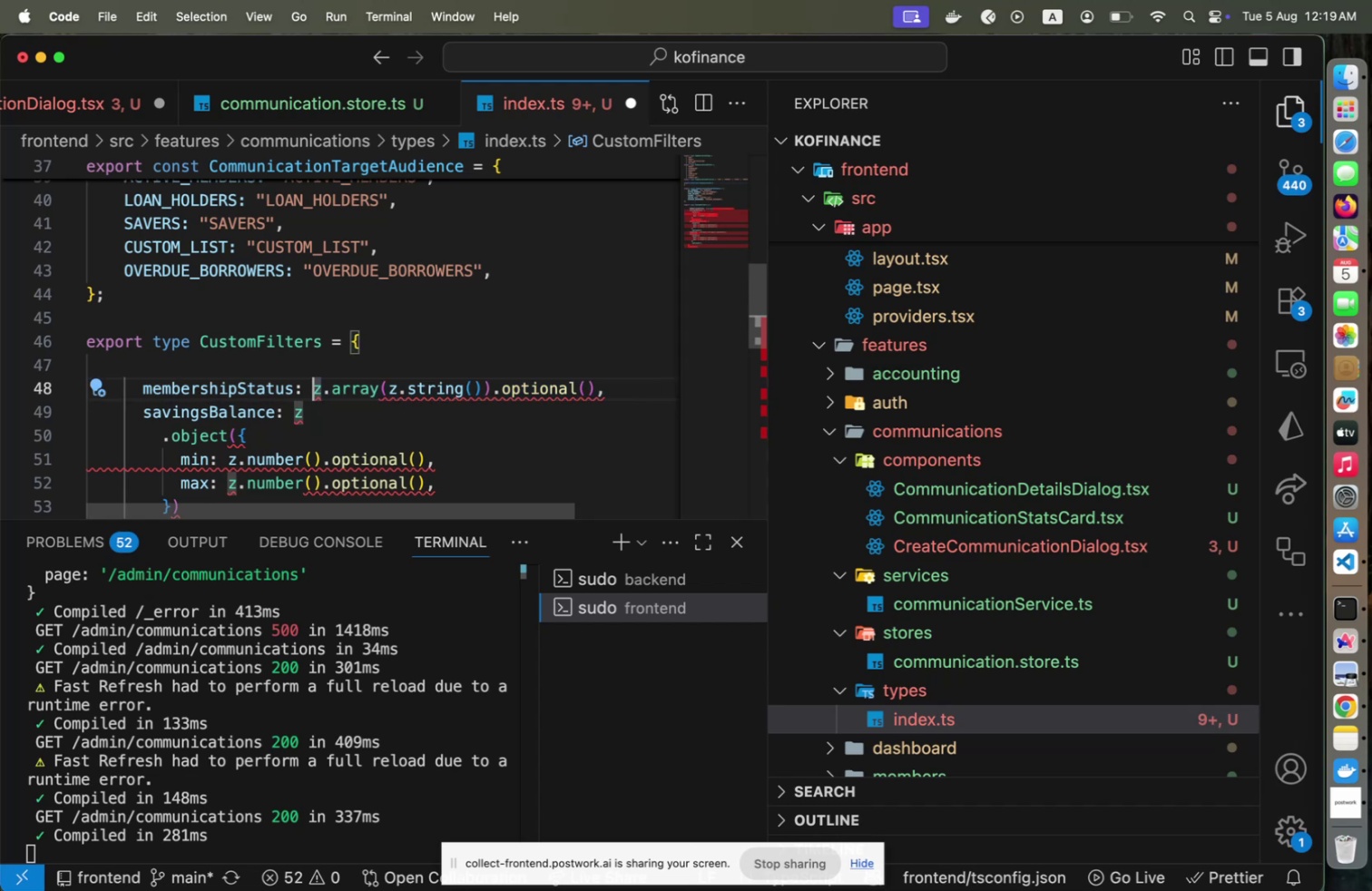 
key(ArrowLeft)
 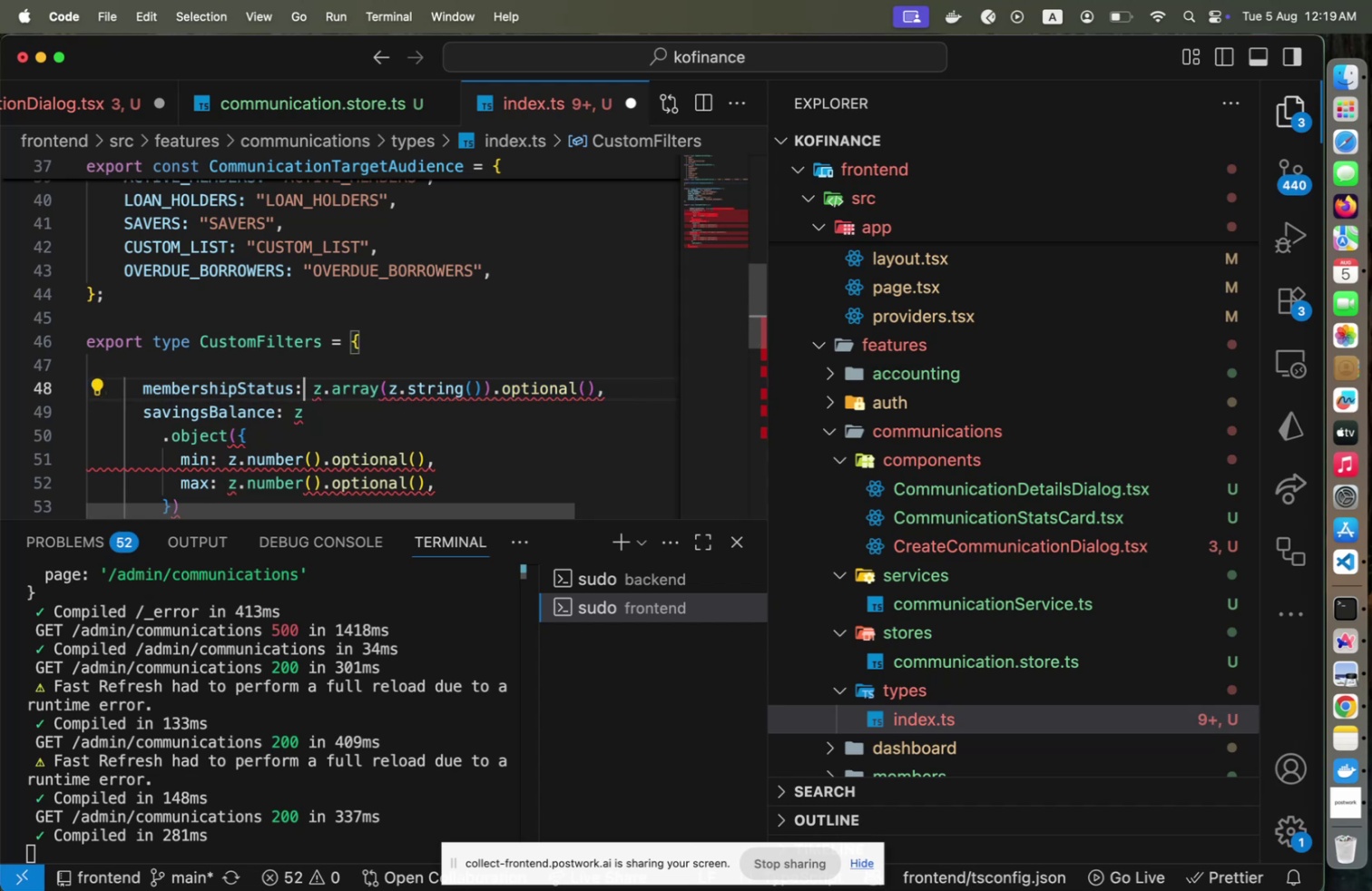 
key(ArrowLeft)
 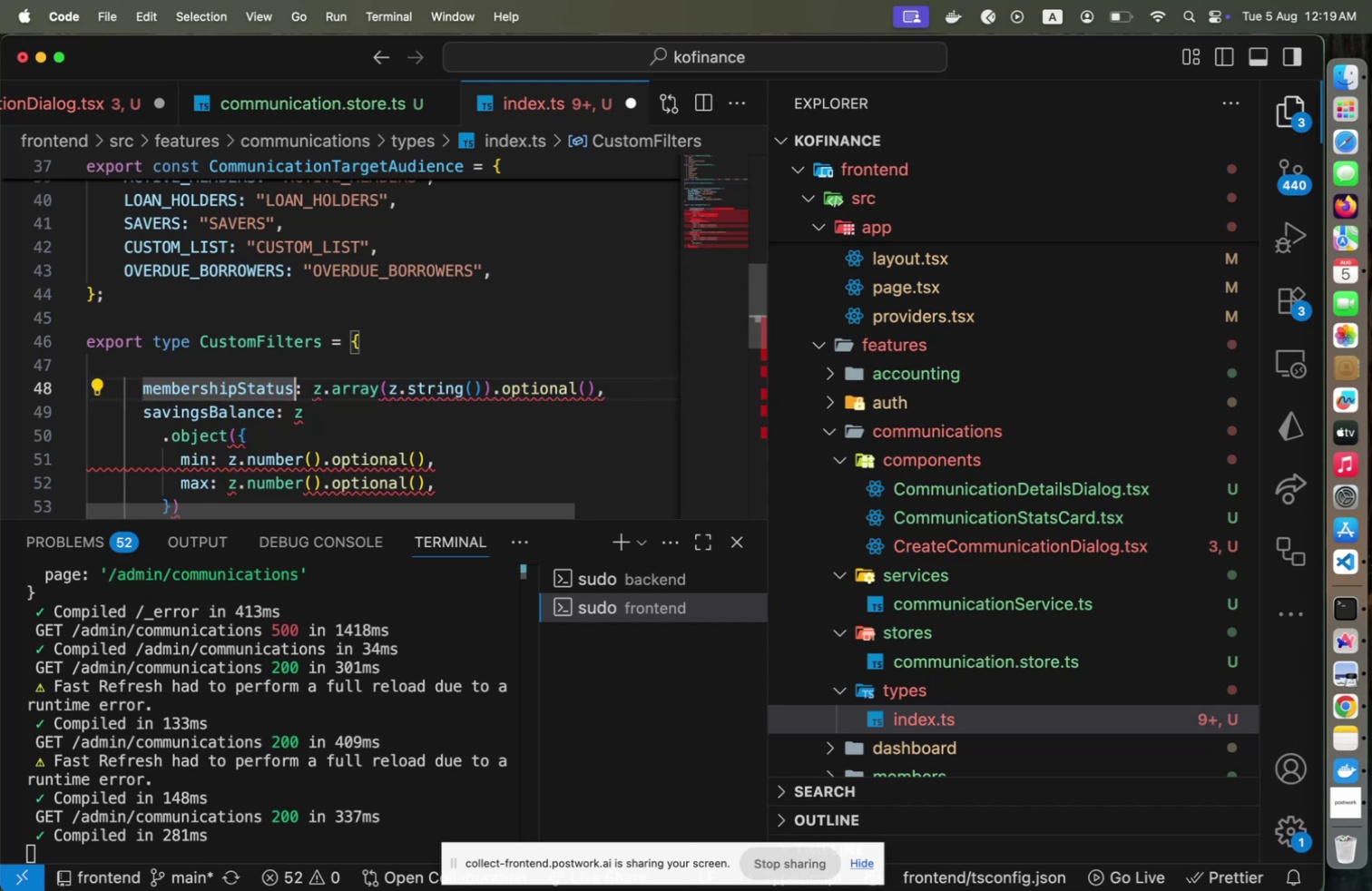 
key(Shift+Slash)
 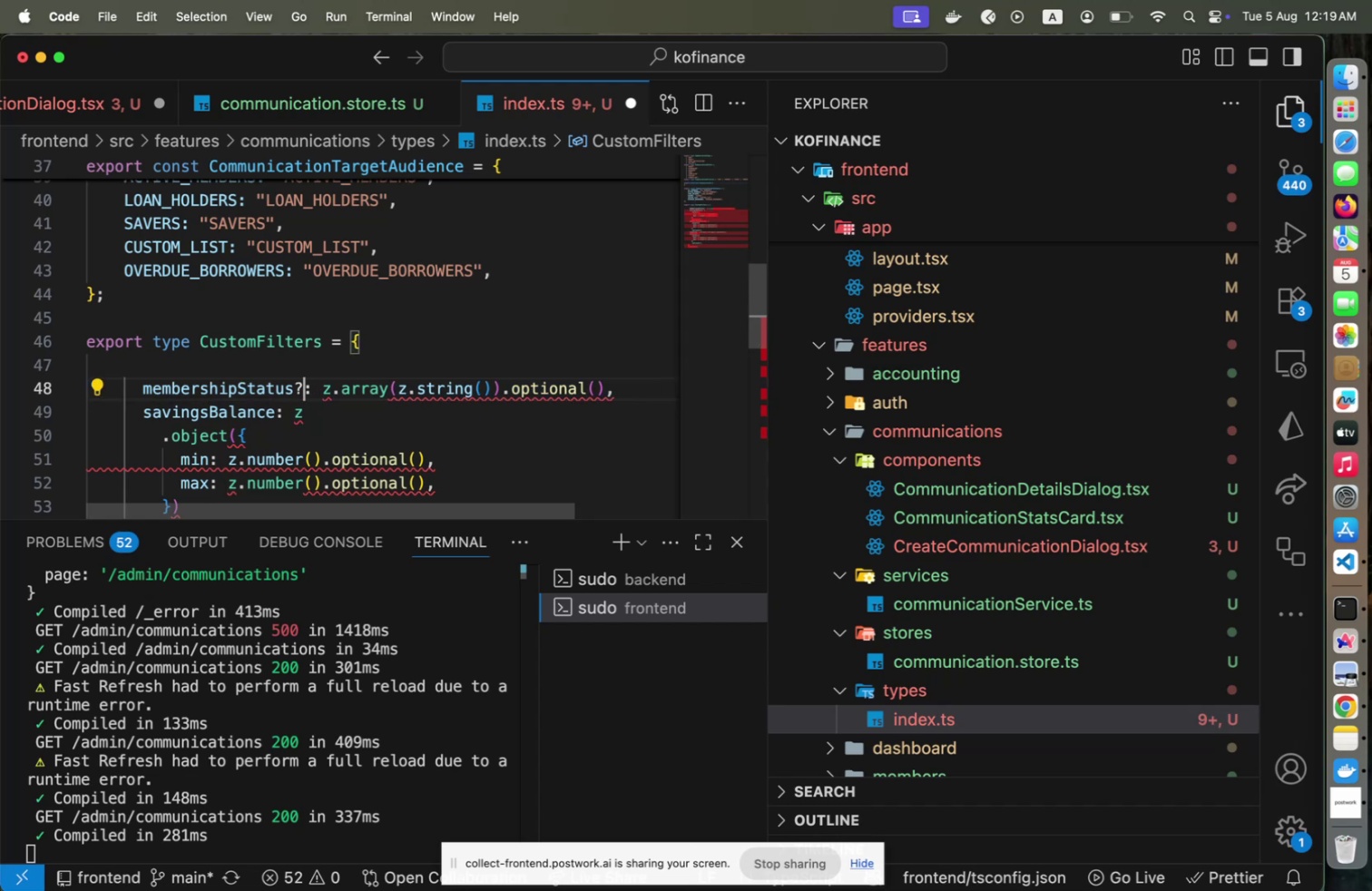 
key(ArrowRight)
 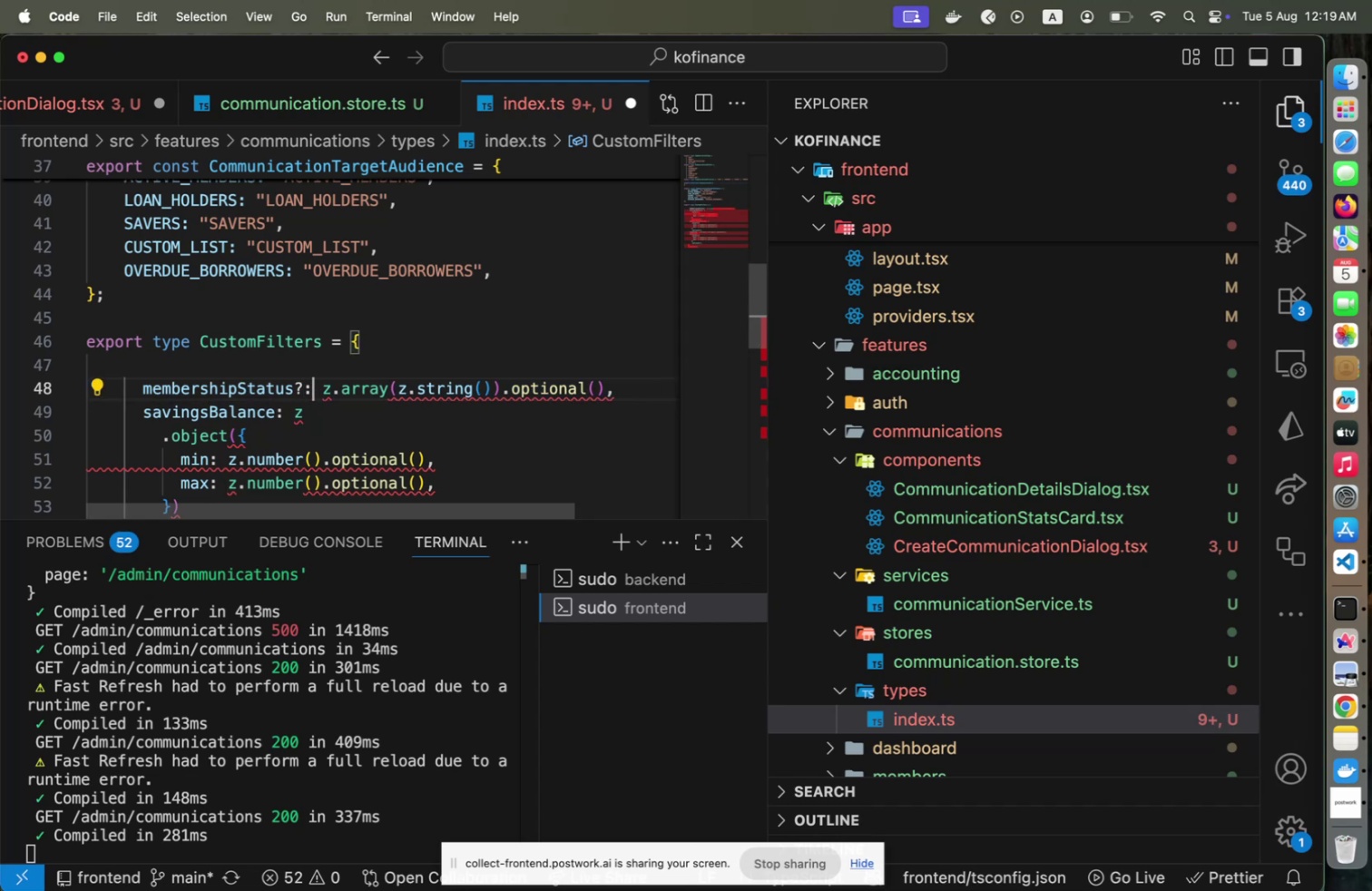 
key(ArrowRight)
 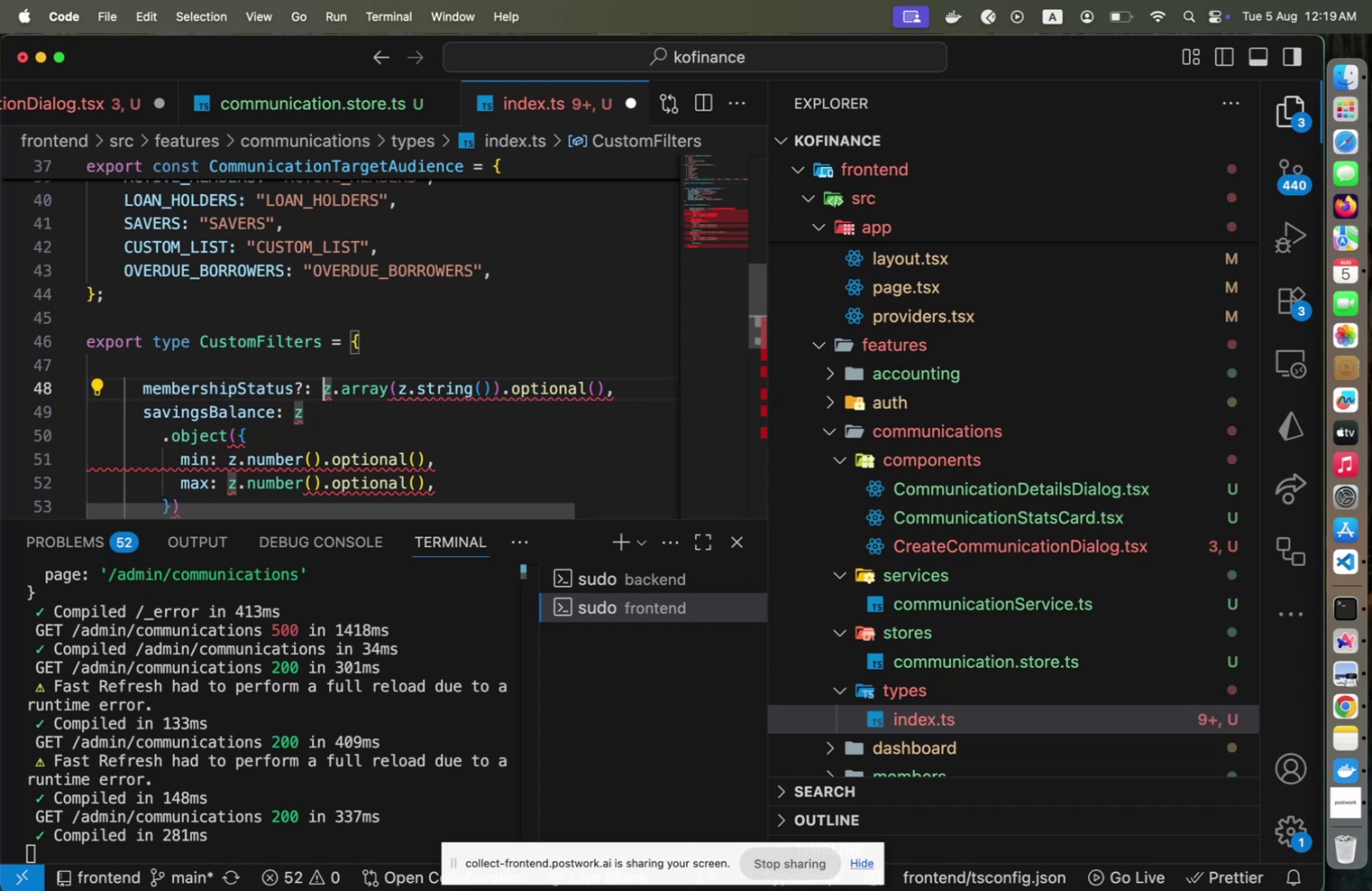 
key(Shift+End)
 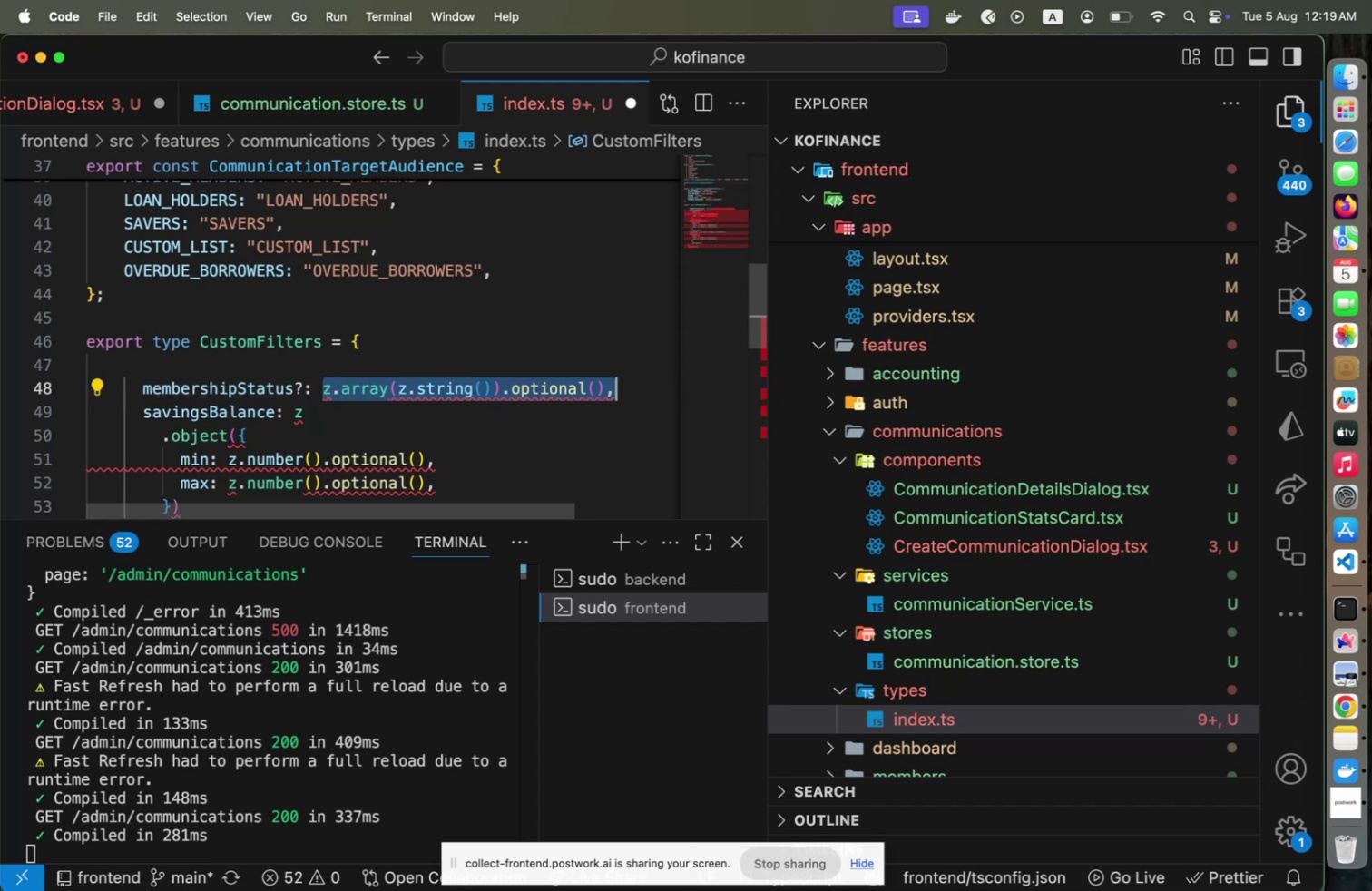 
key(Shift+ArrowLeft)
 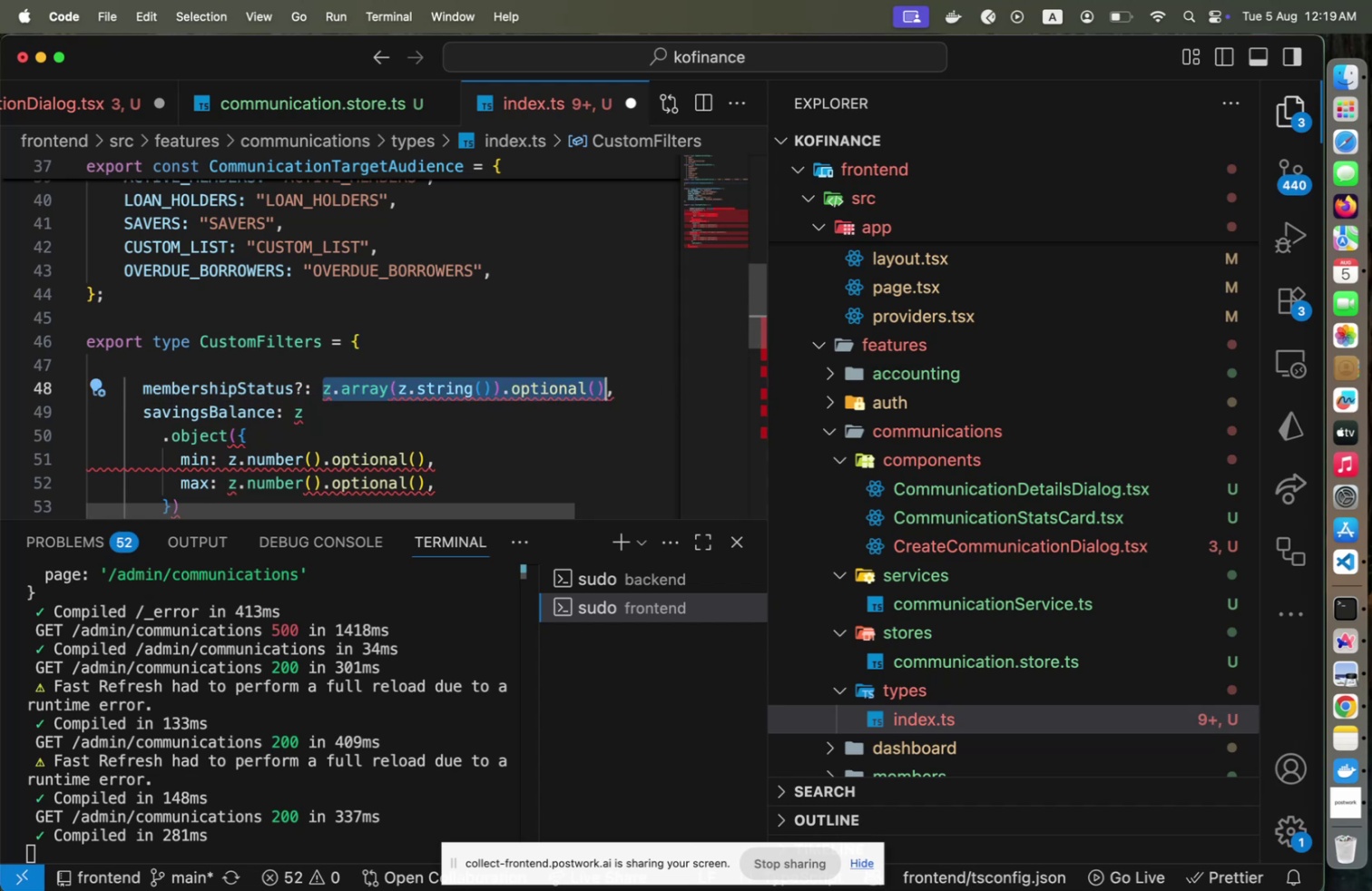 
type(string[])
 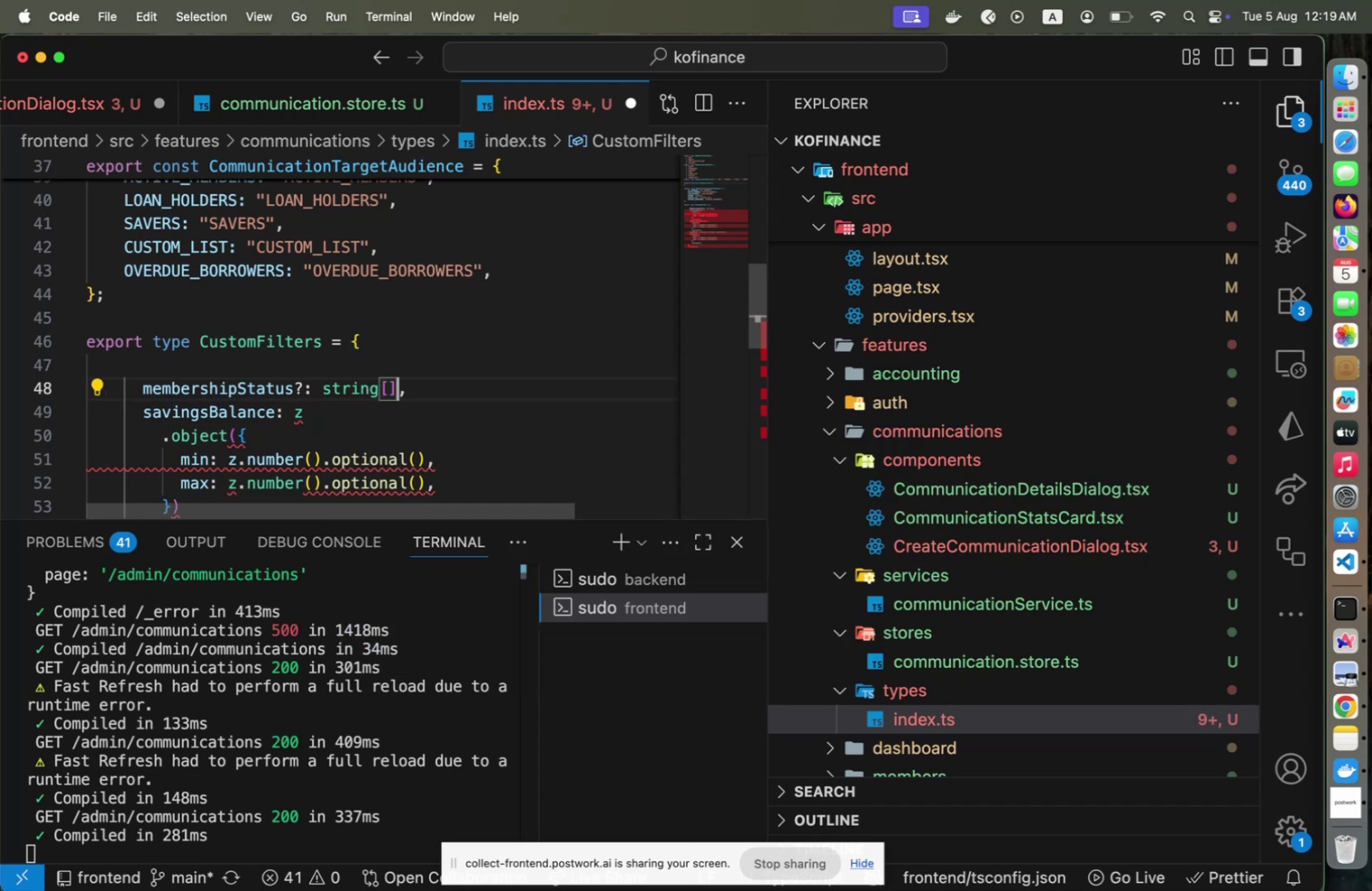 
key(ArrowRight)
 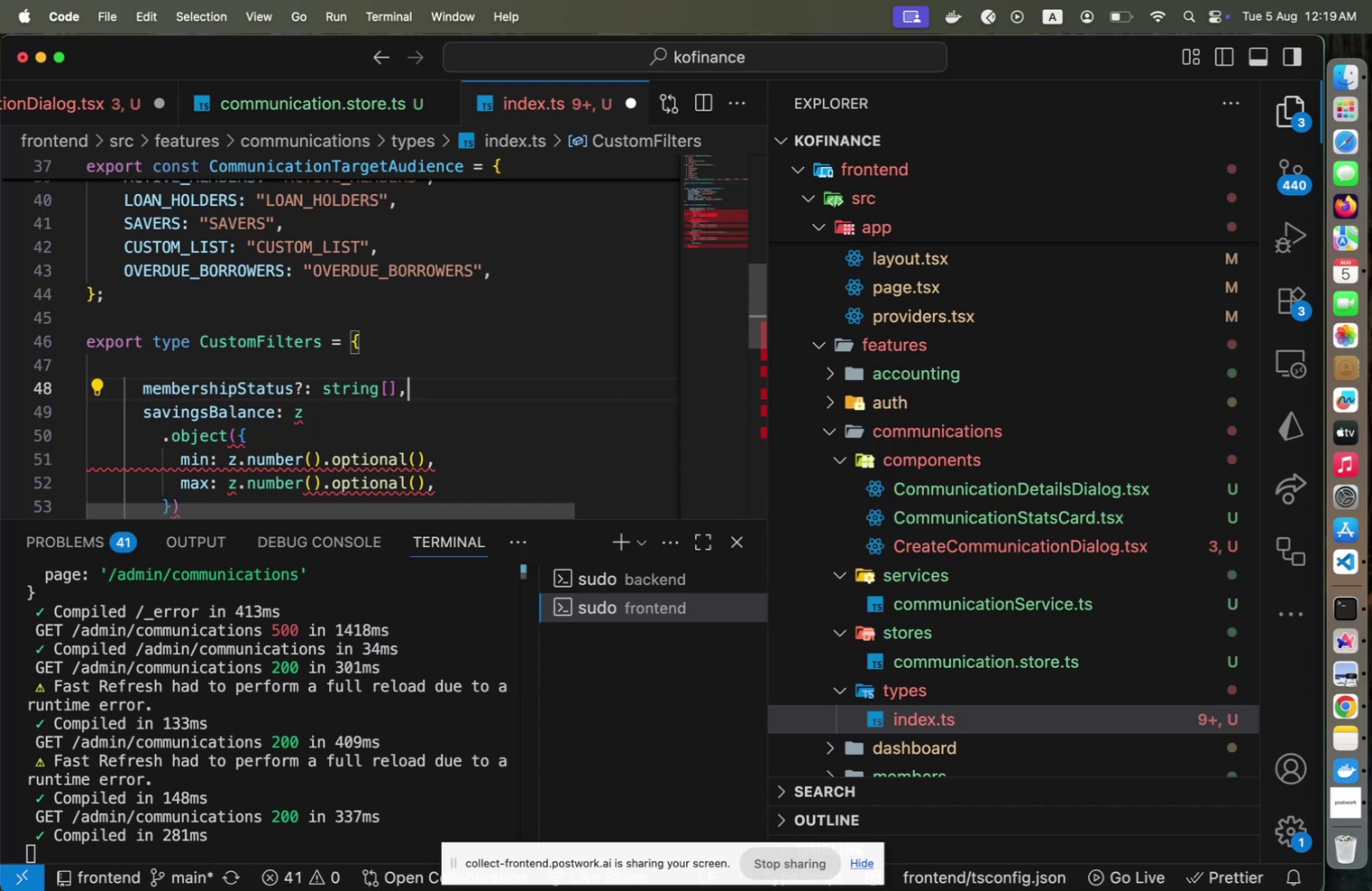 
key(ArrowDown)
 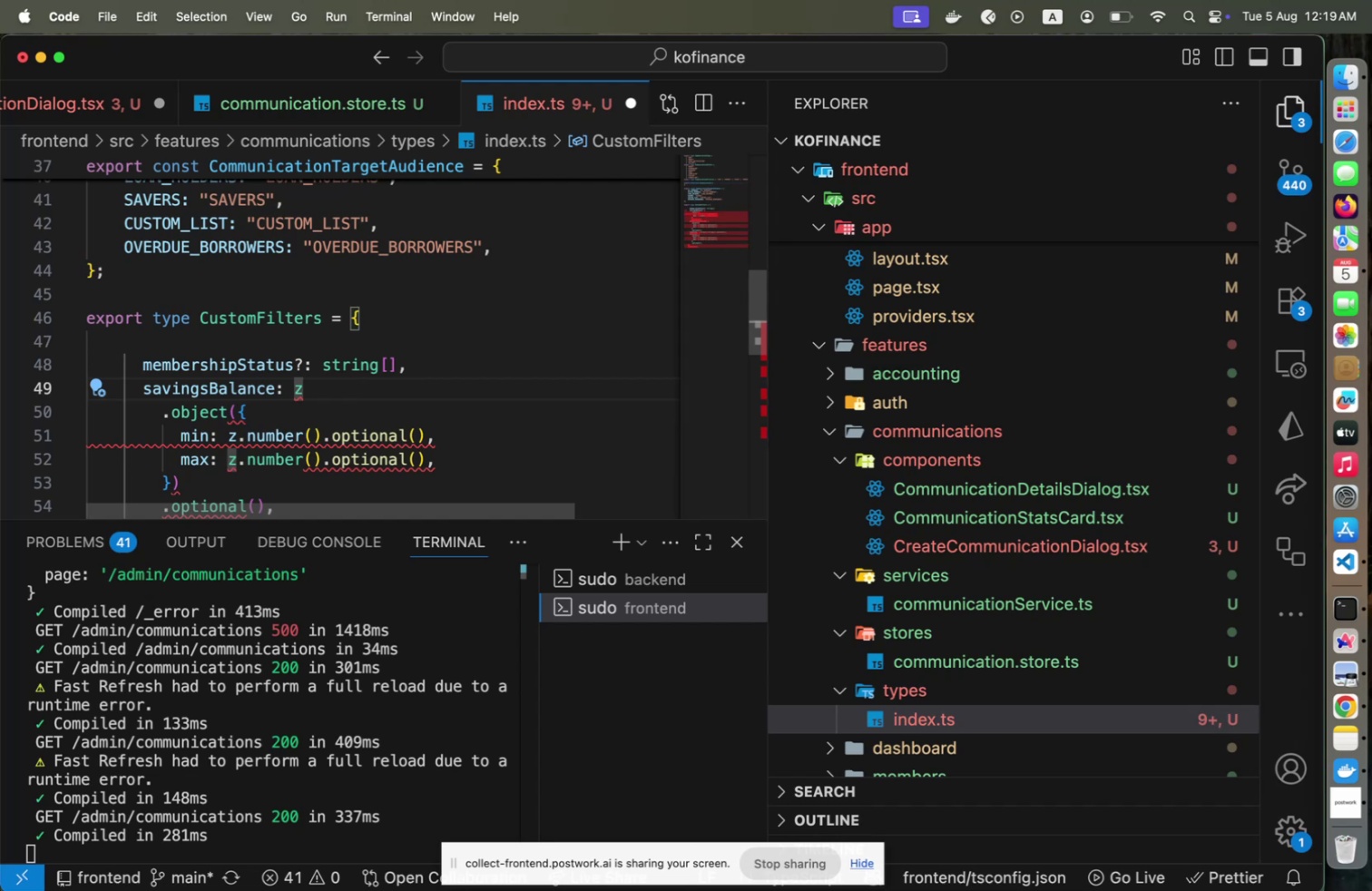 
key(ArrowLeft)
 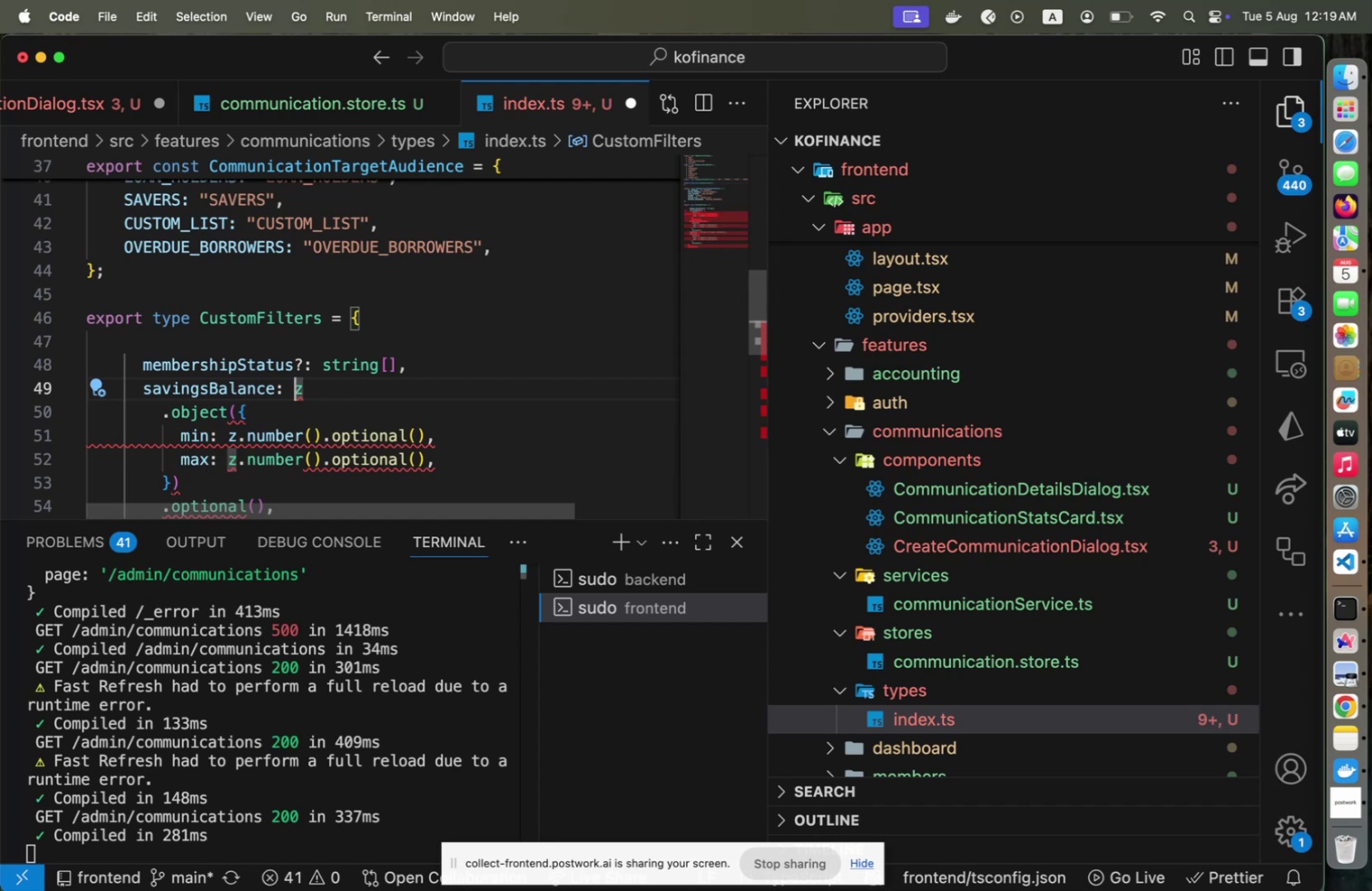 
key(Shift+ArrowDown)
 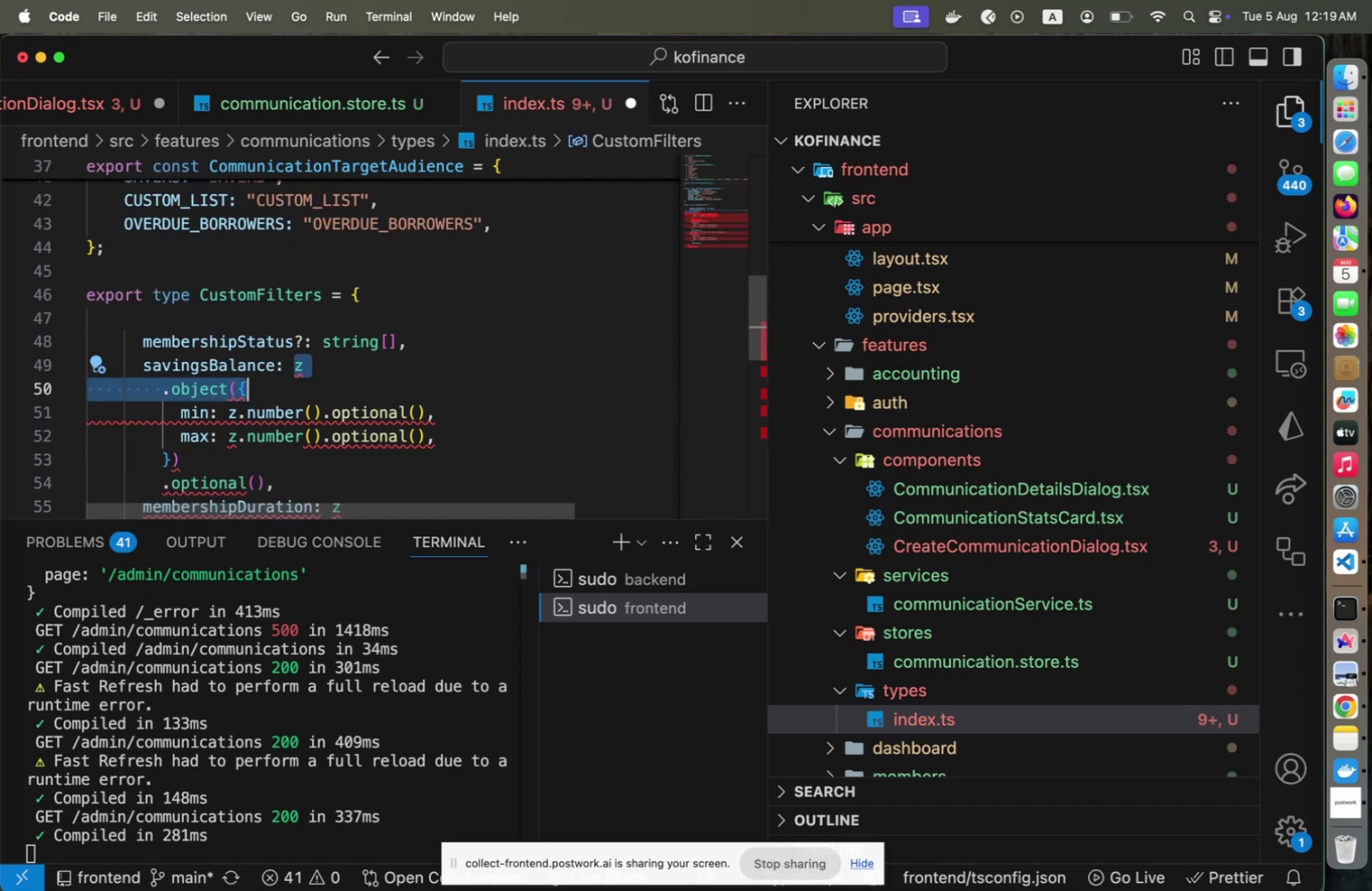 
key(Shift+ArrowDown)
 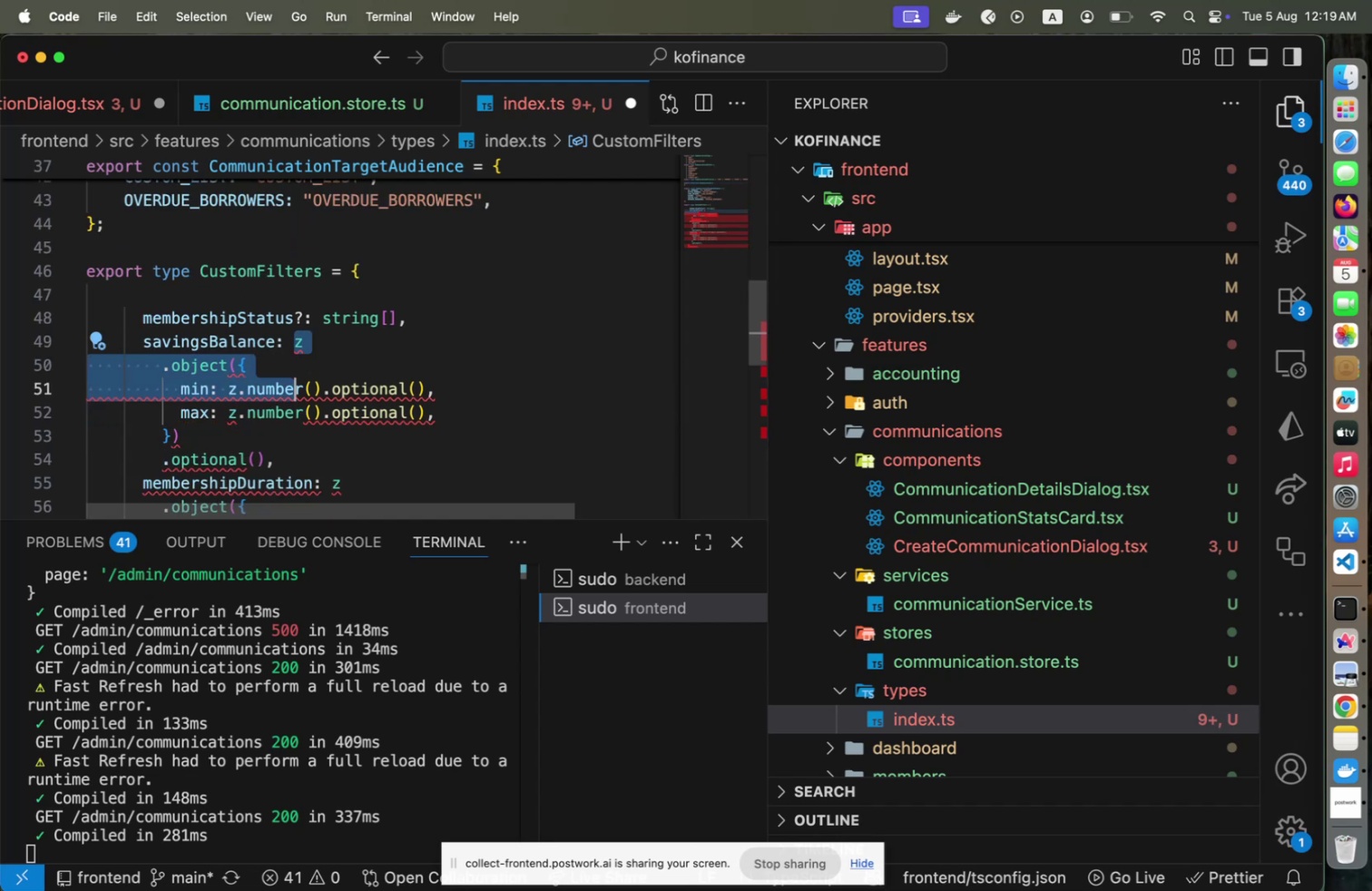 
key(Shift+ArrowUp)
 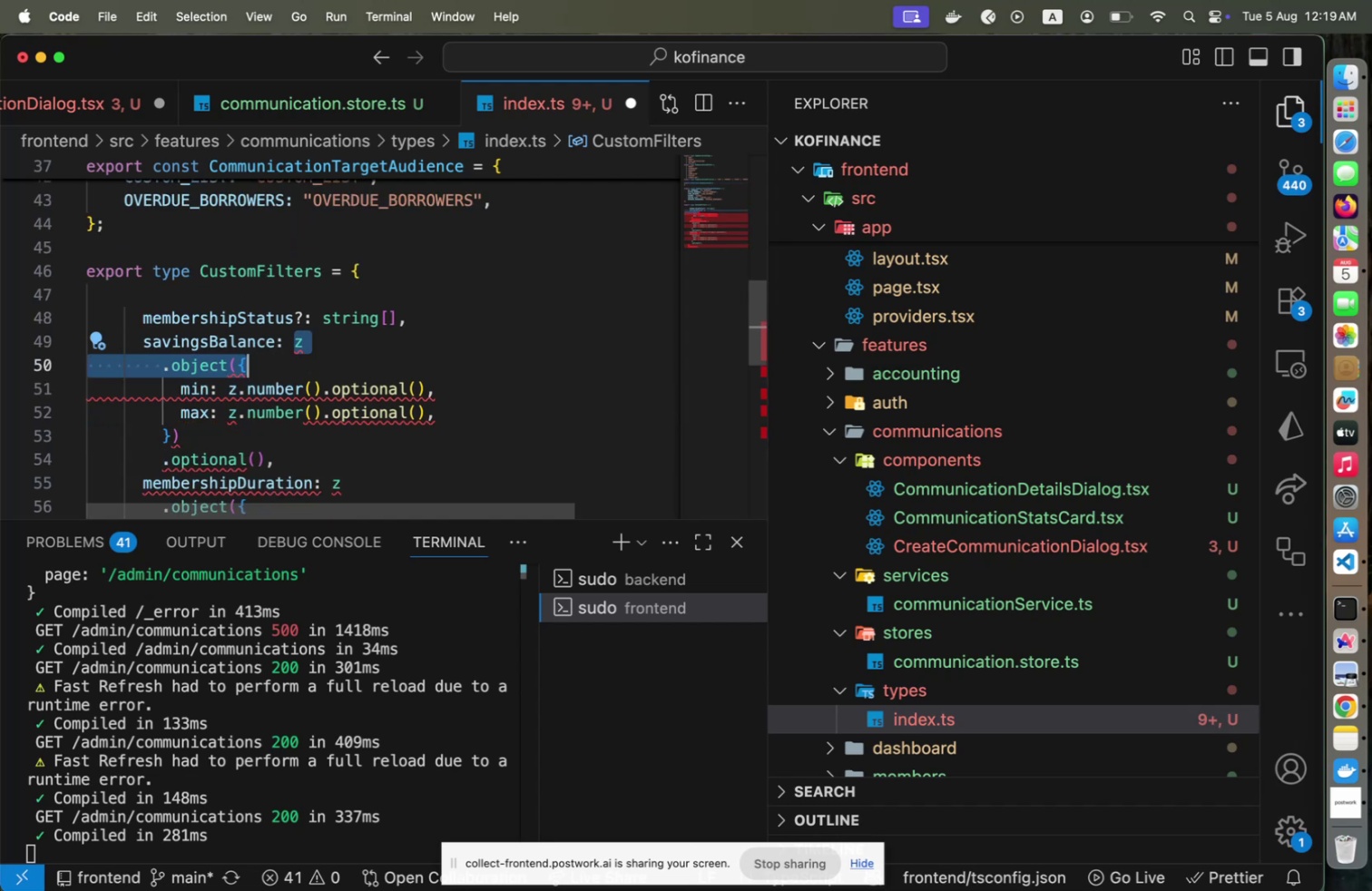 
key(Backspace)
 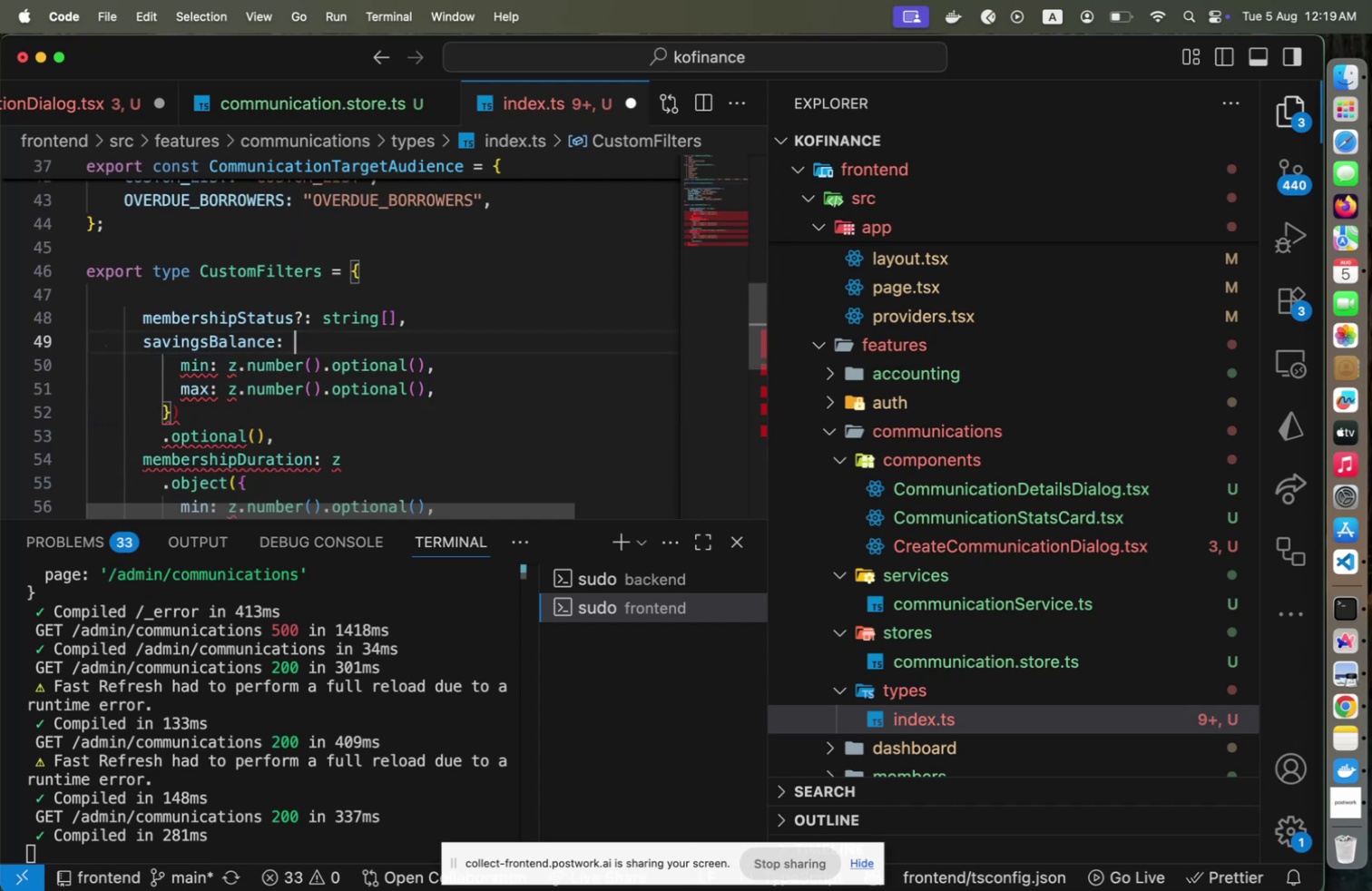 
key(Shift+ArrowDown)
 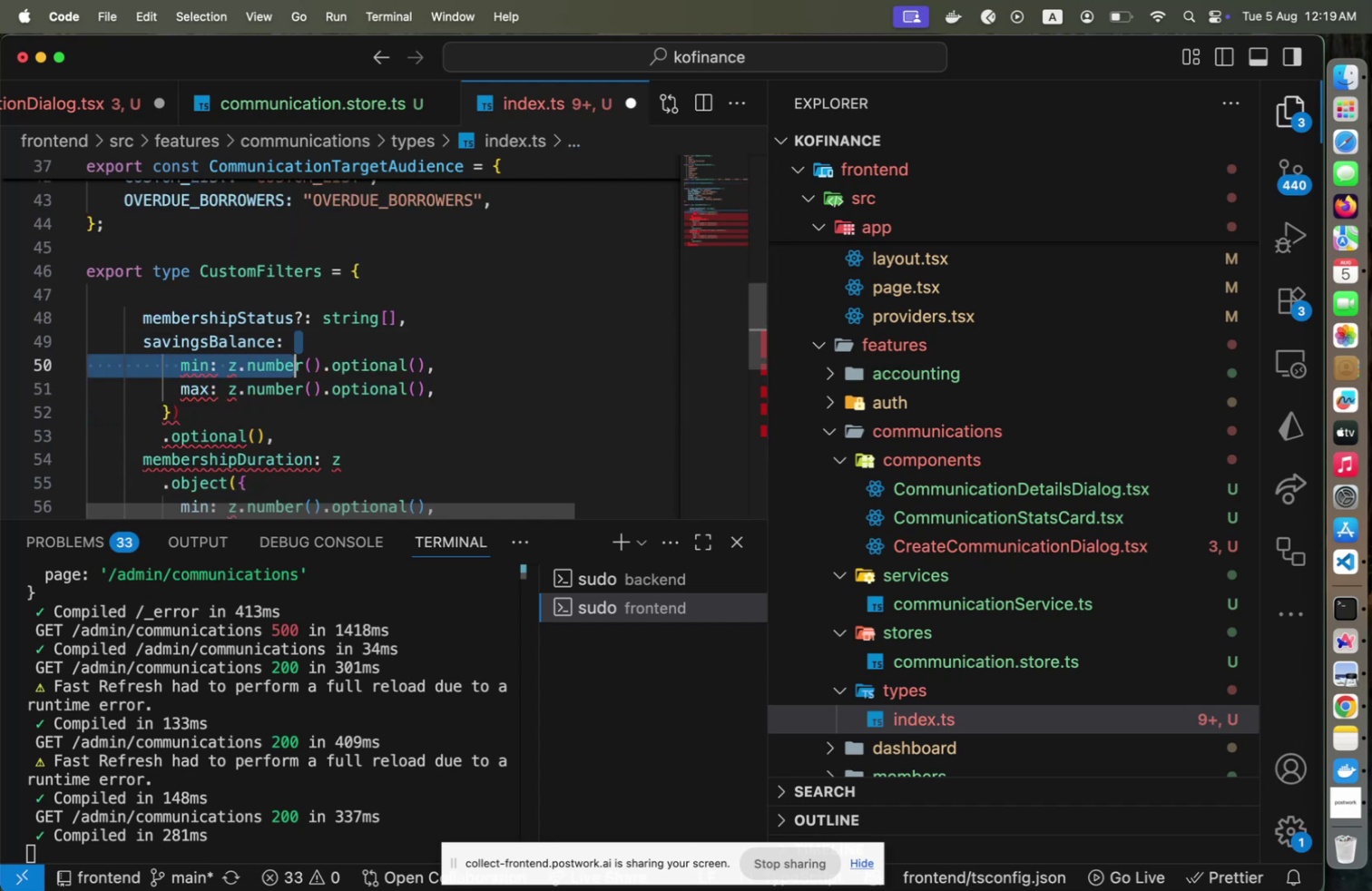 
key(Shift+ArrowDown)
 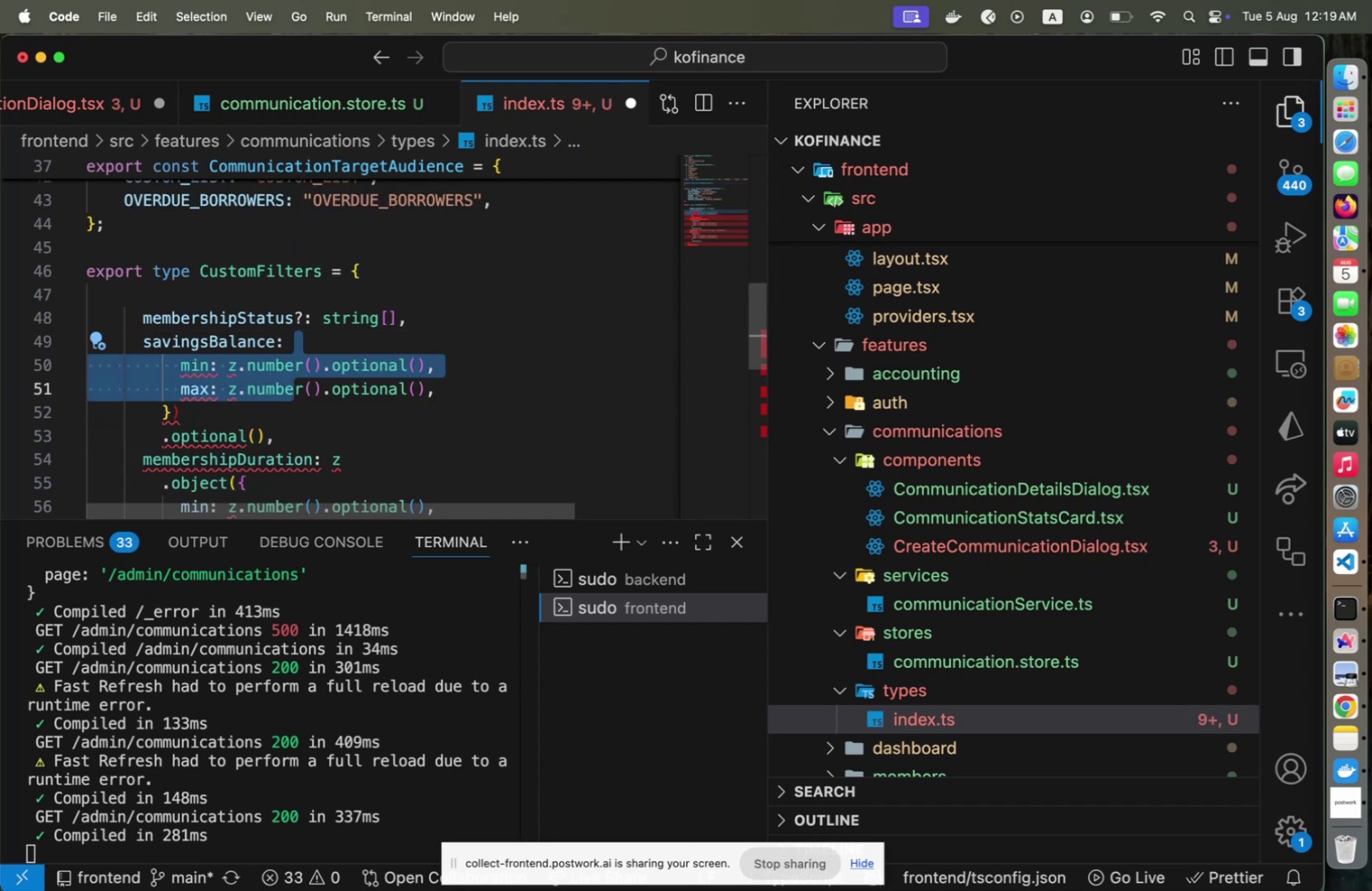 
key(Shift+End)
 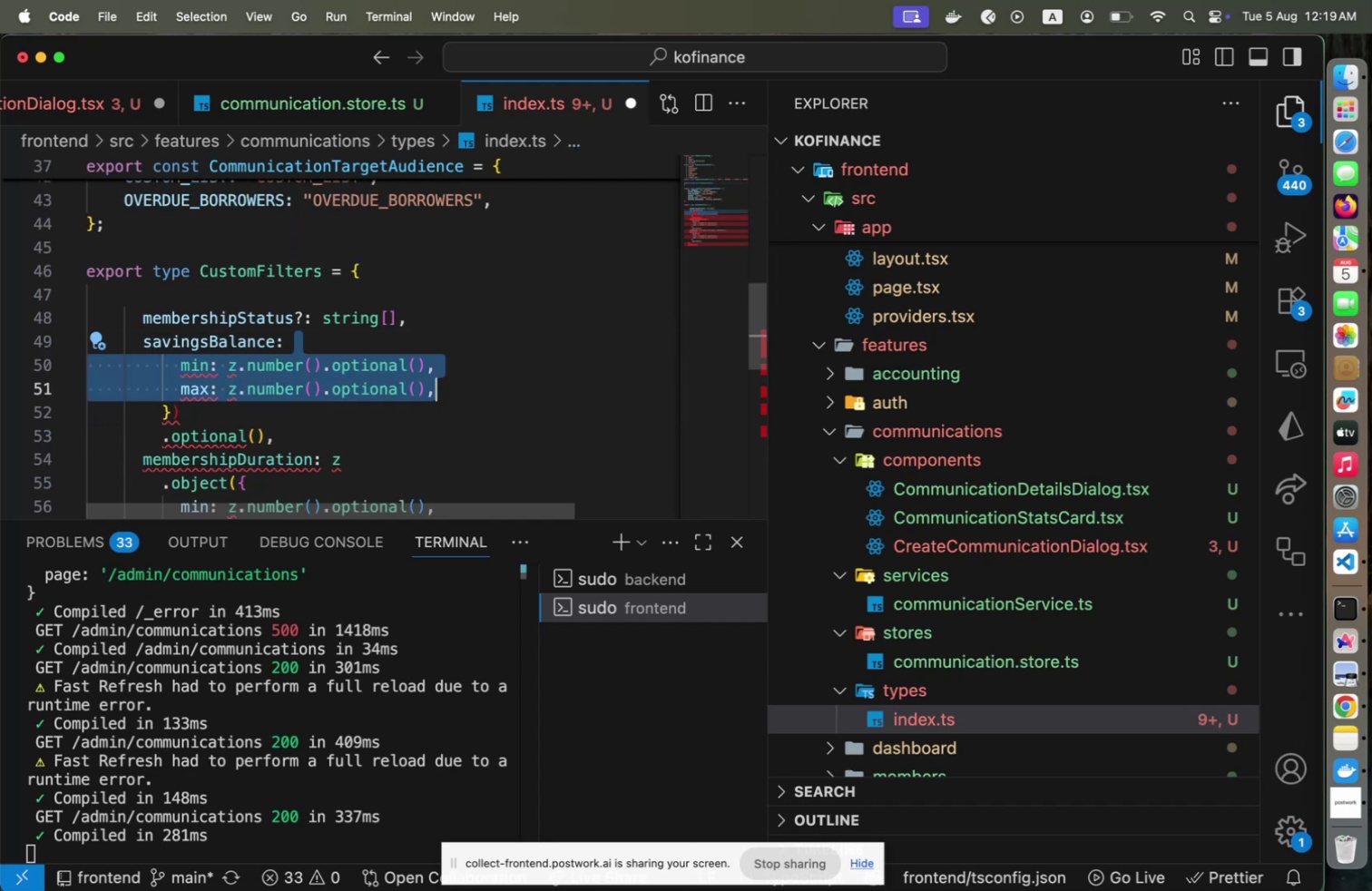 
key(Shift+BracketLeft)
 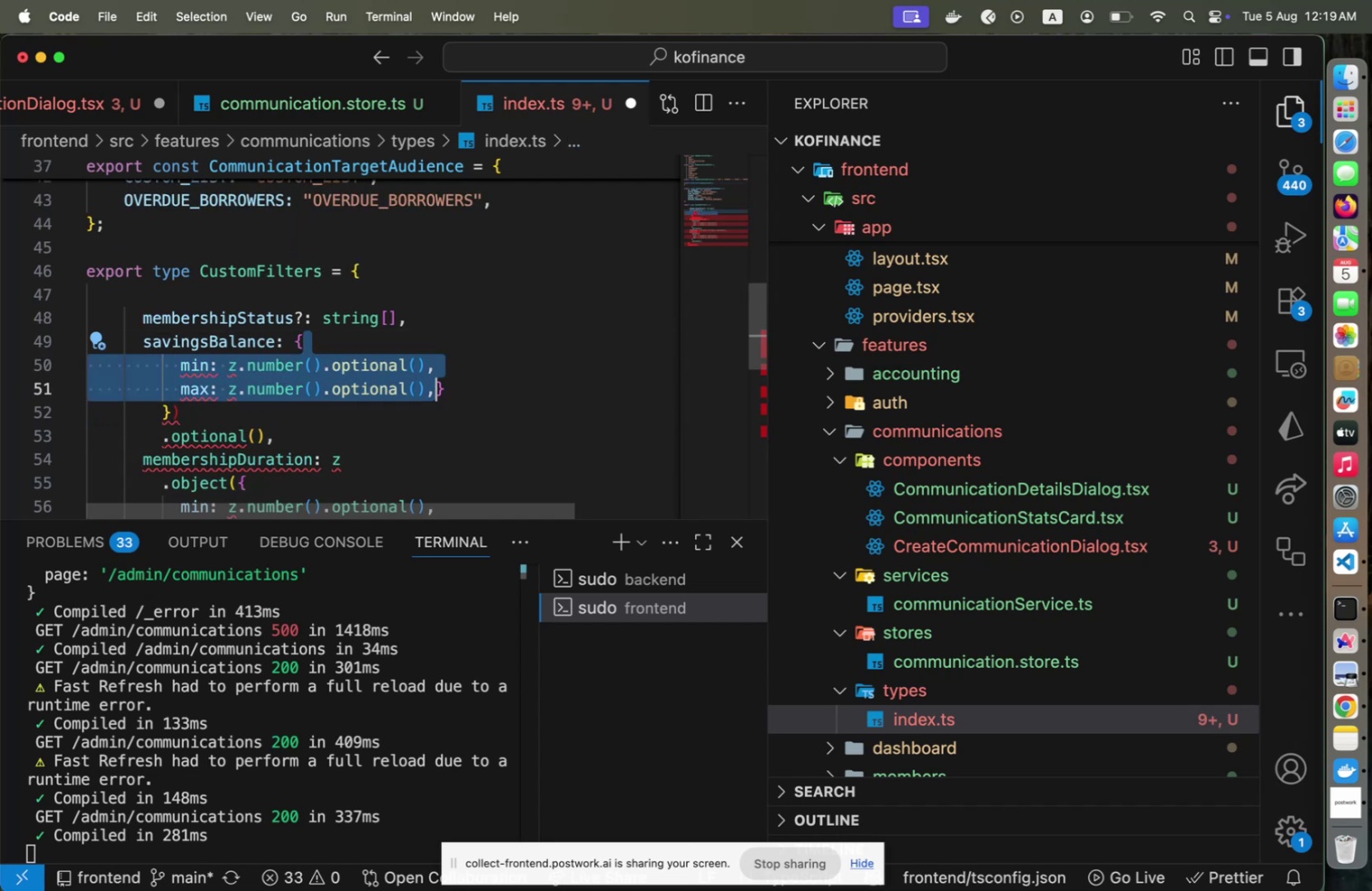 
key(ArrowDown)
 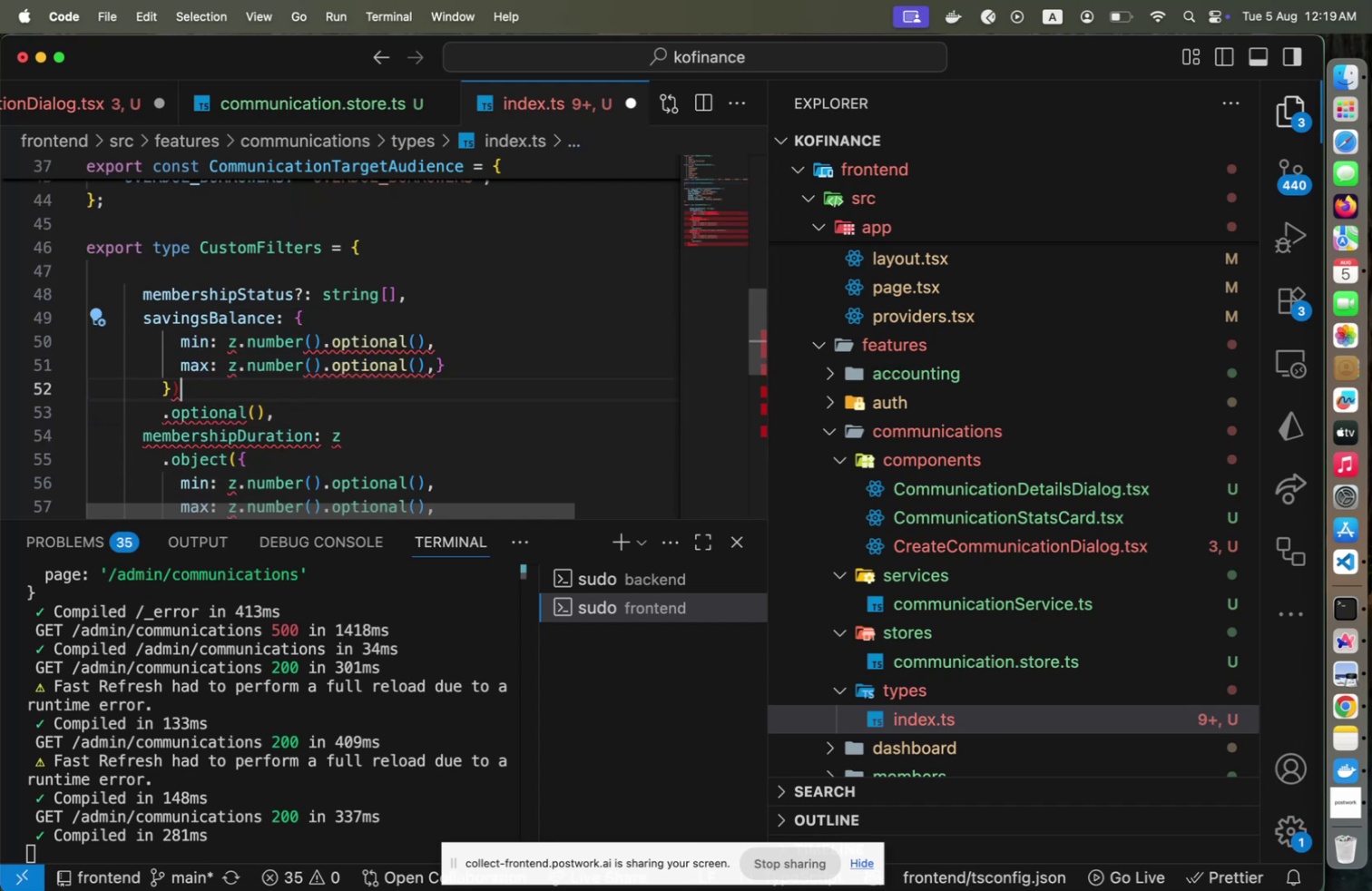 
key(Shift+ShiftLeft)
 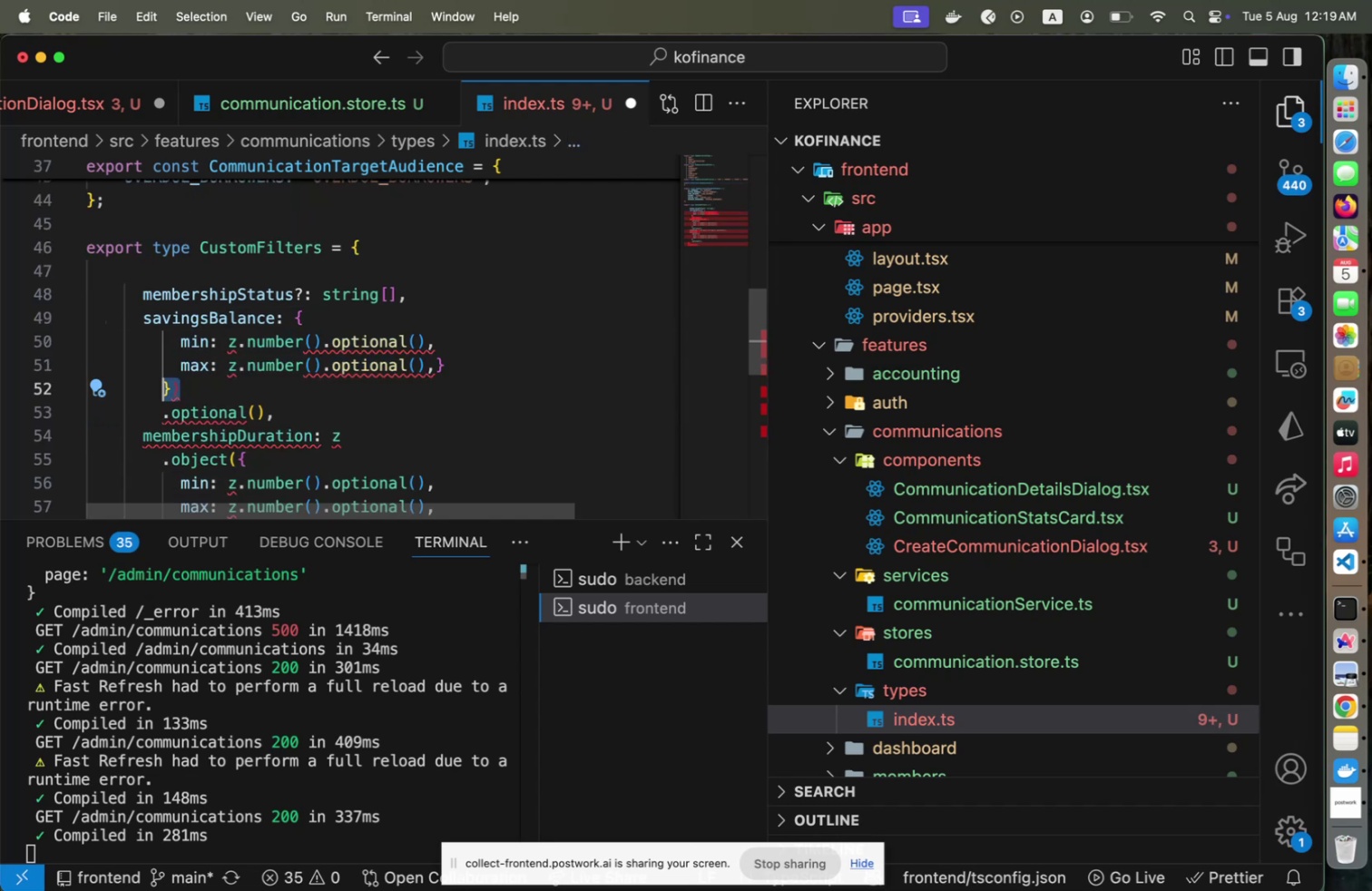 
key(Shift+Home)
 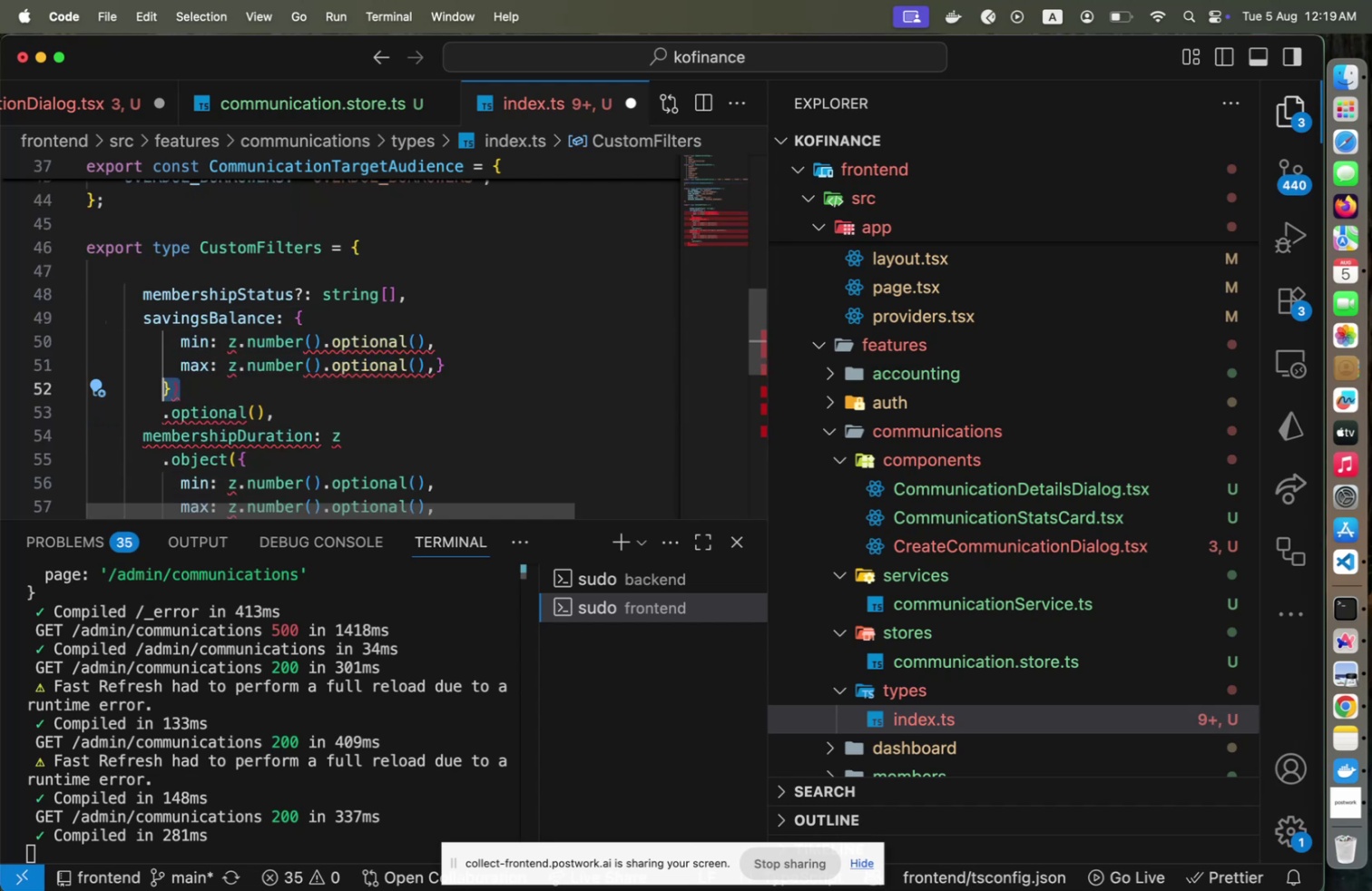 
key(Backspace)
 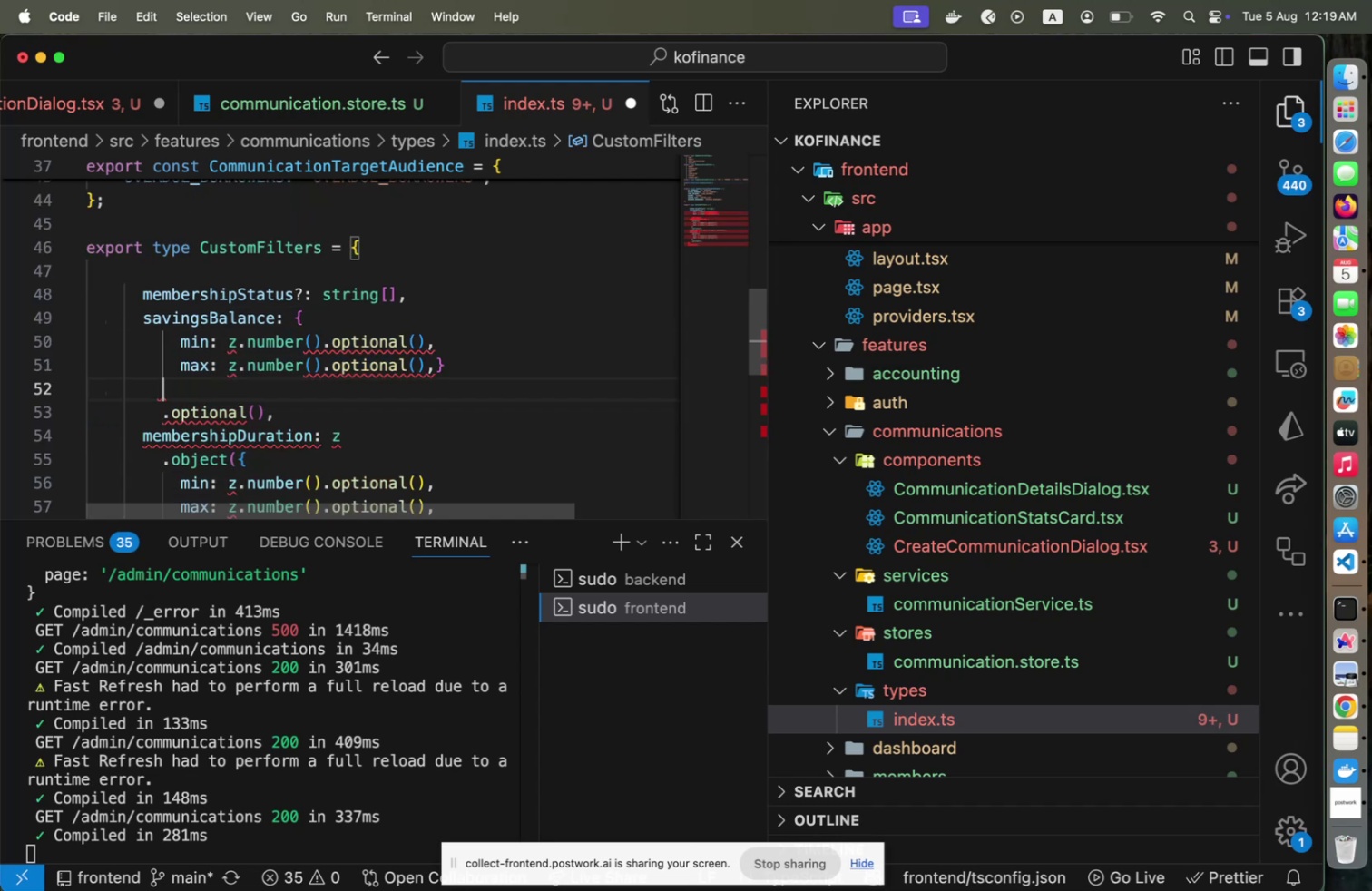 
key(ArrowDown)
 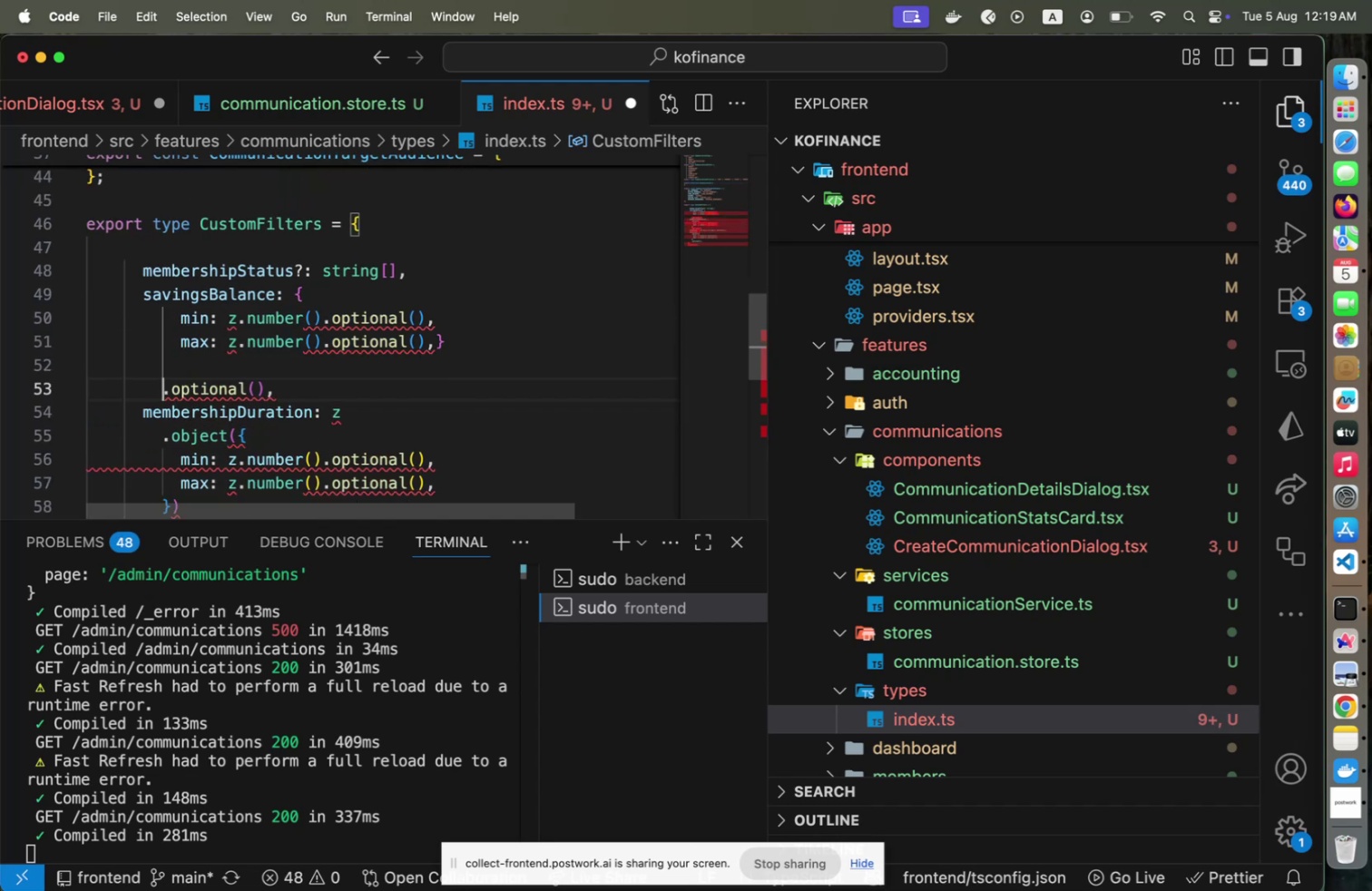 
key(Shift+End)
 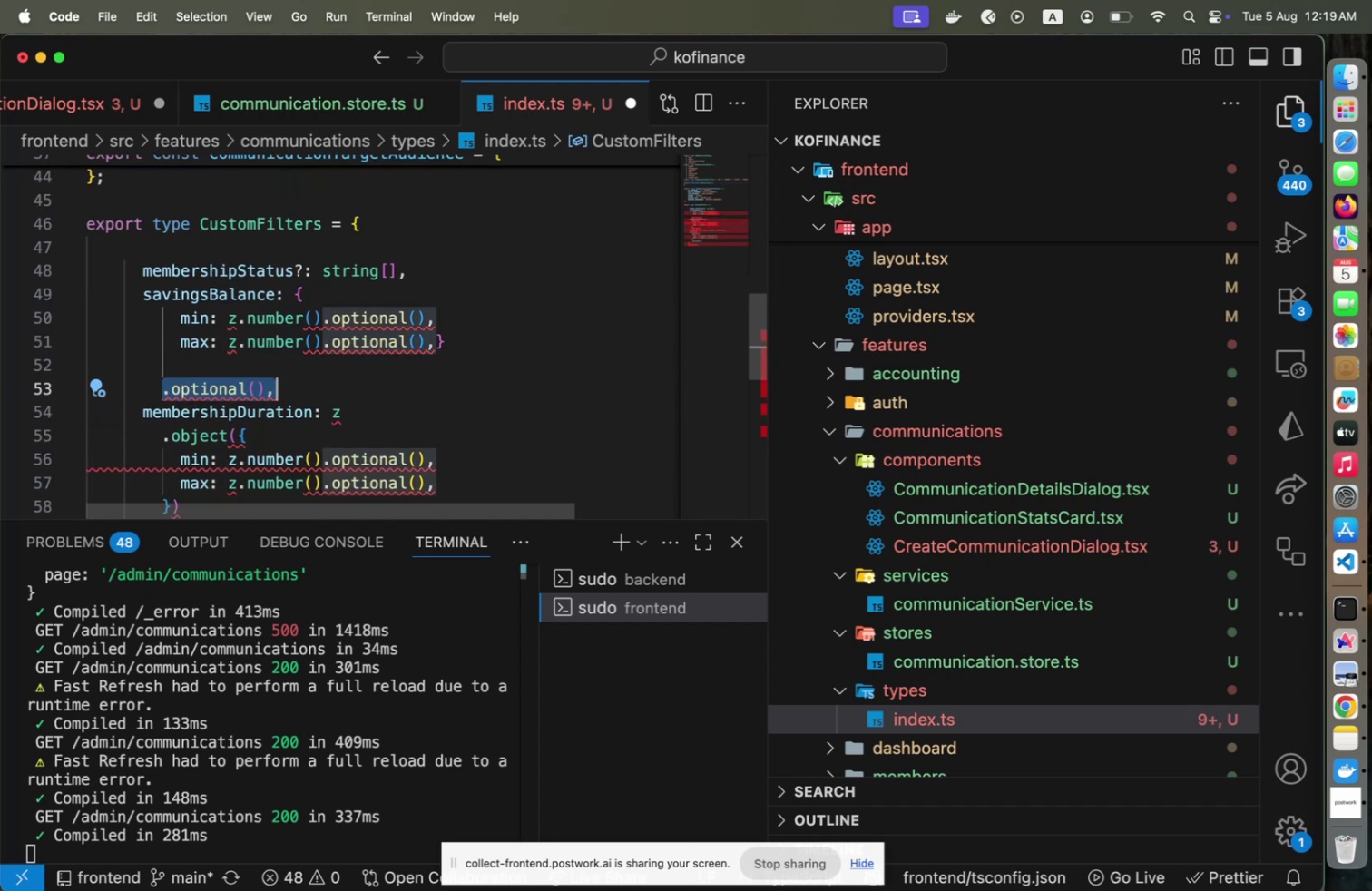 
key(Backspace)
 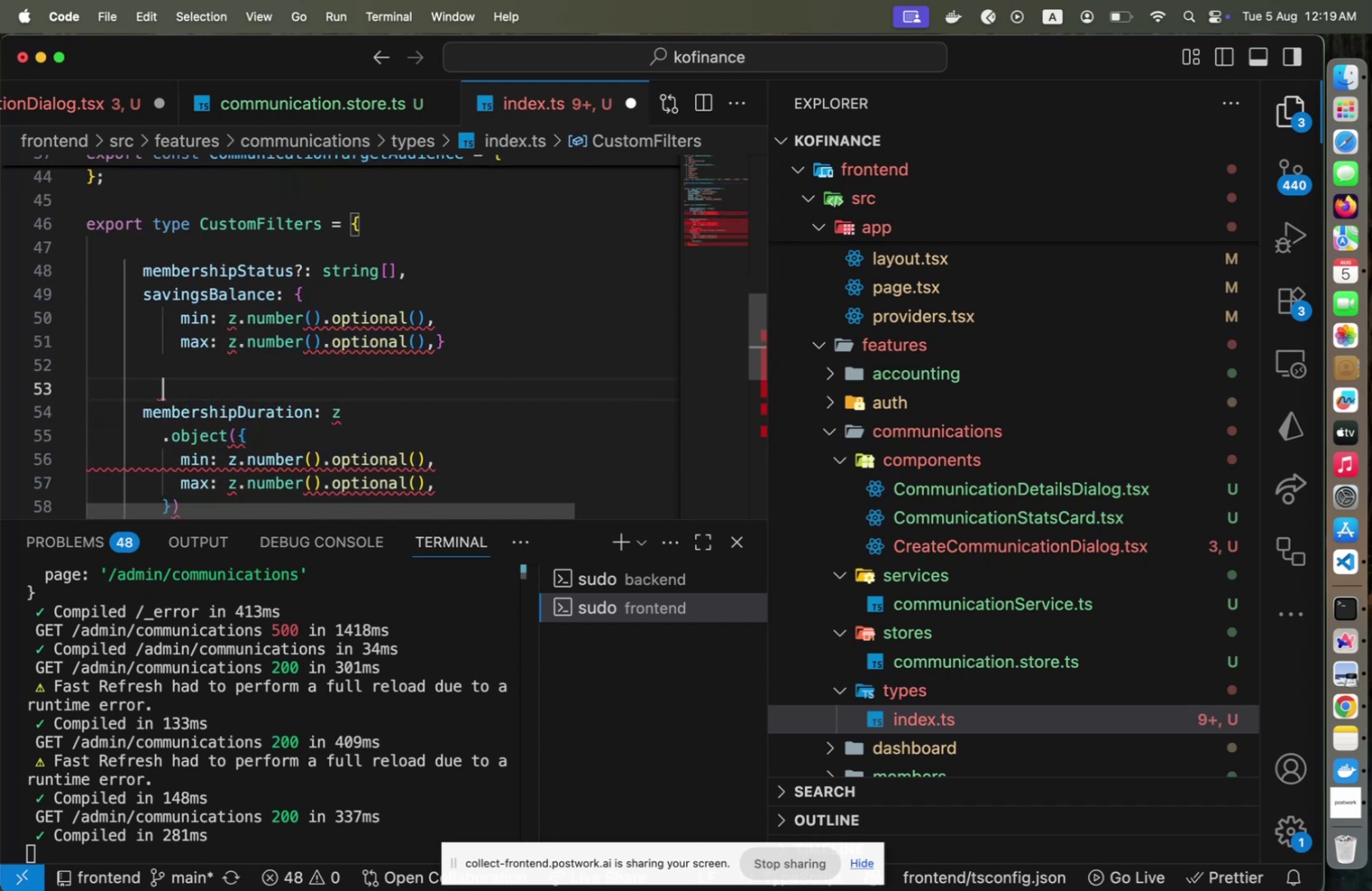 
key(ArrowUp)
 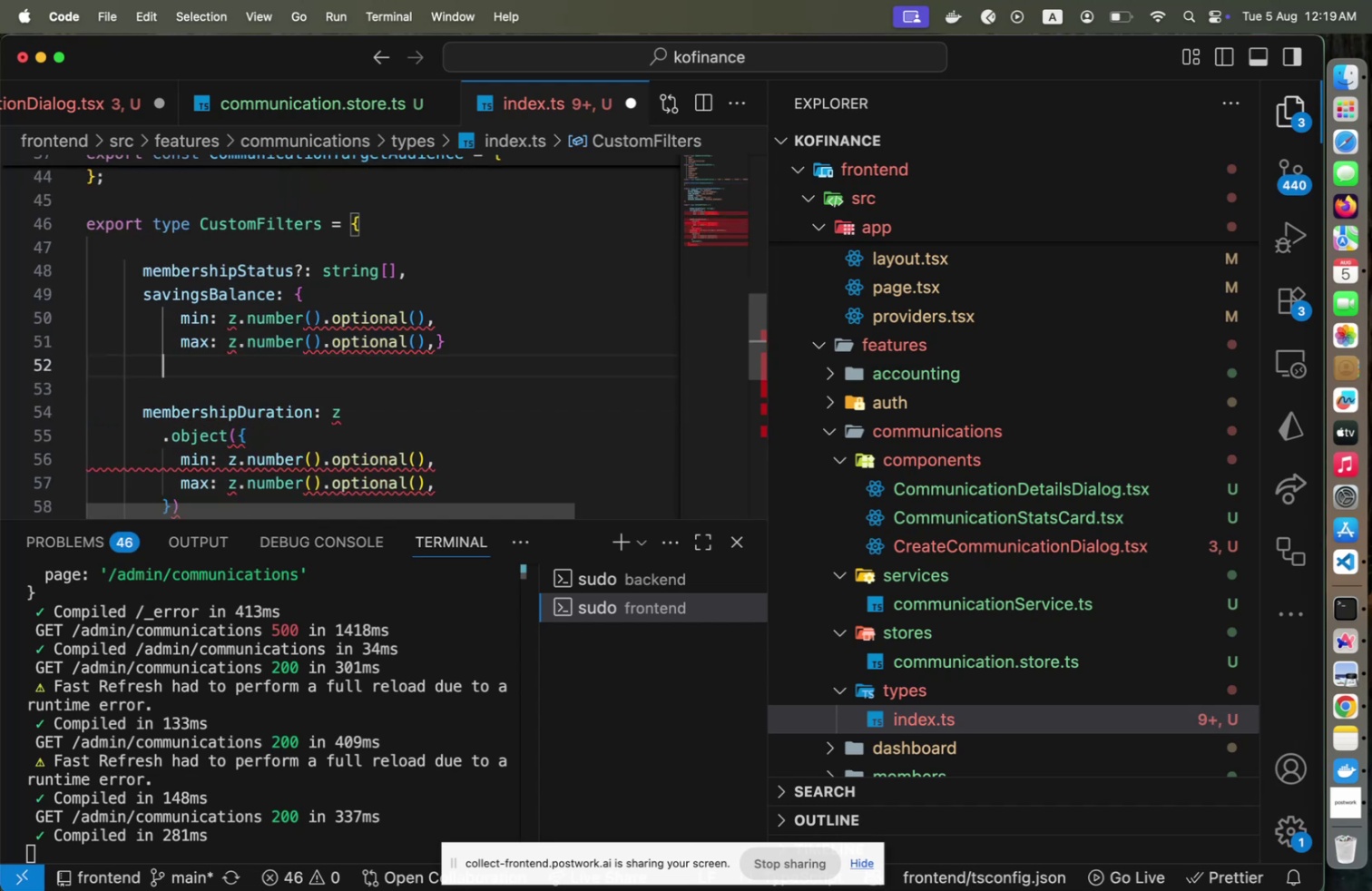 
key(ArrowUp)
 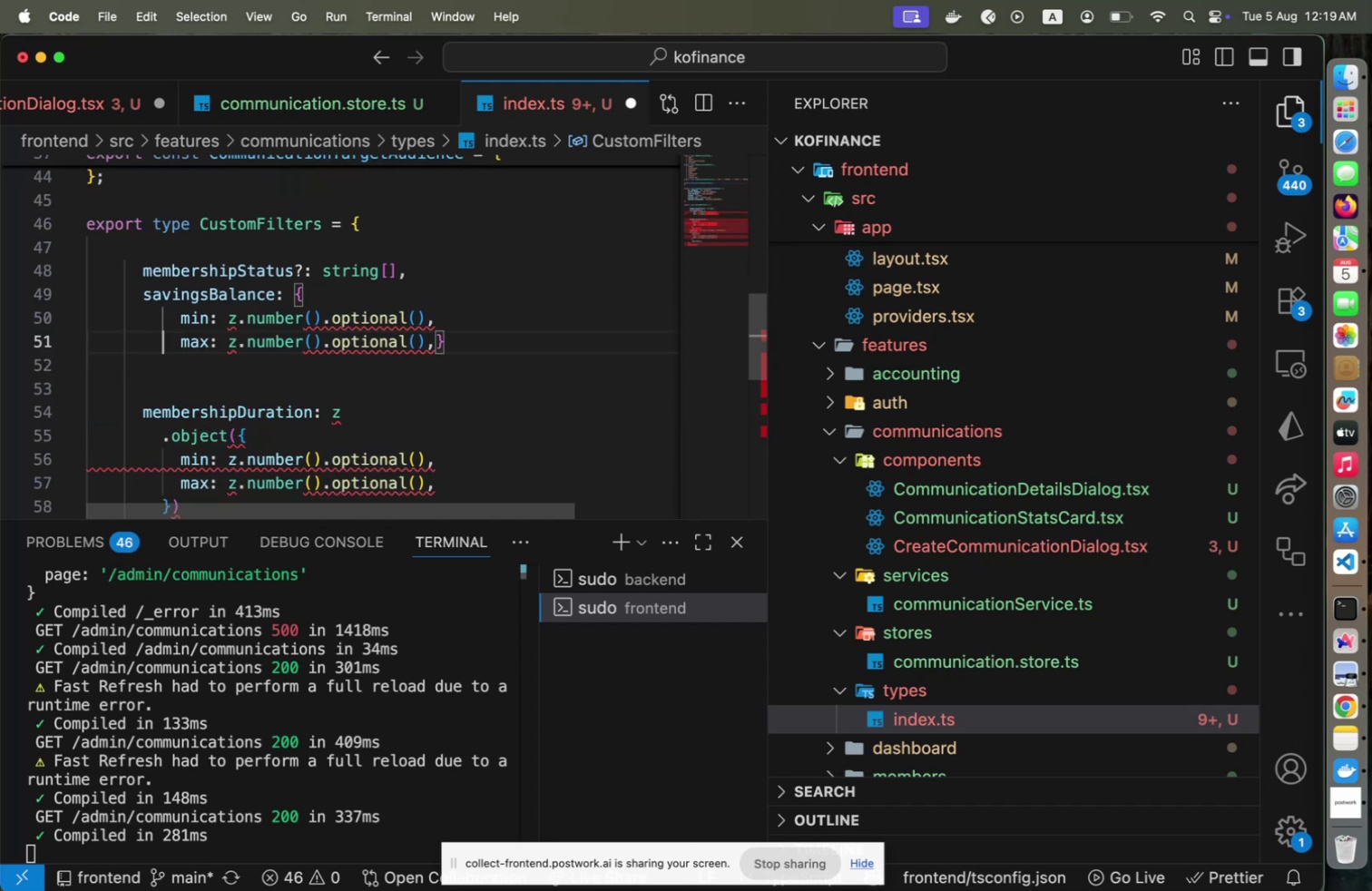 
key(ArrowUp)
 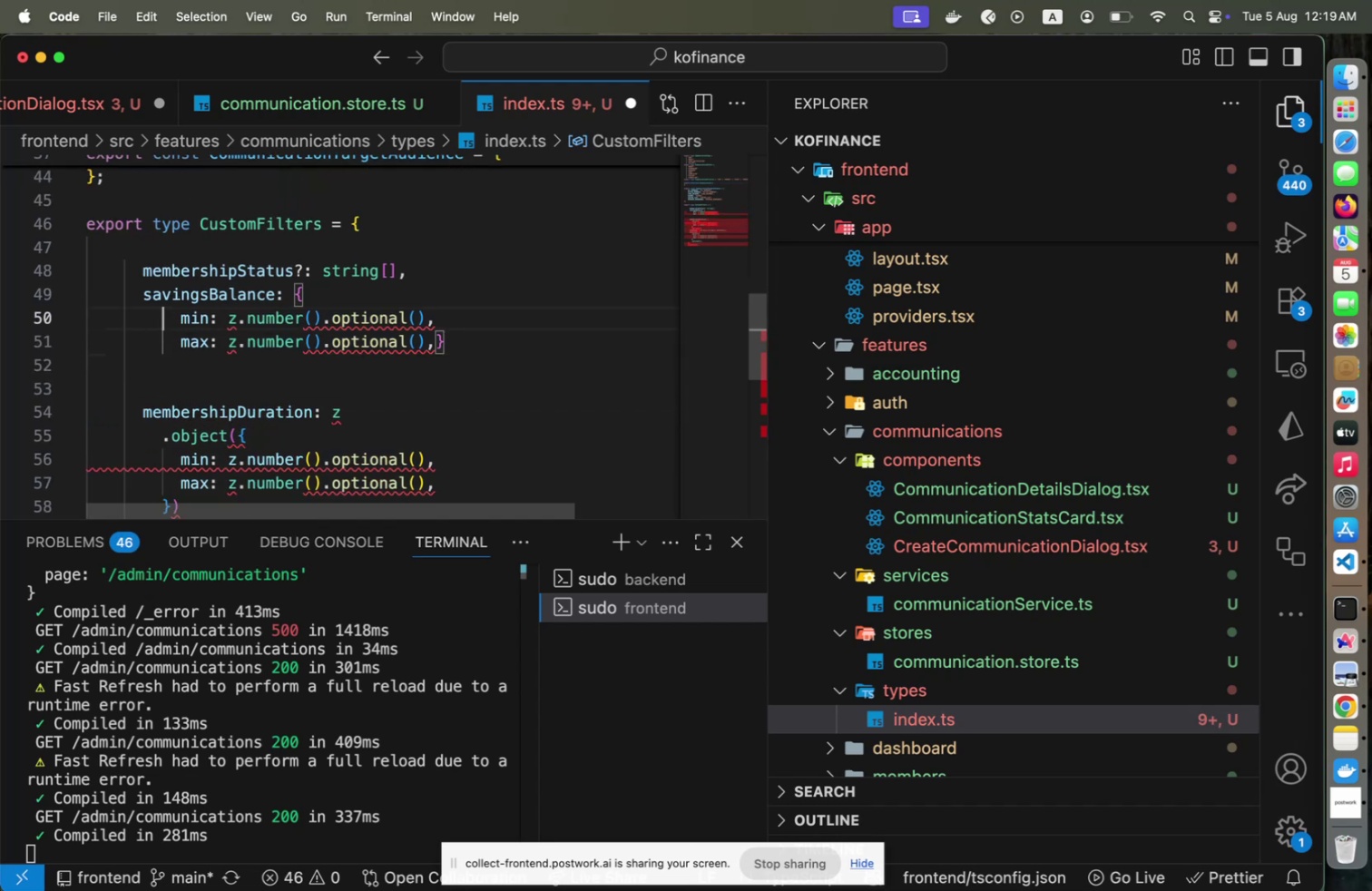 
hold_key(key=ArrowRight, duration=0.92)
 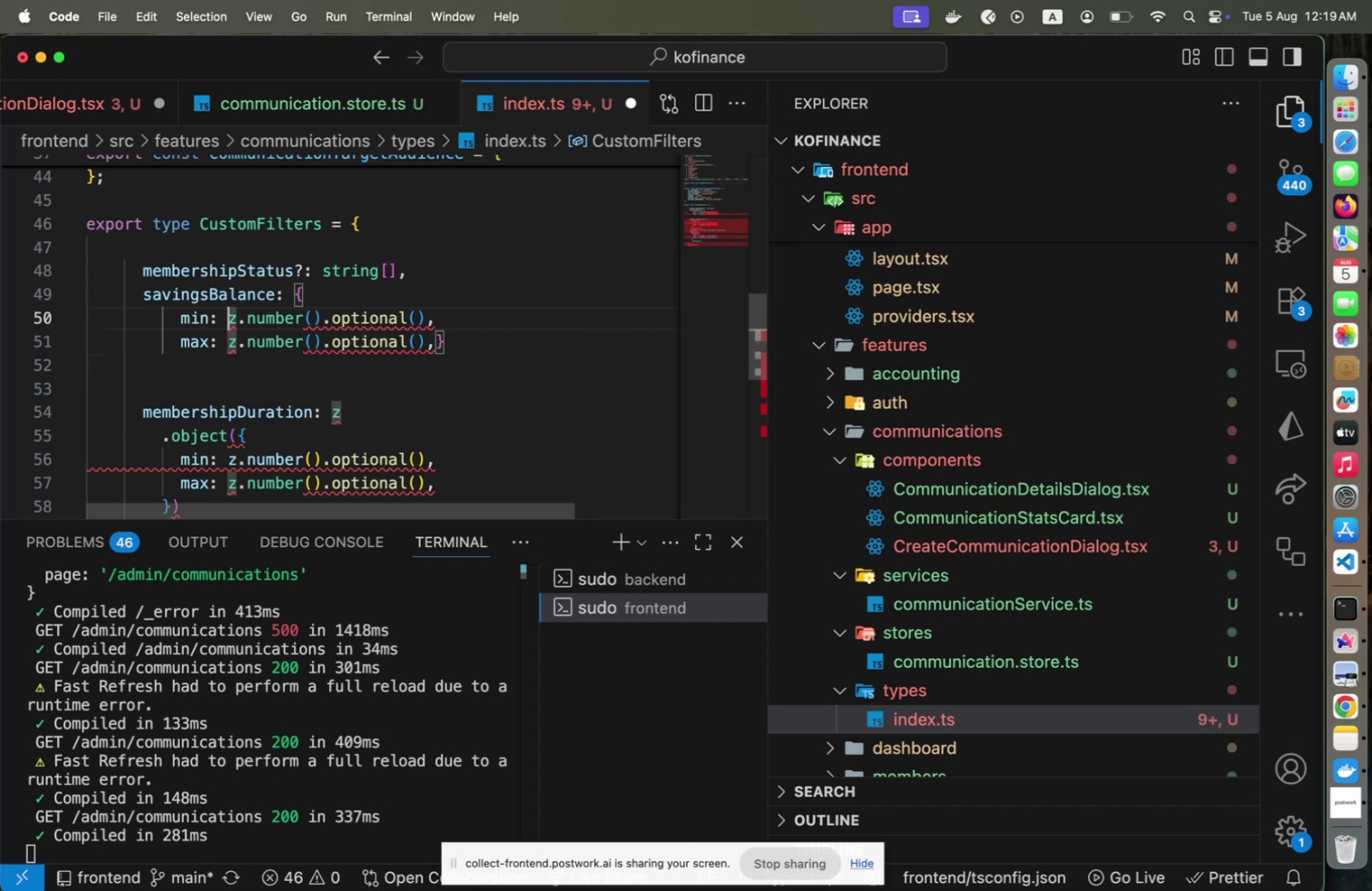 
key(Shift+End)
 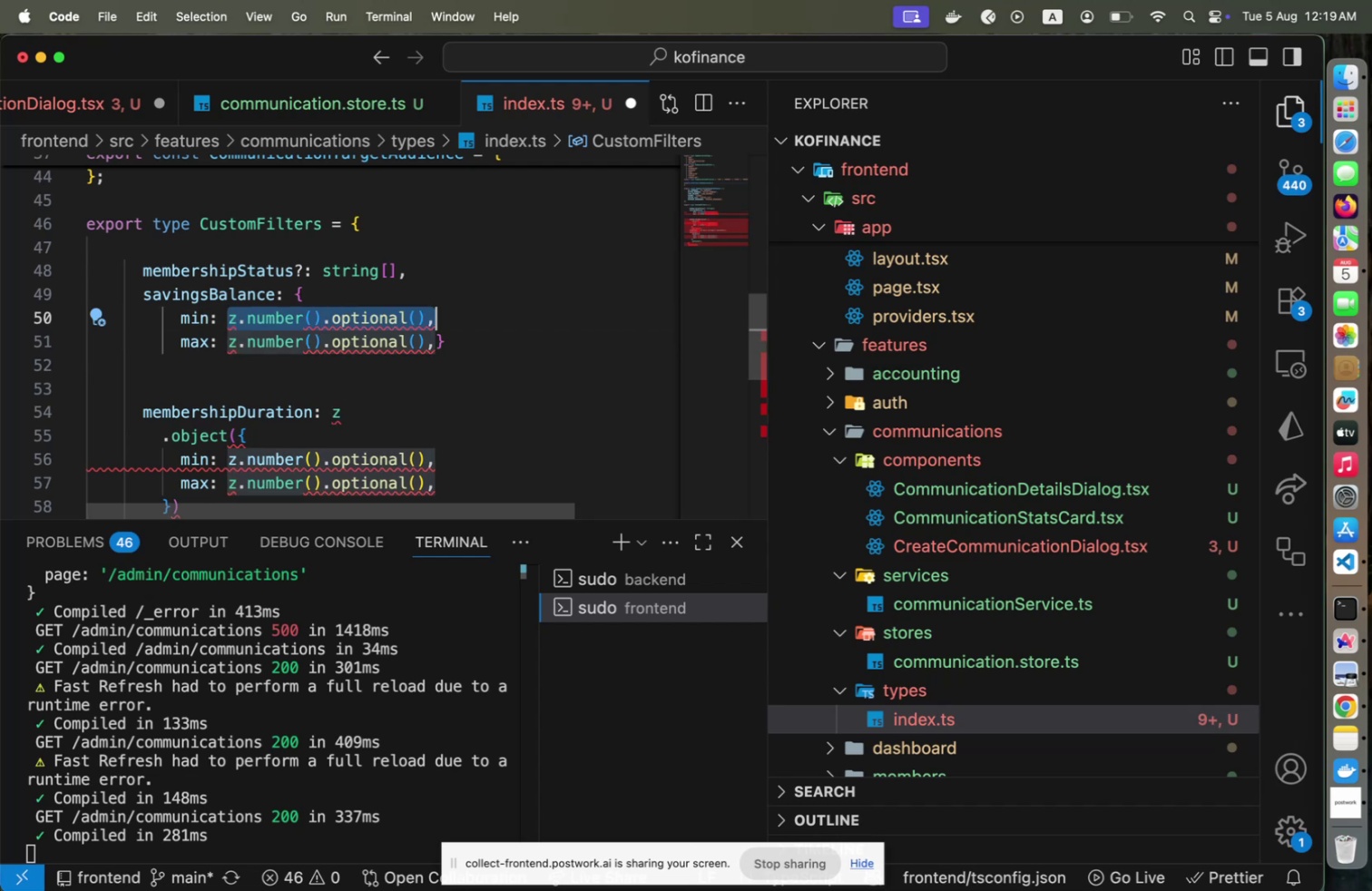 
key(Shift+ArrowLeft)
 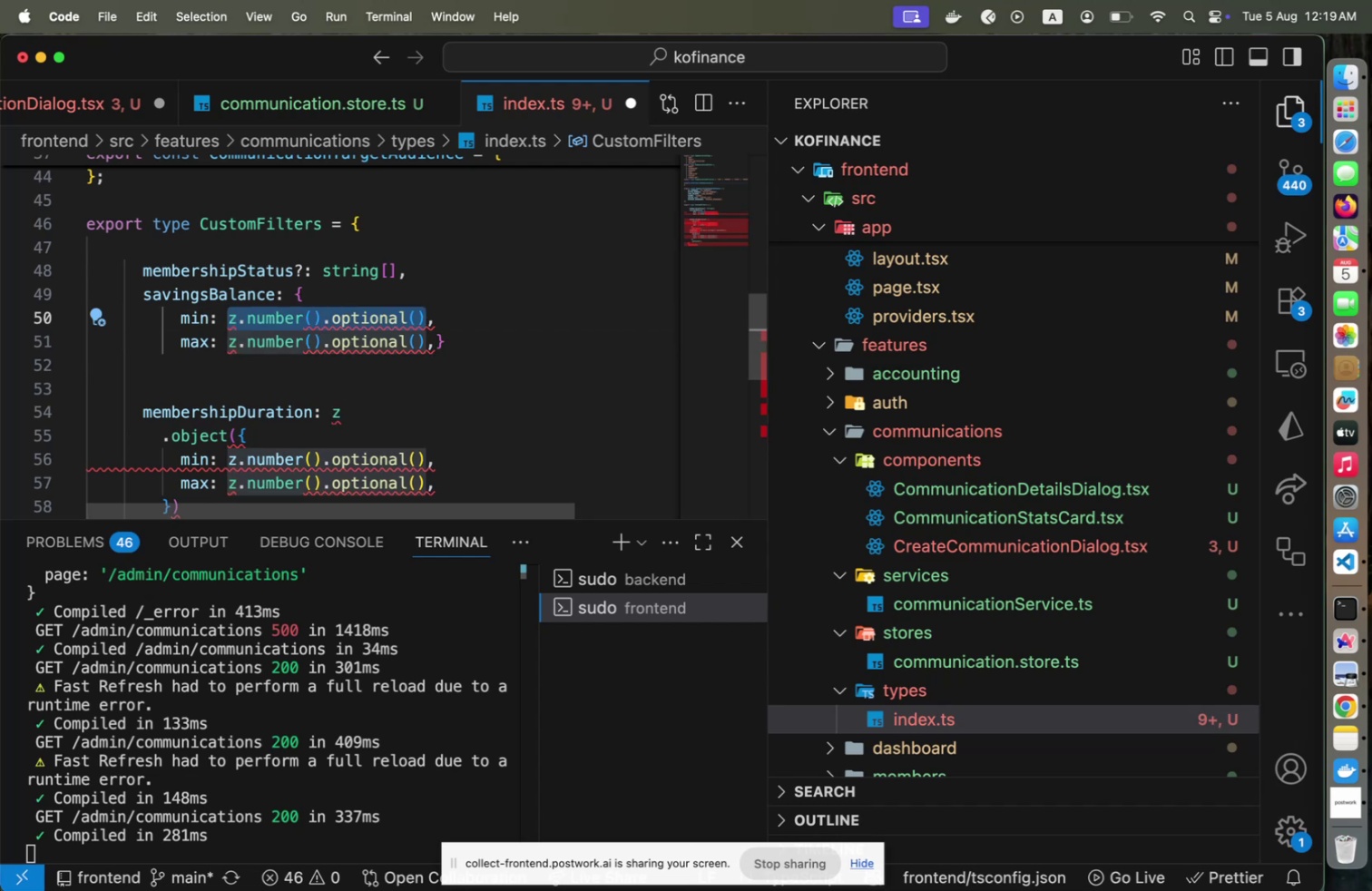 
type(number)
 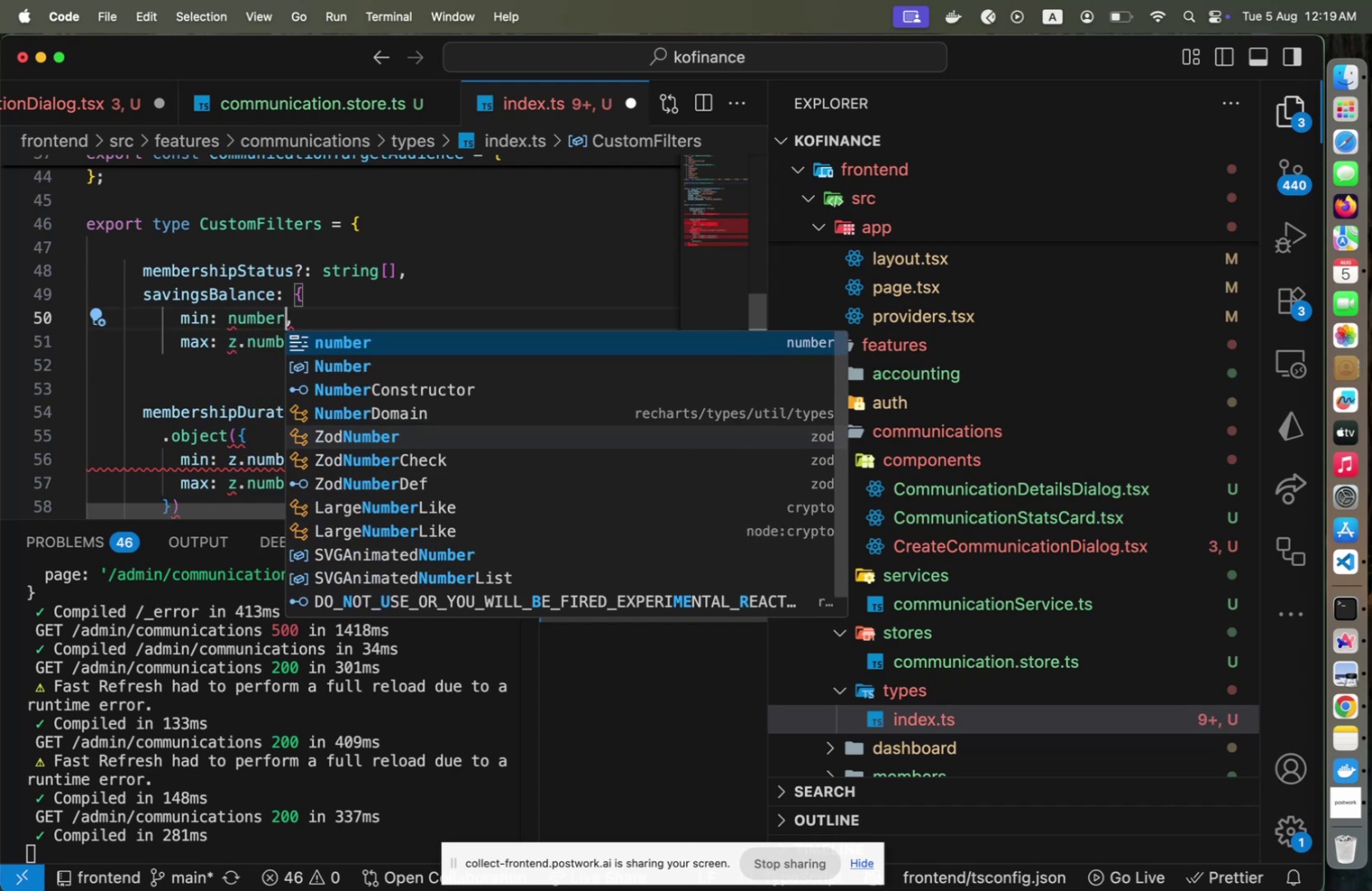 
key(ArrowRight)
 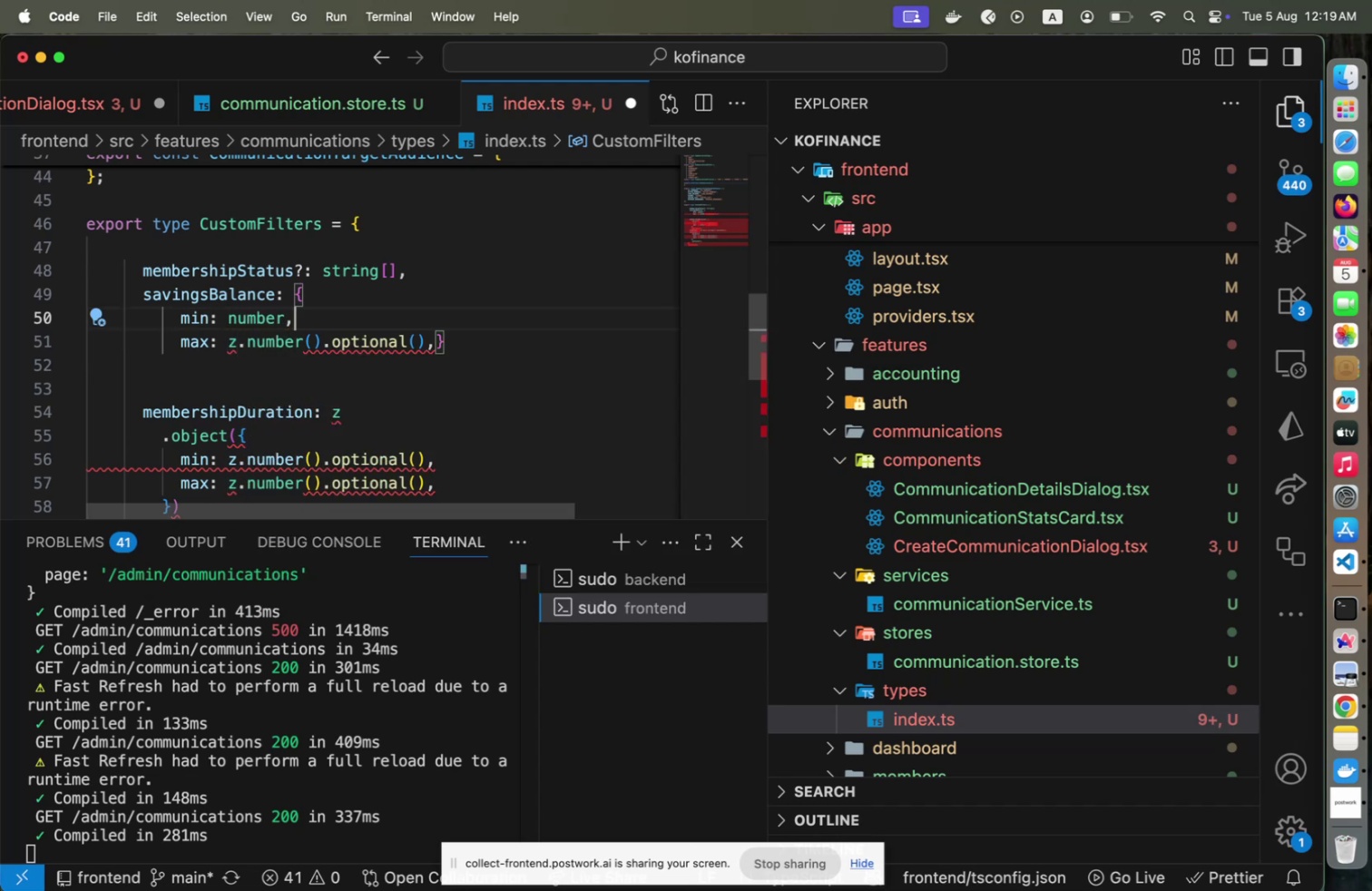 
key(ArrowDown)
 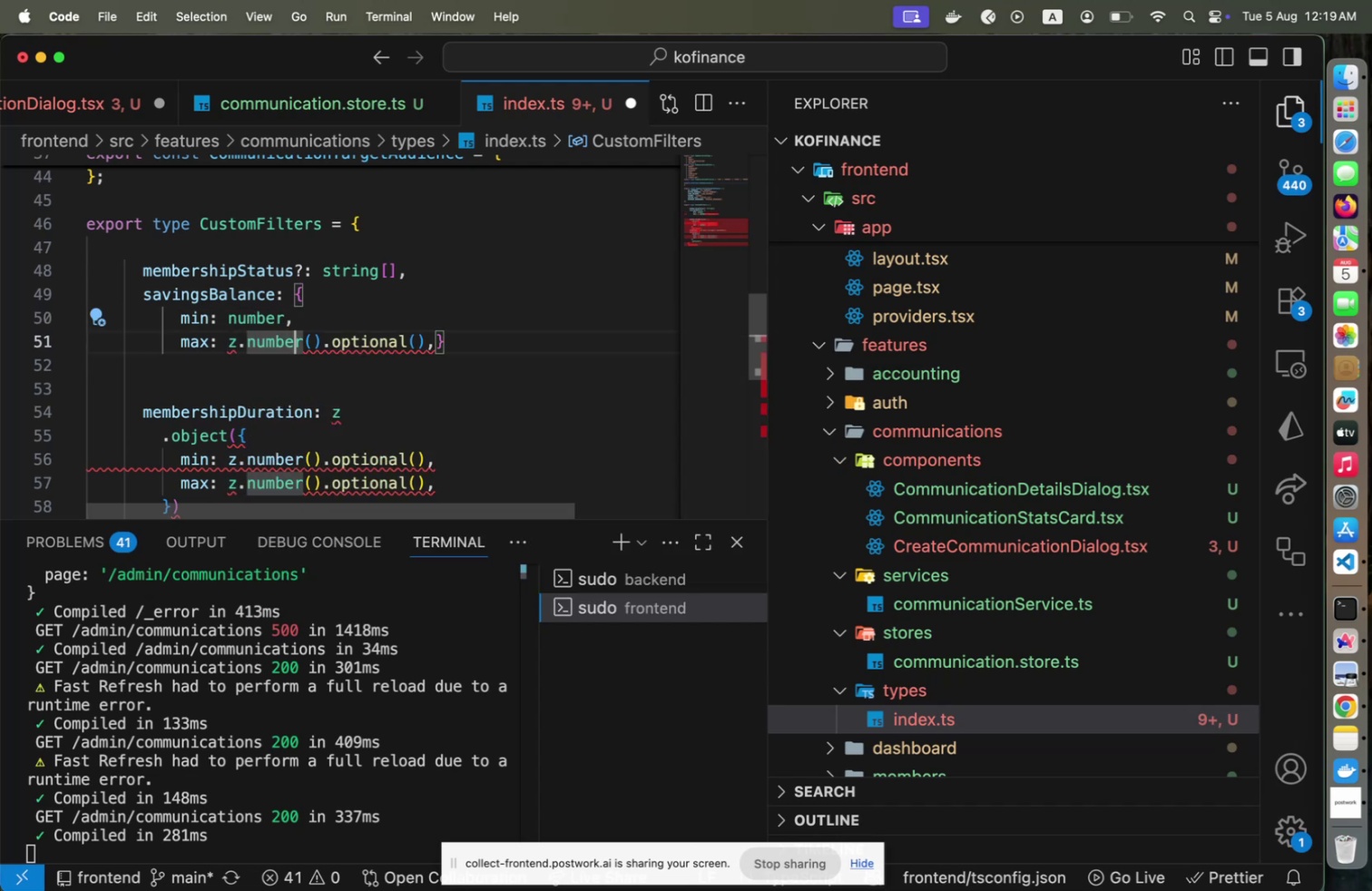 
key(ArrowLeft)
 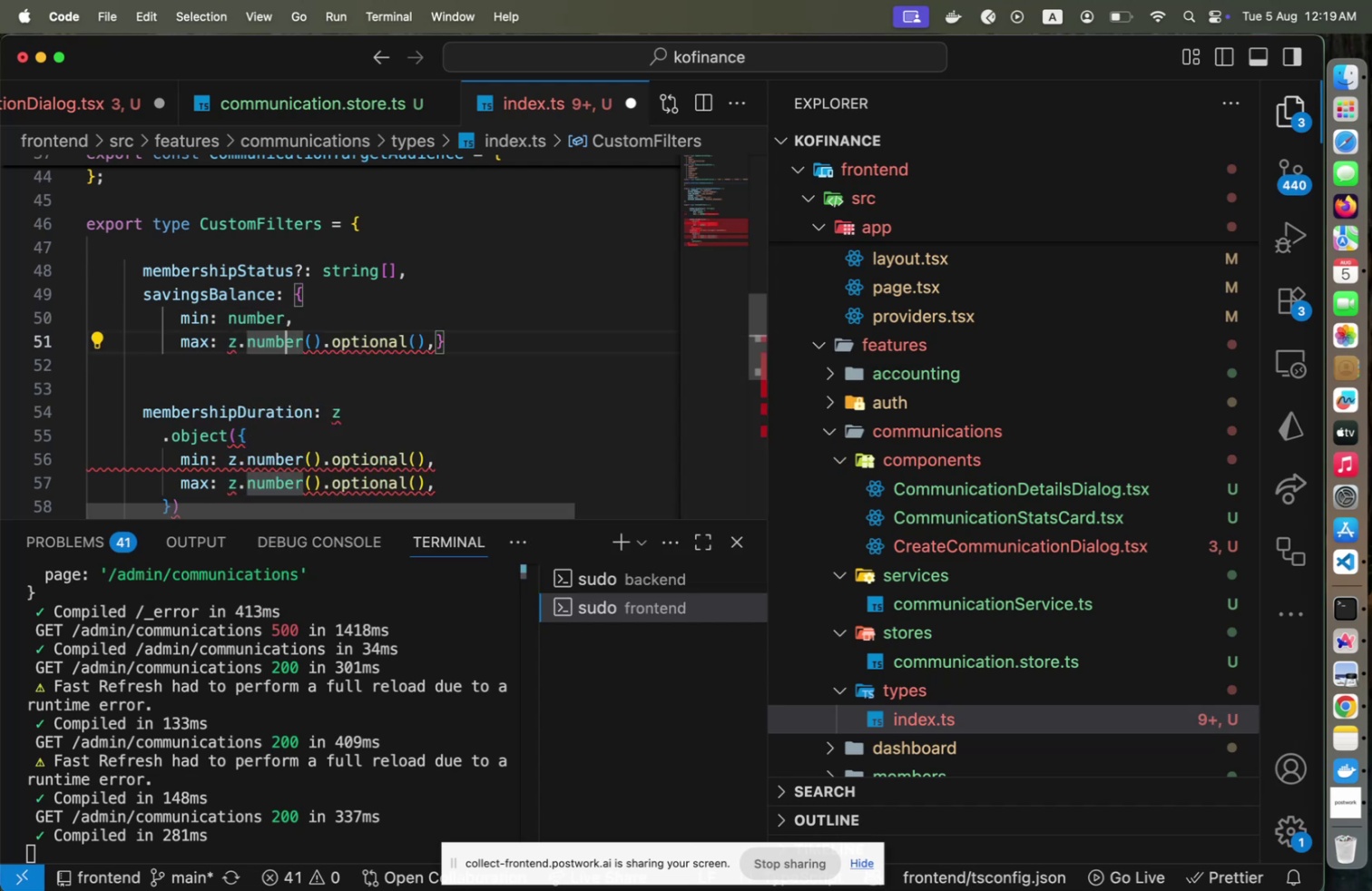 
key(ArrowLeft)
 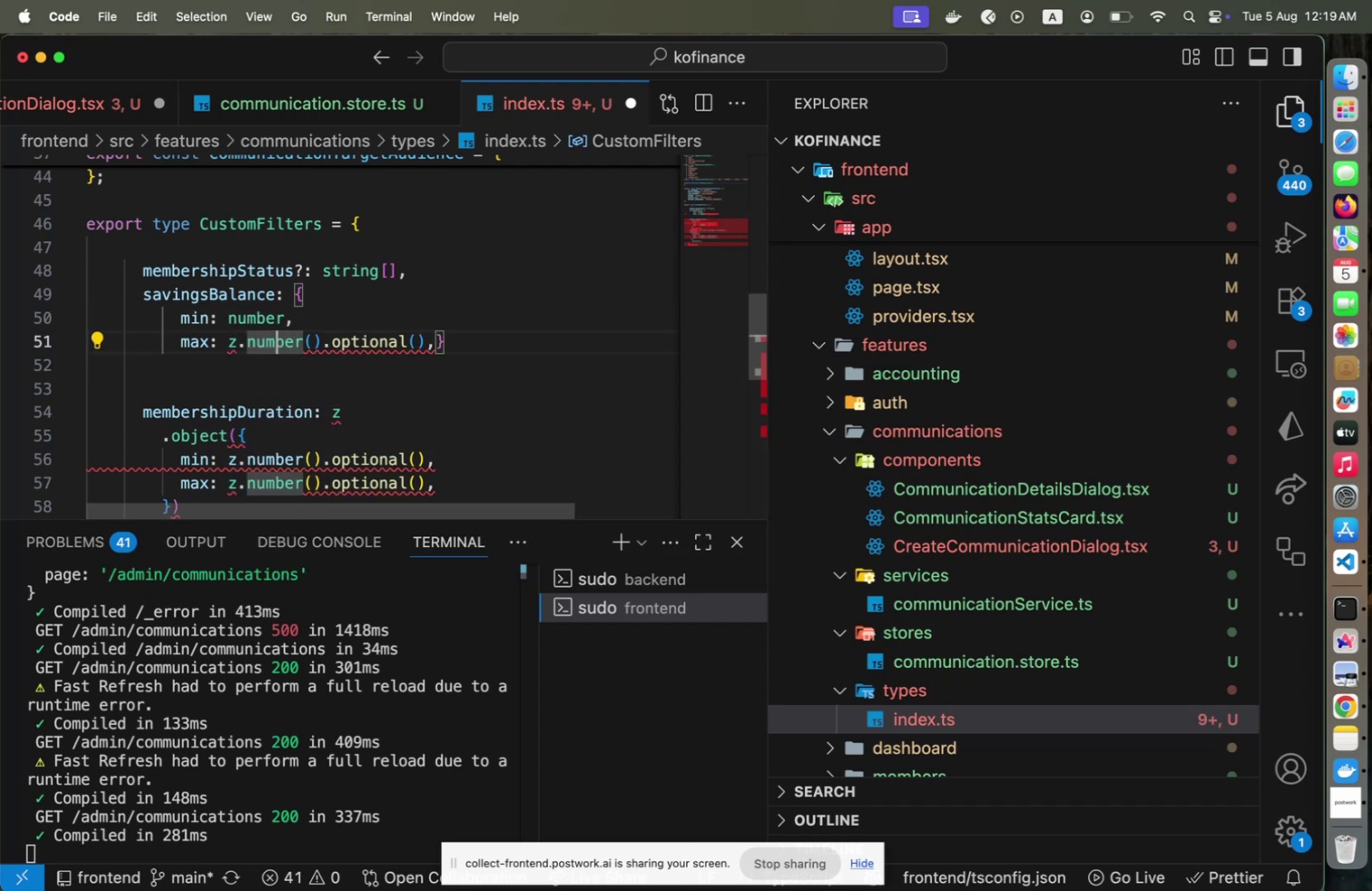 
key(ArrowLeft)
 